 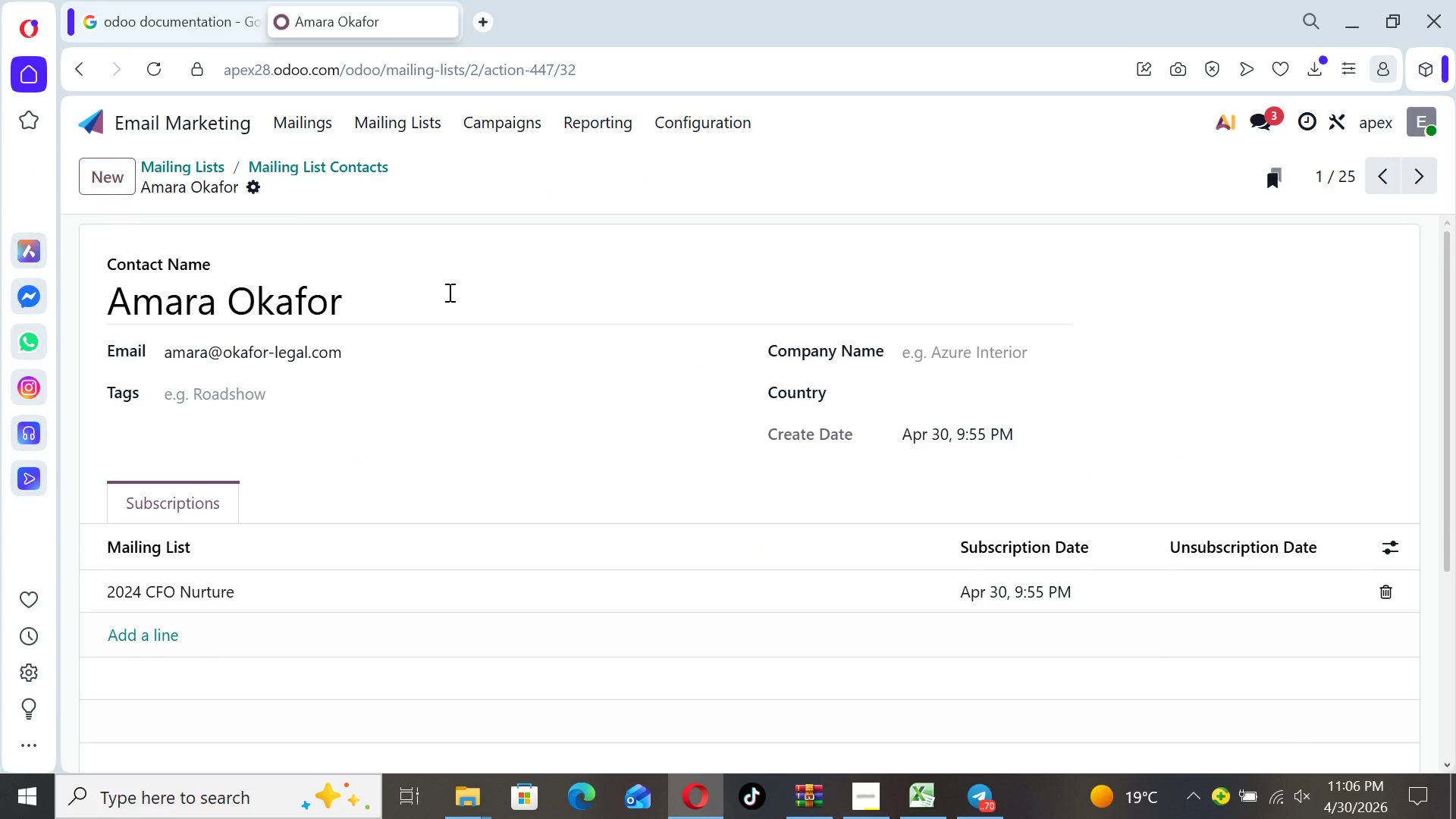 
left_click([268, 391])
 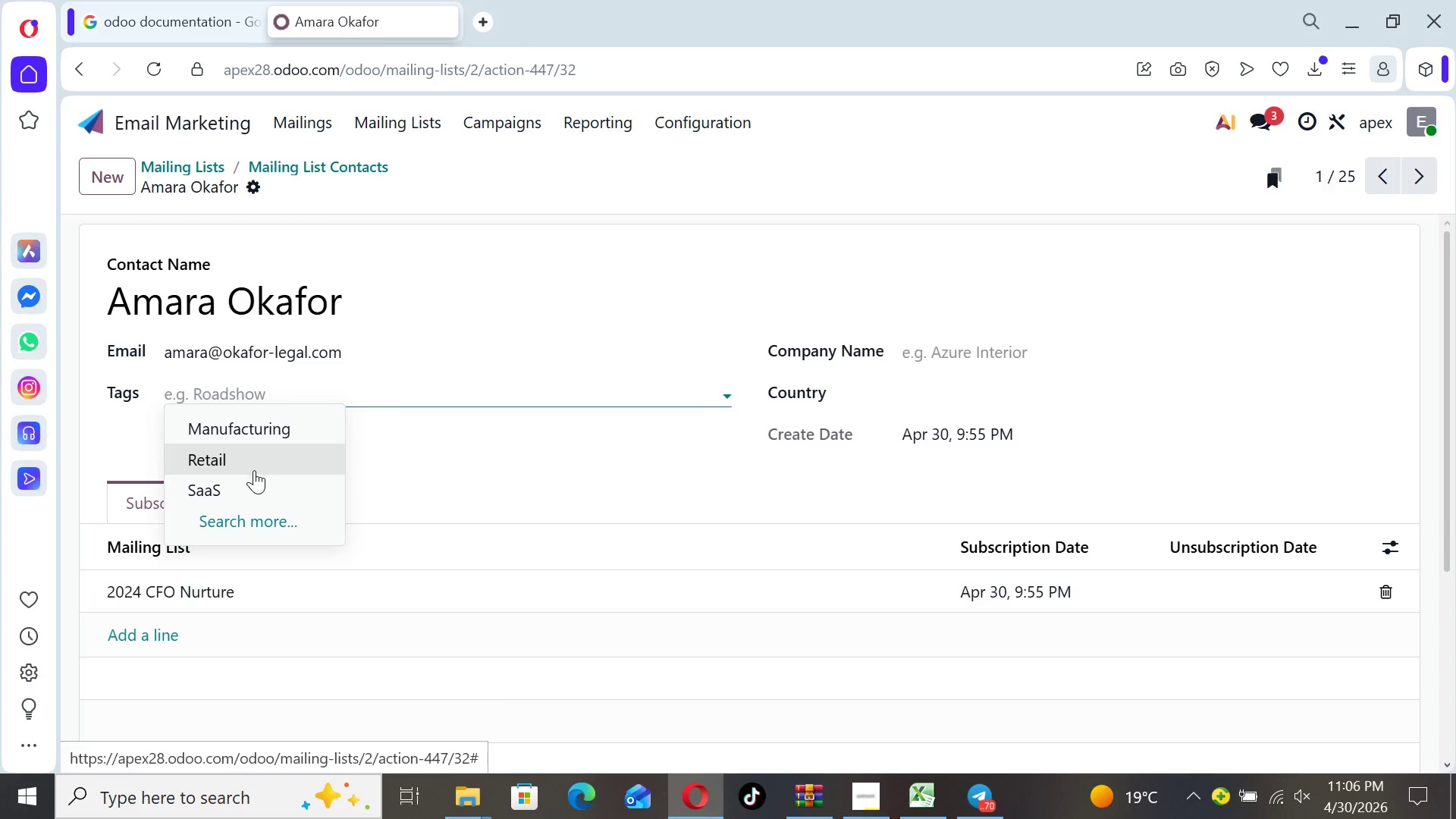 
left_click([253, 479])
 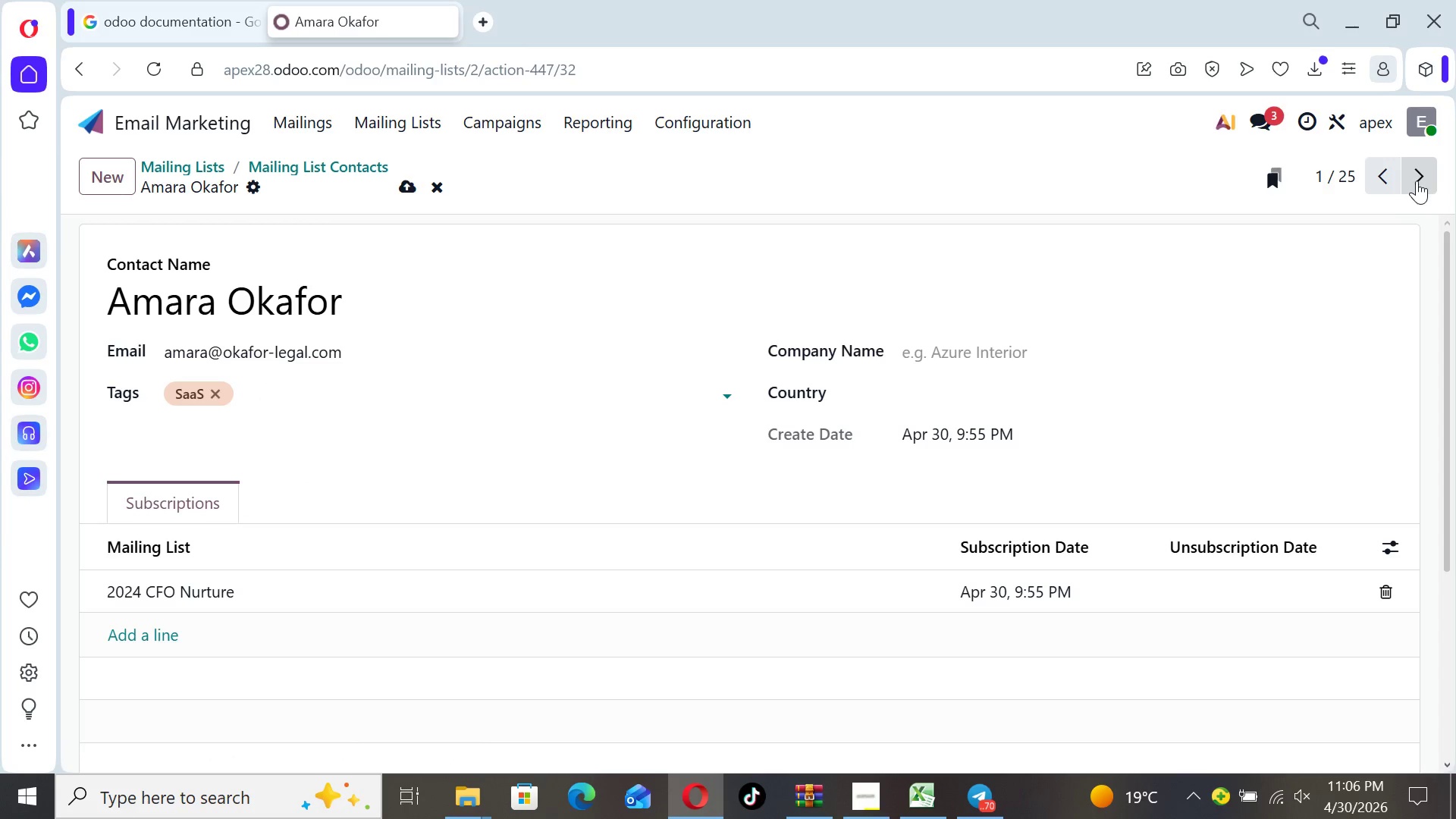 
wait(6.83)
 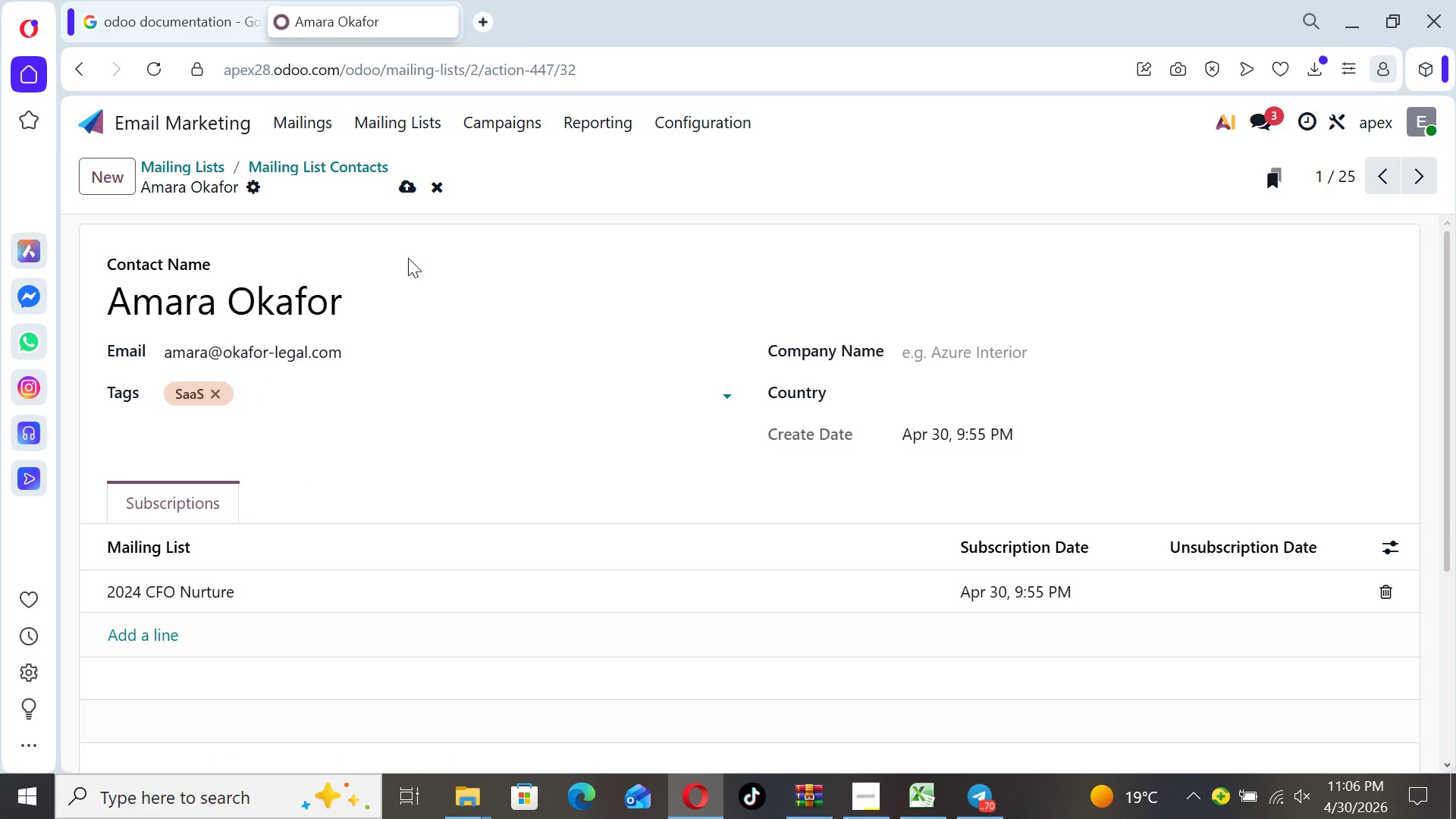 
left_click([1417, 180])
 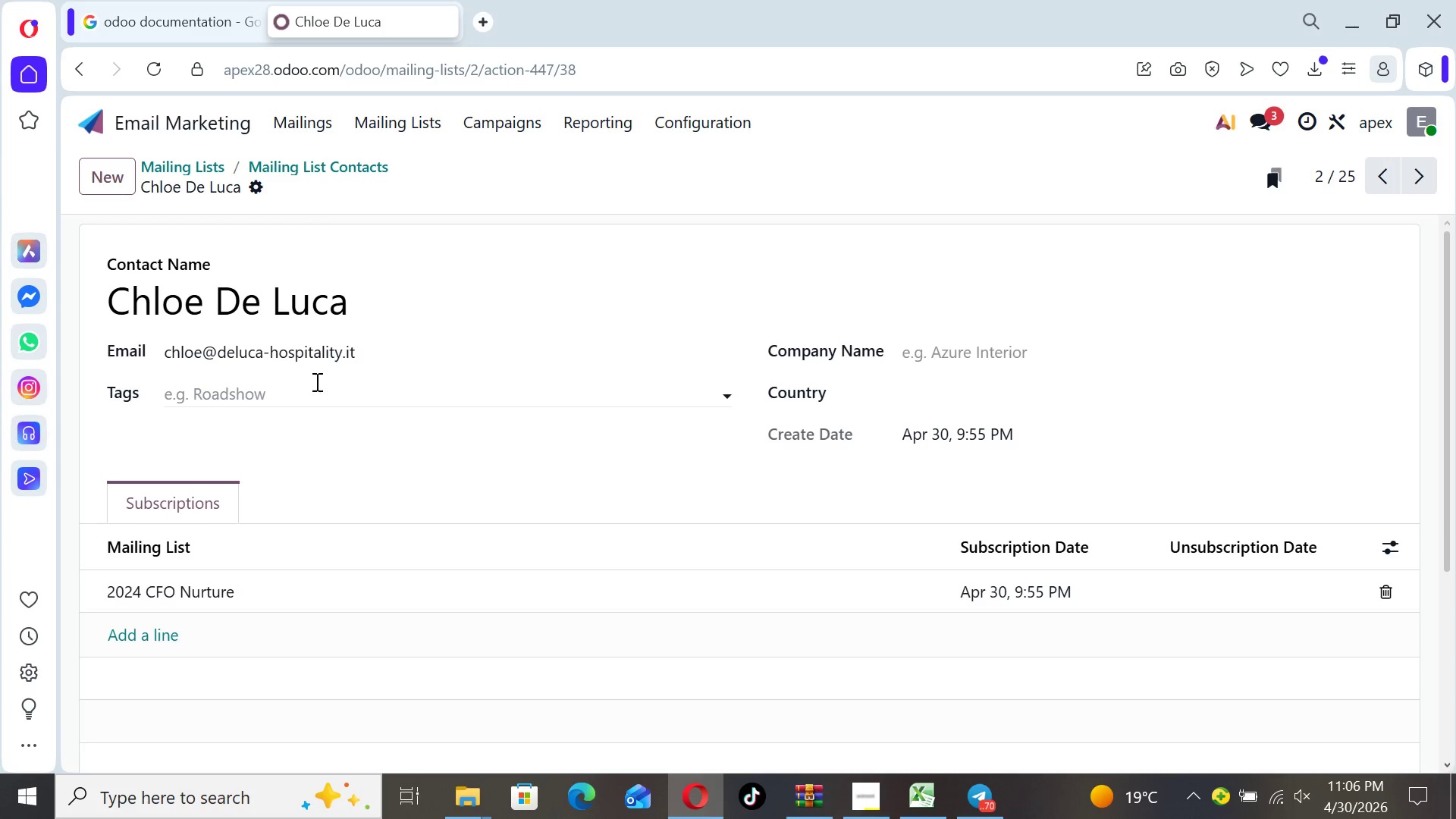 
left_click([294, 401])
 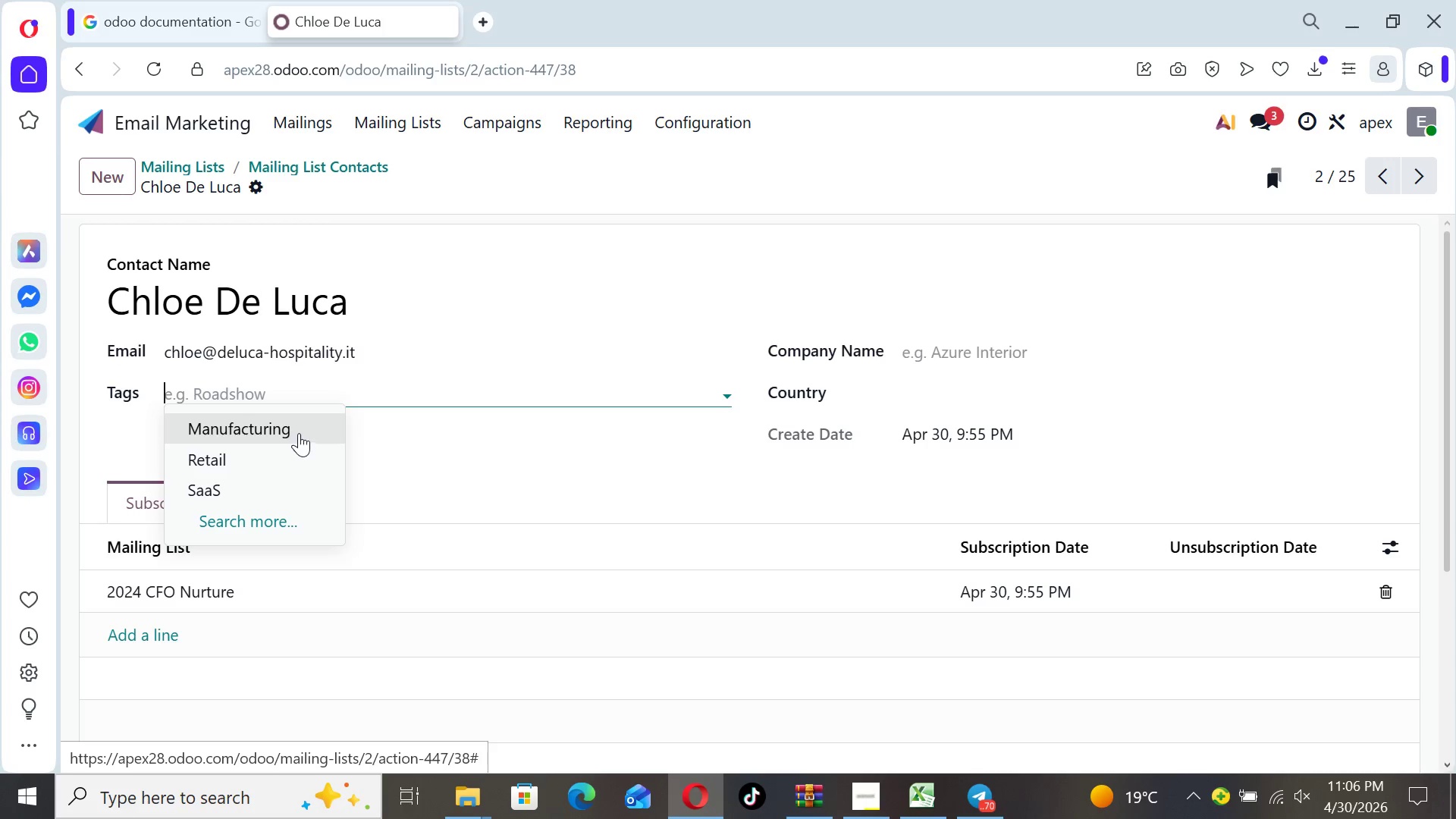 
left_click([299, 431])
 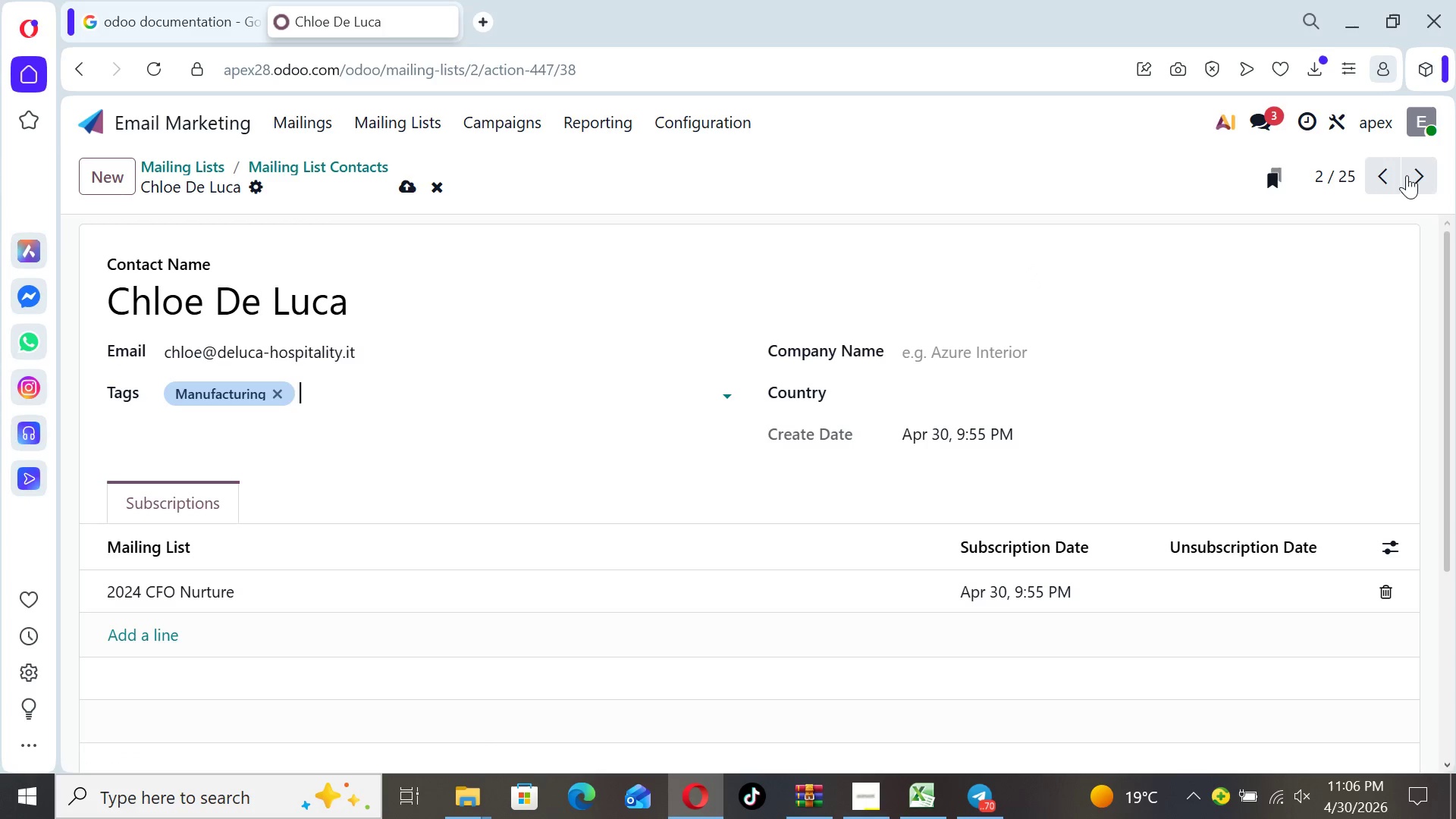 
left_click([1413, 175])
 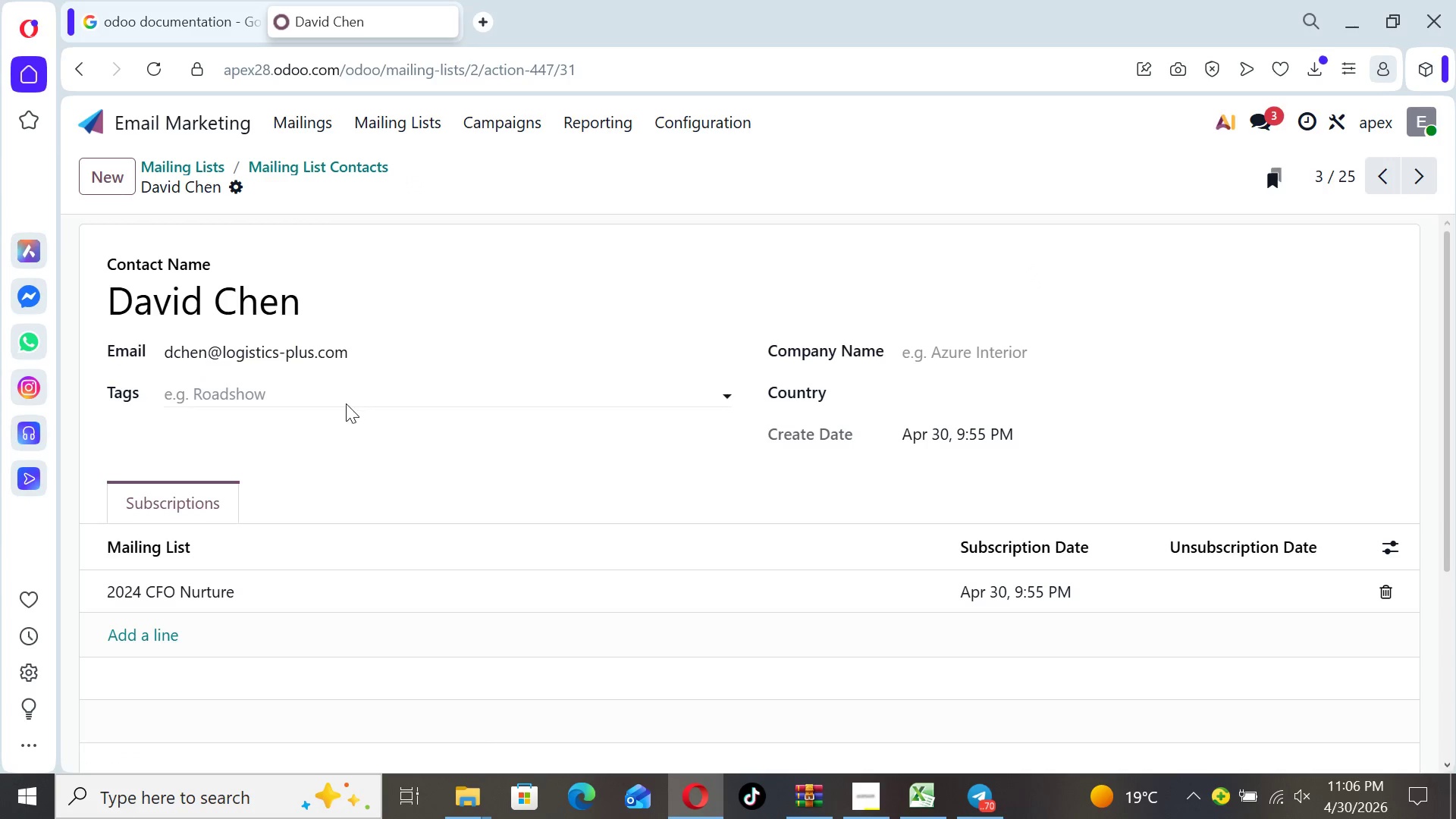 
left_click([345, 399])
 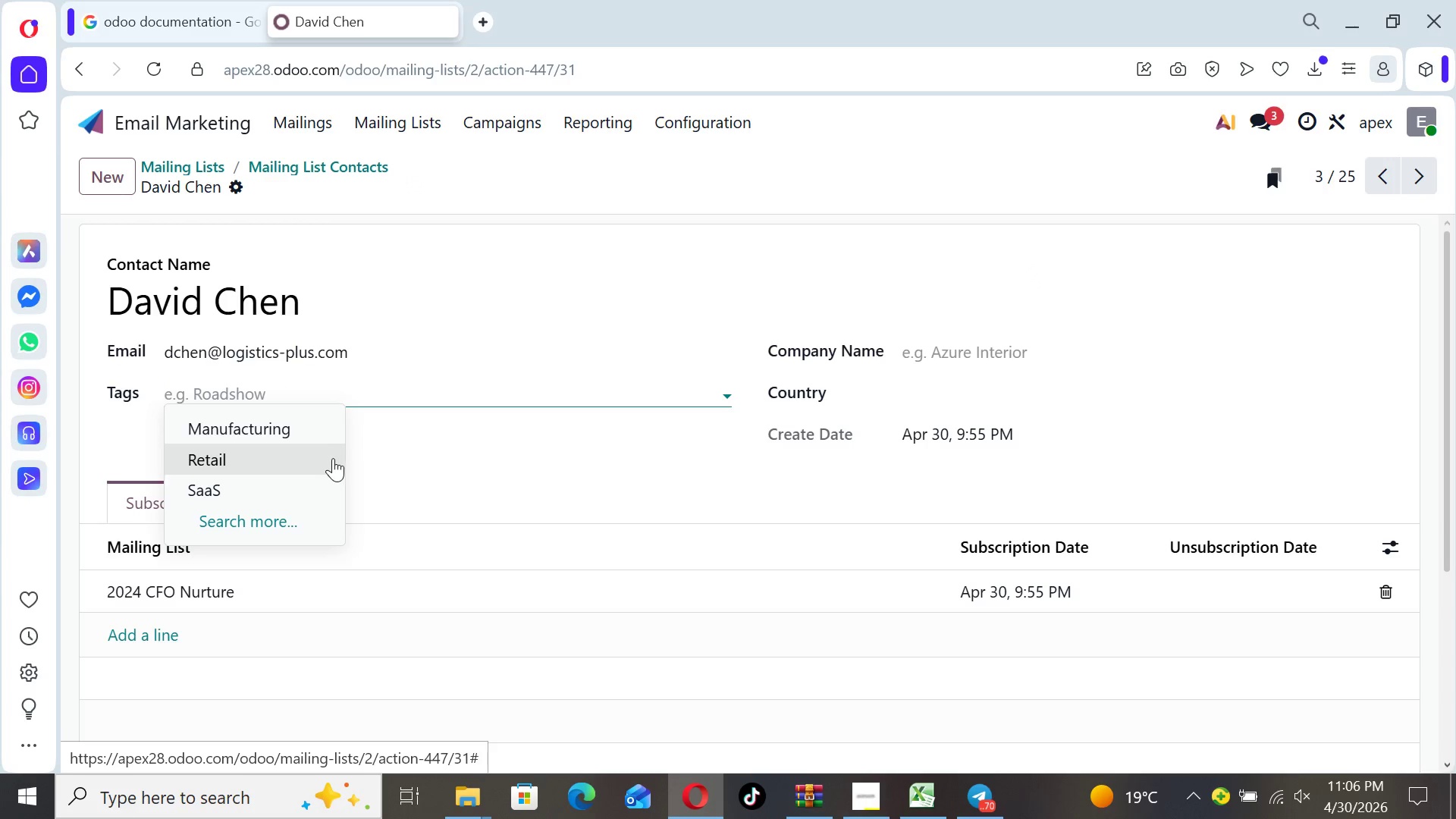 
left_click([332, 458])
 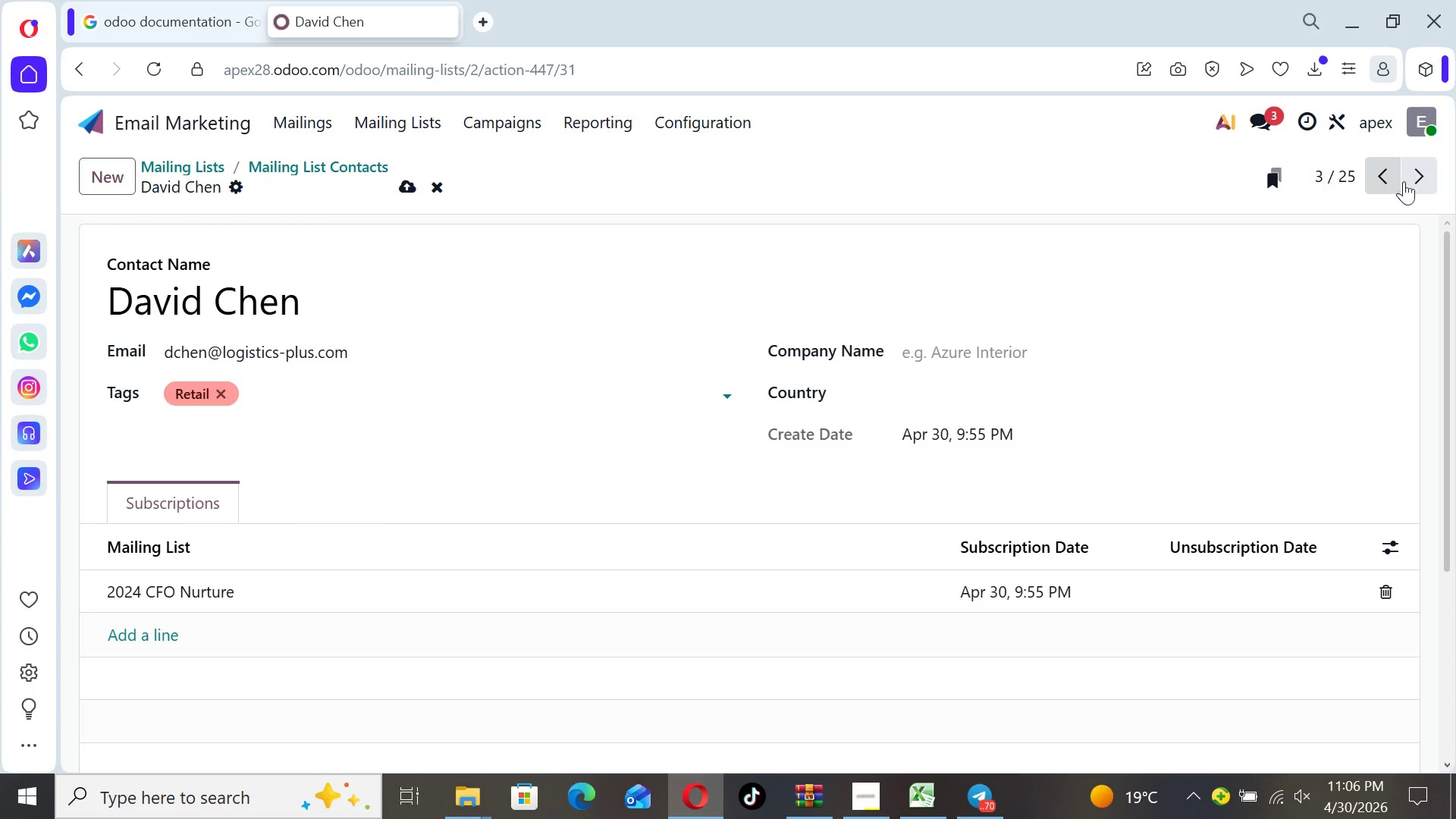 
left_click([1415, 178])
 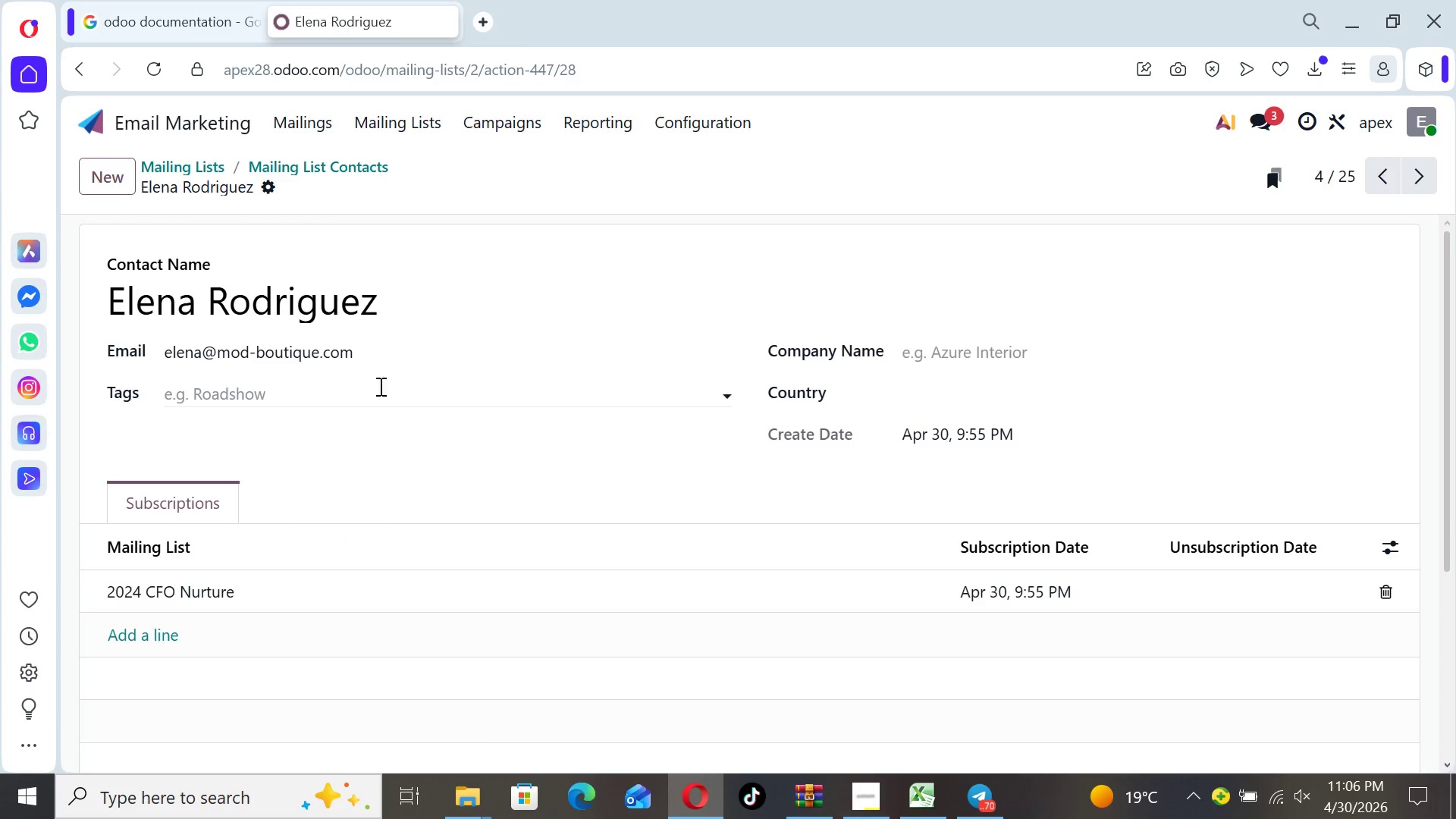 
left_click([362, 386])
 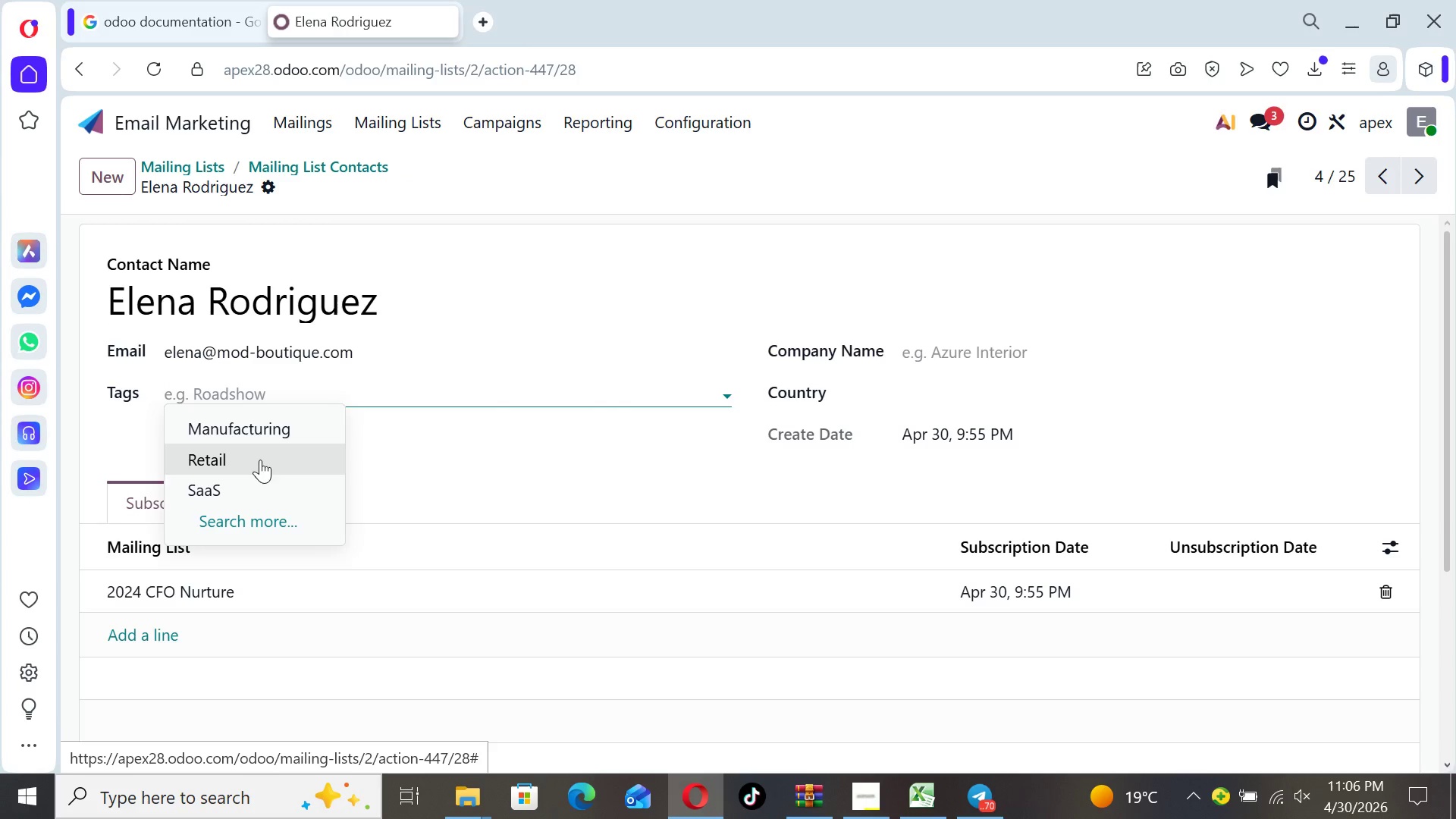 
left_click([256, 479])
 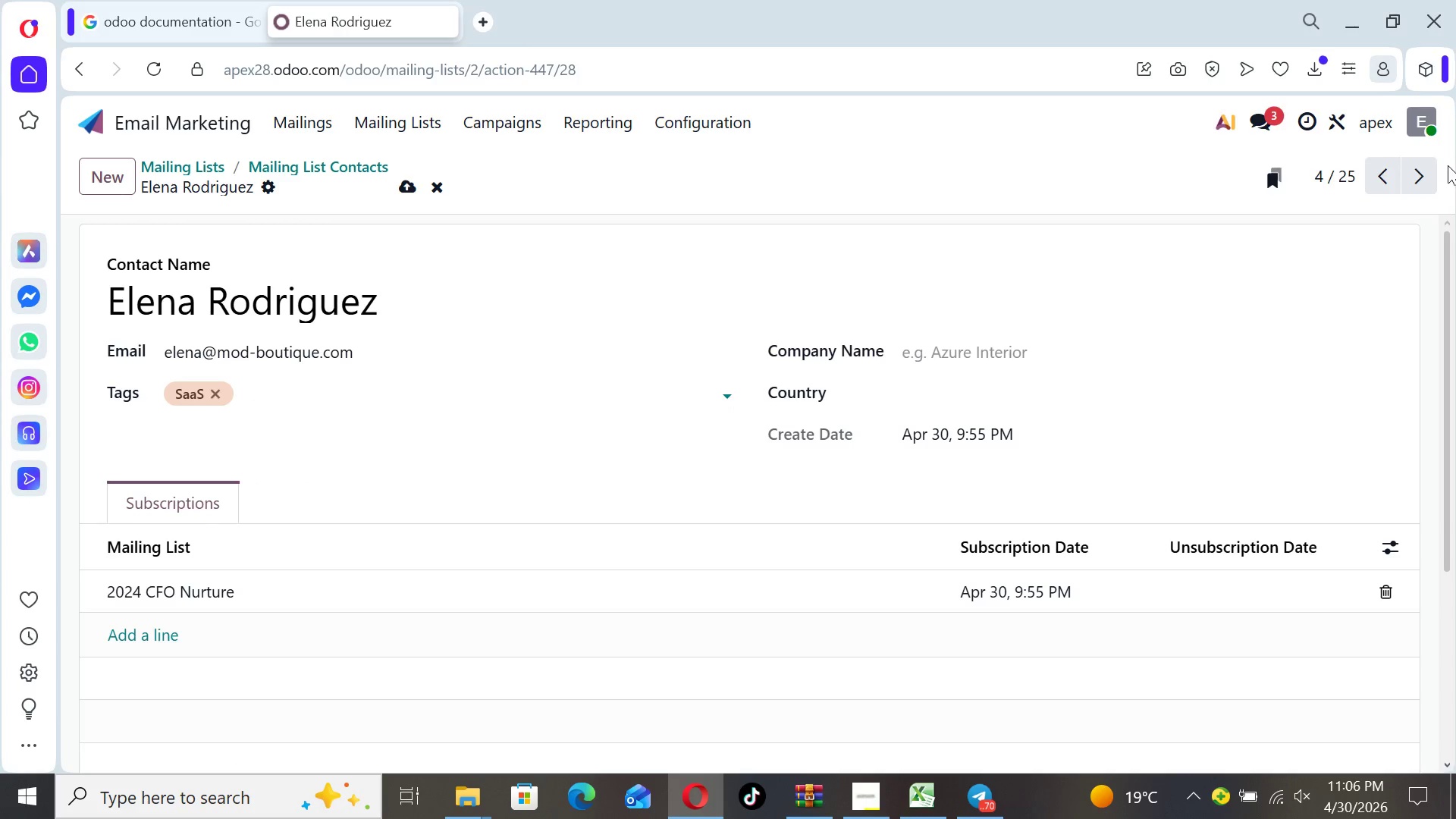 
left_click([1423, 174])
 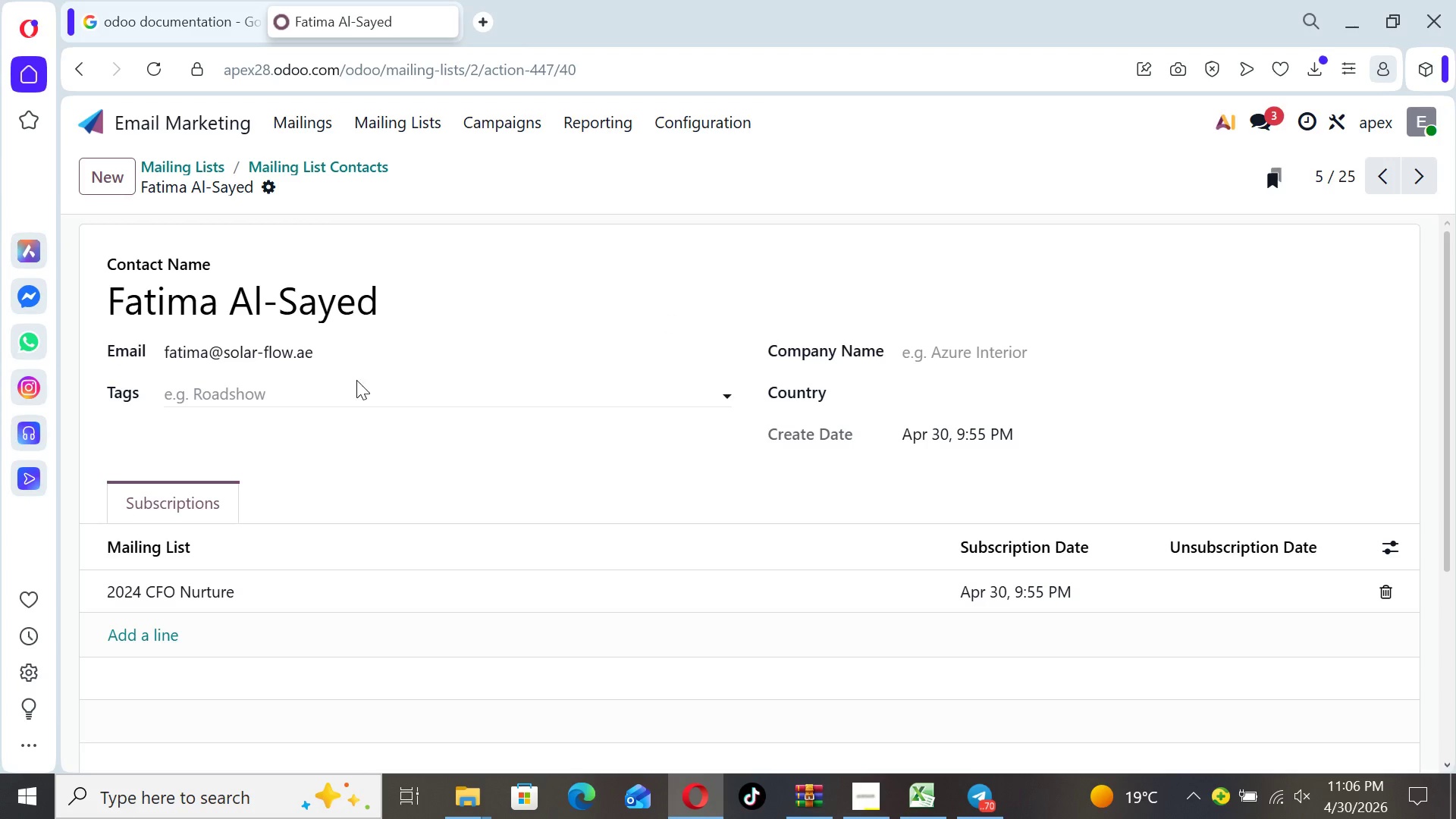 
left_click([349, 380])
 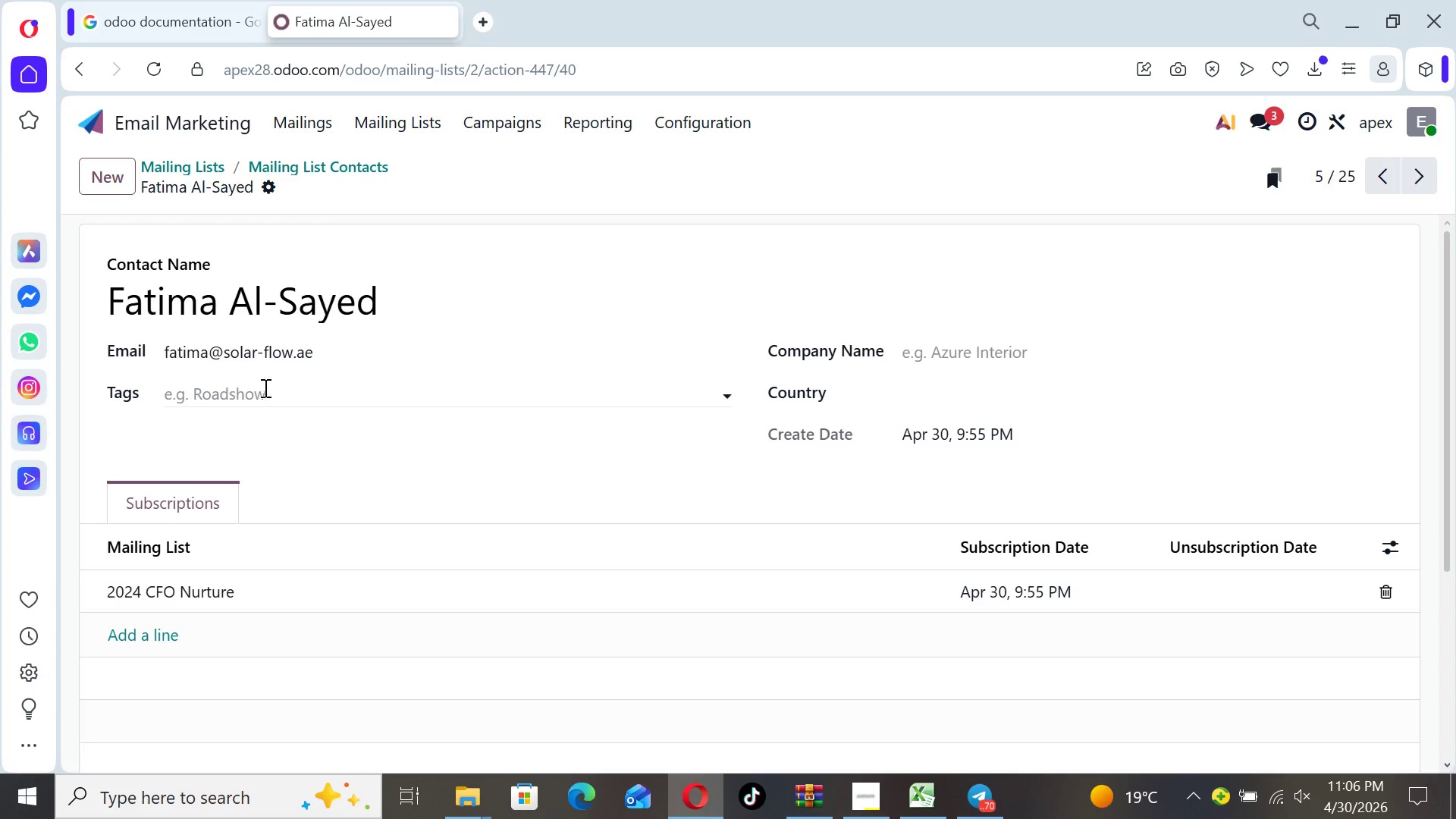 
left_click([263, 391])
 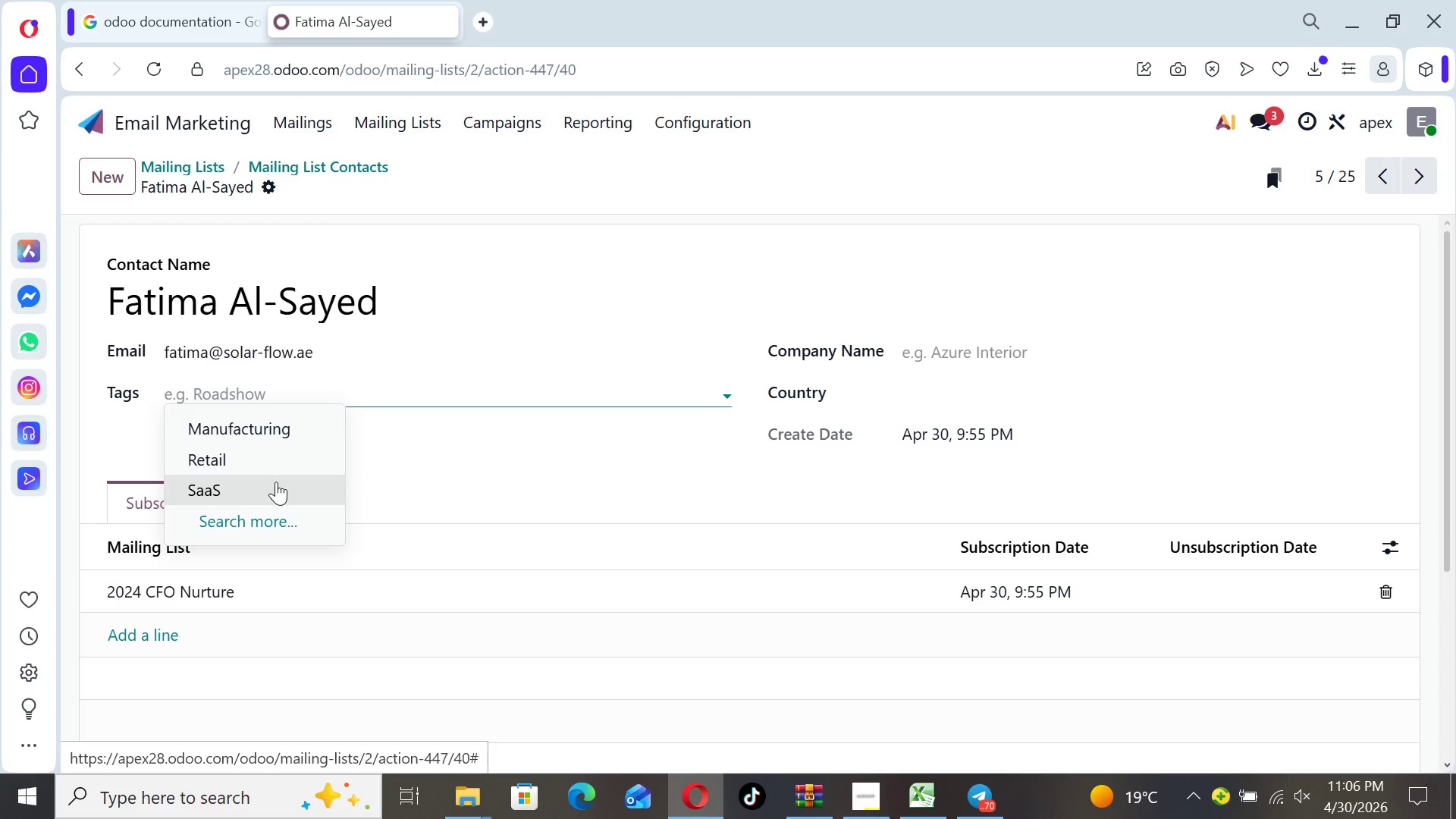 
left_click([276, 482])
 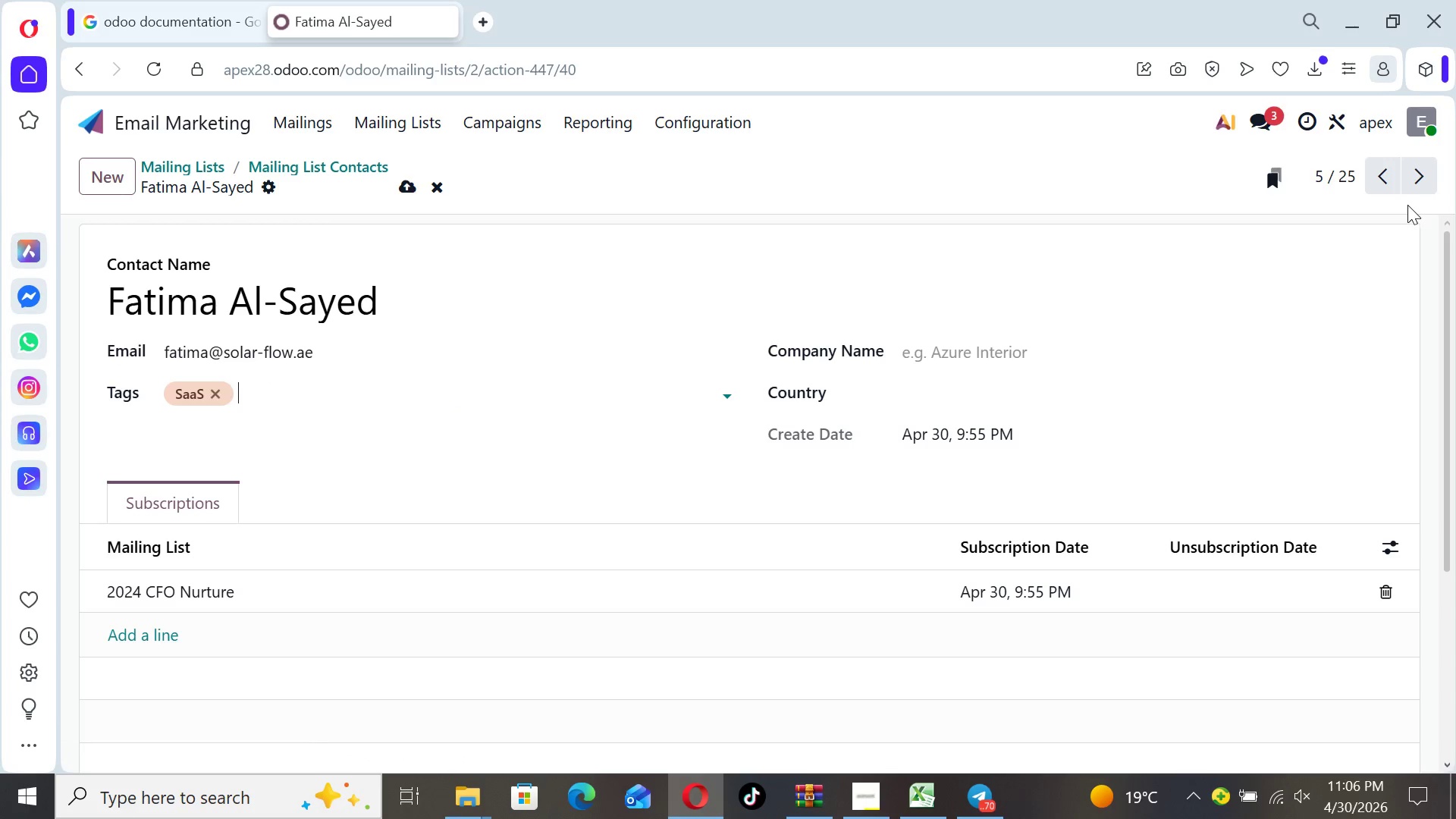 
left_click([1412, 181])
 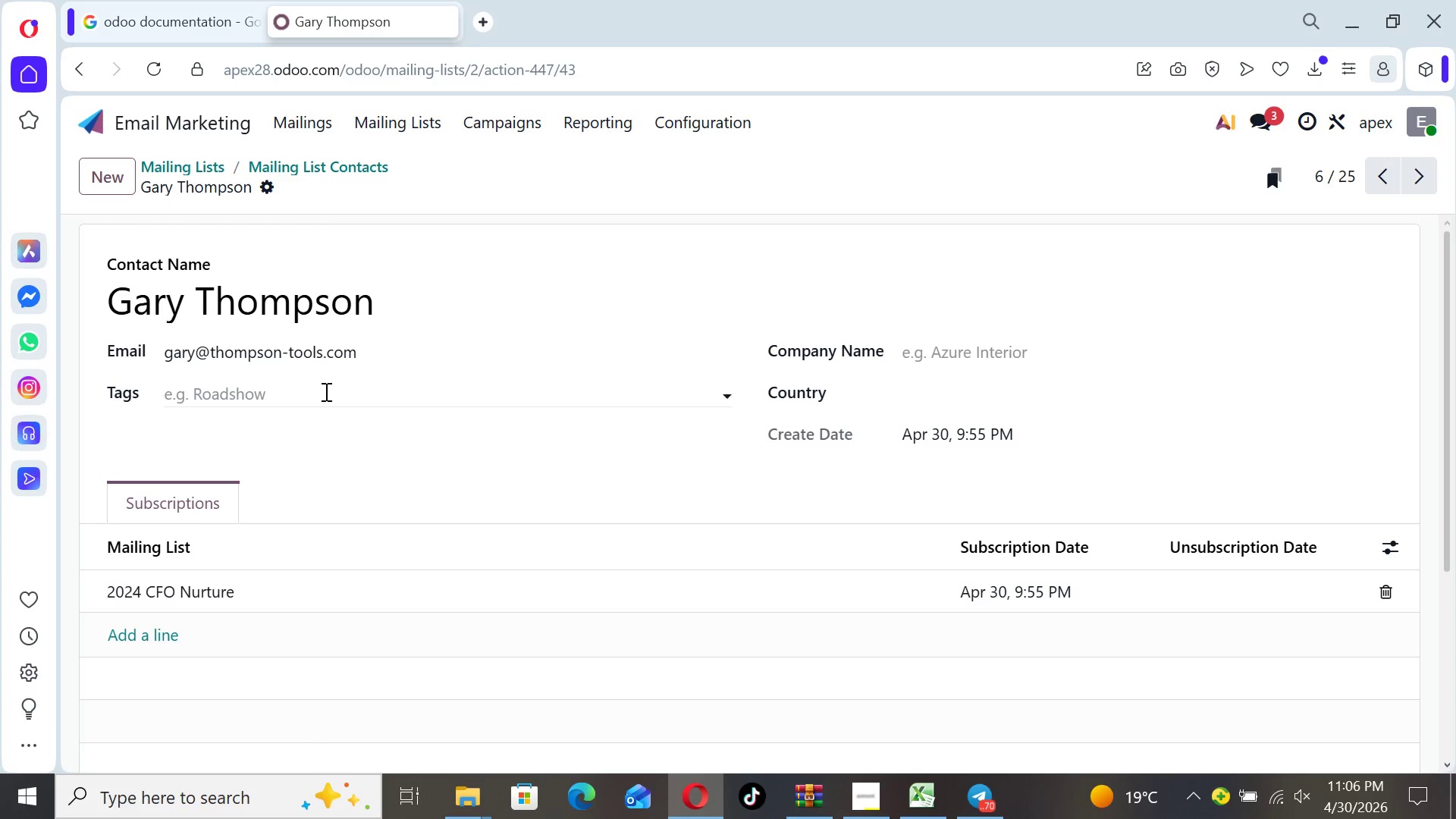 
left_click([307, 394])
 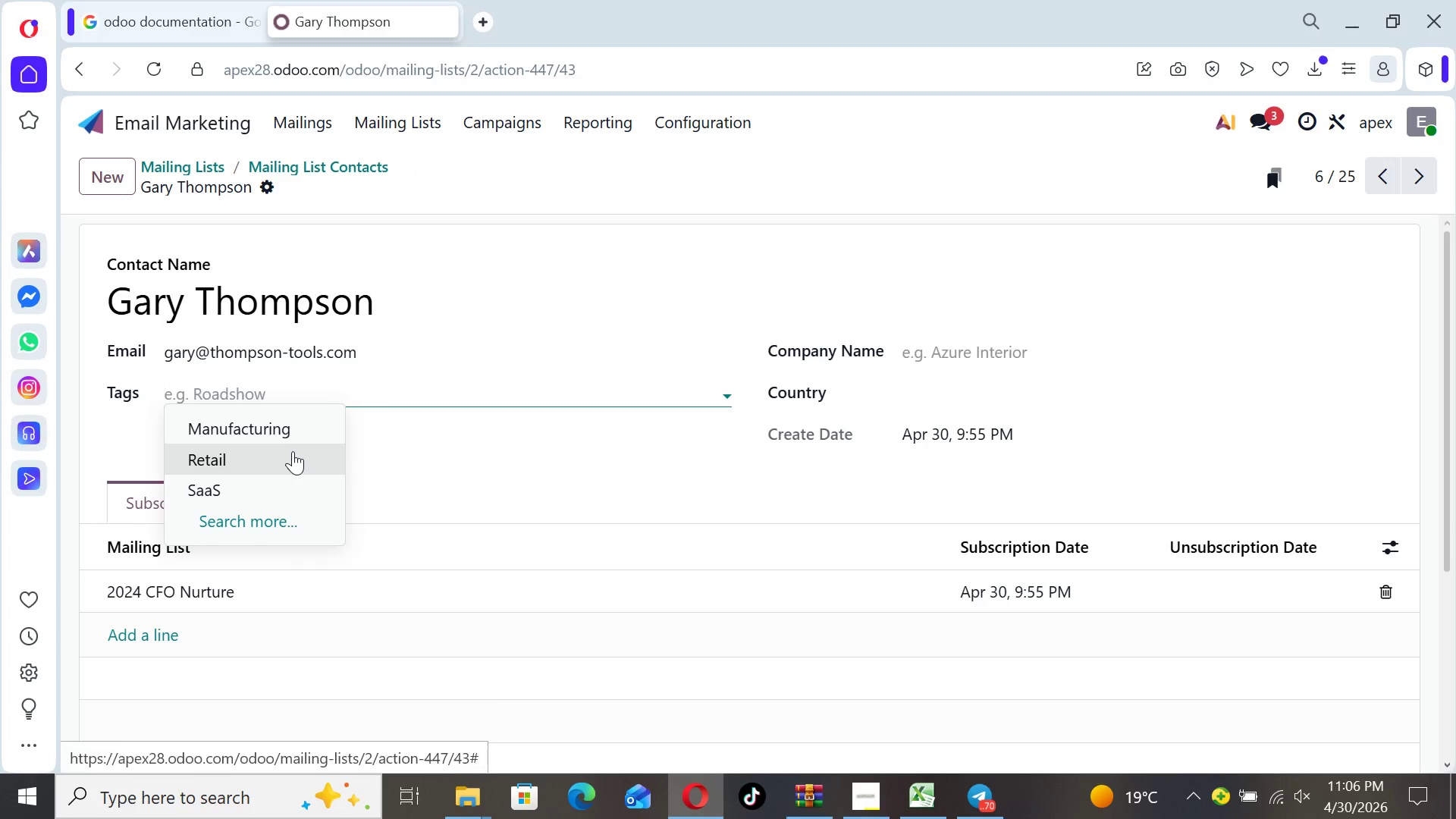 
left_click([293, 452])
 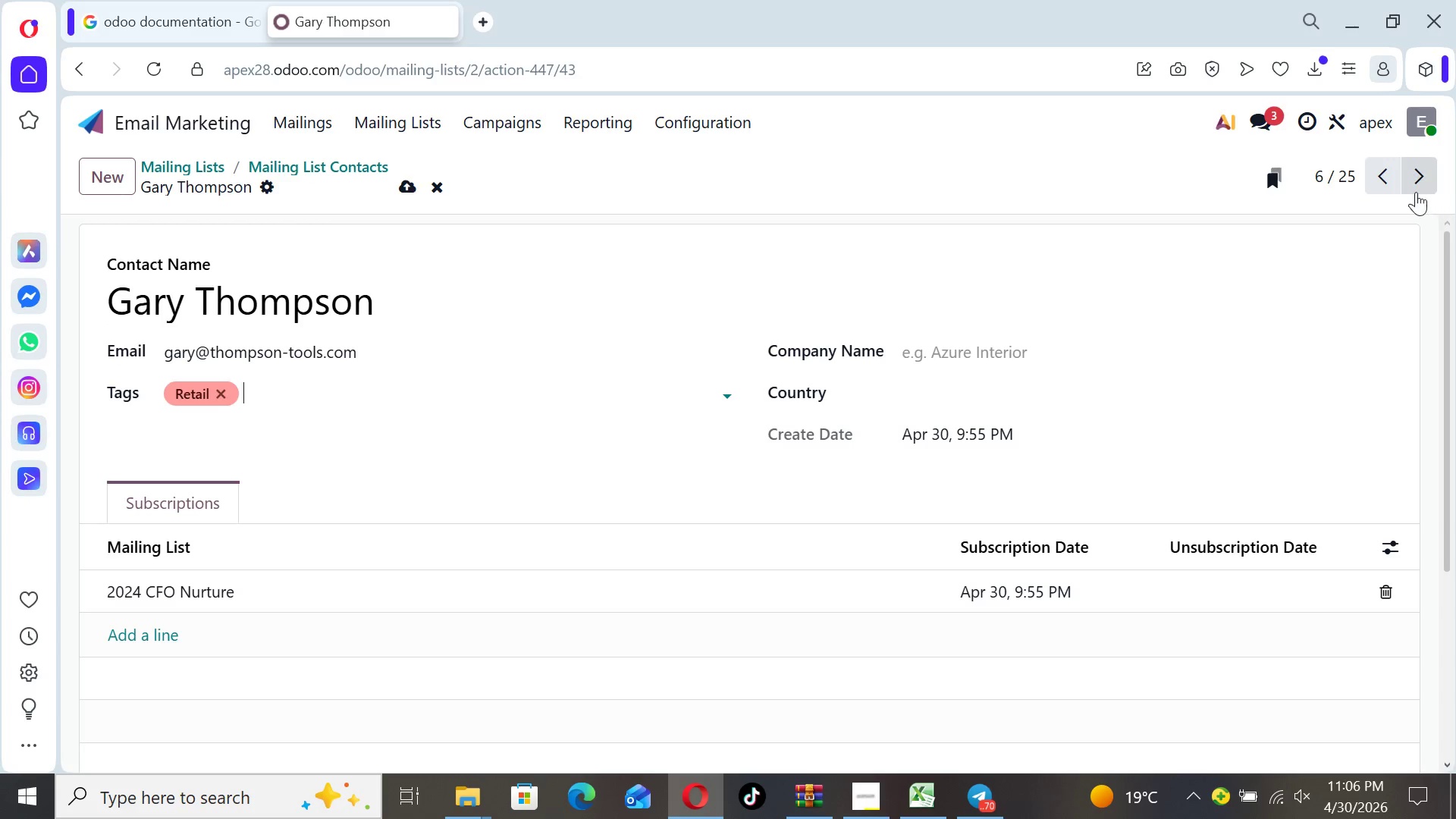 
left_click([1415, 190])
 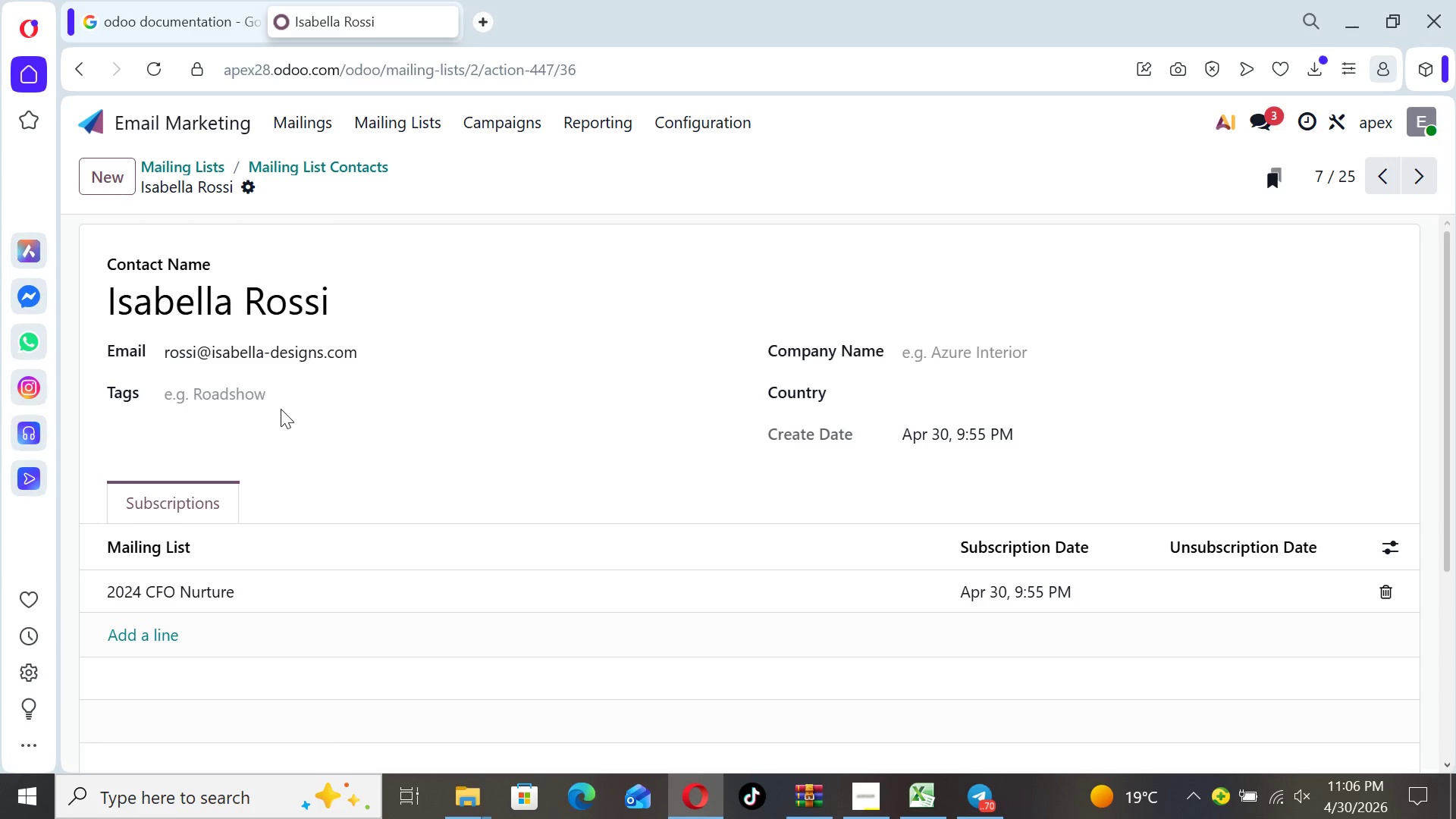 
left_click([278, 398])
 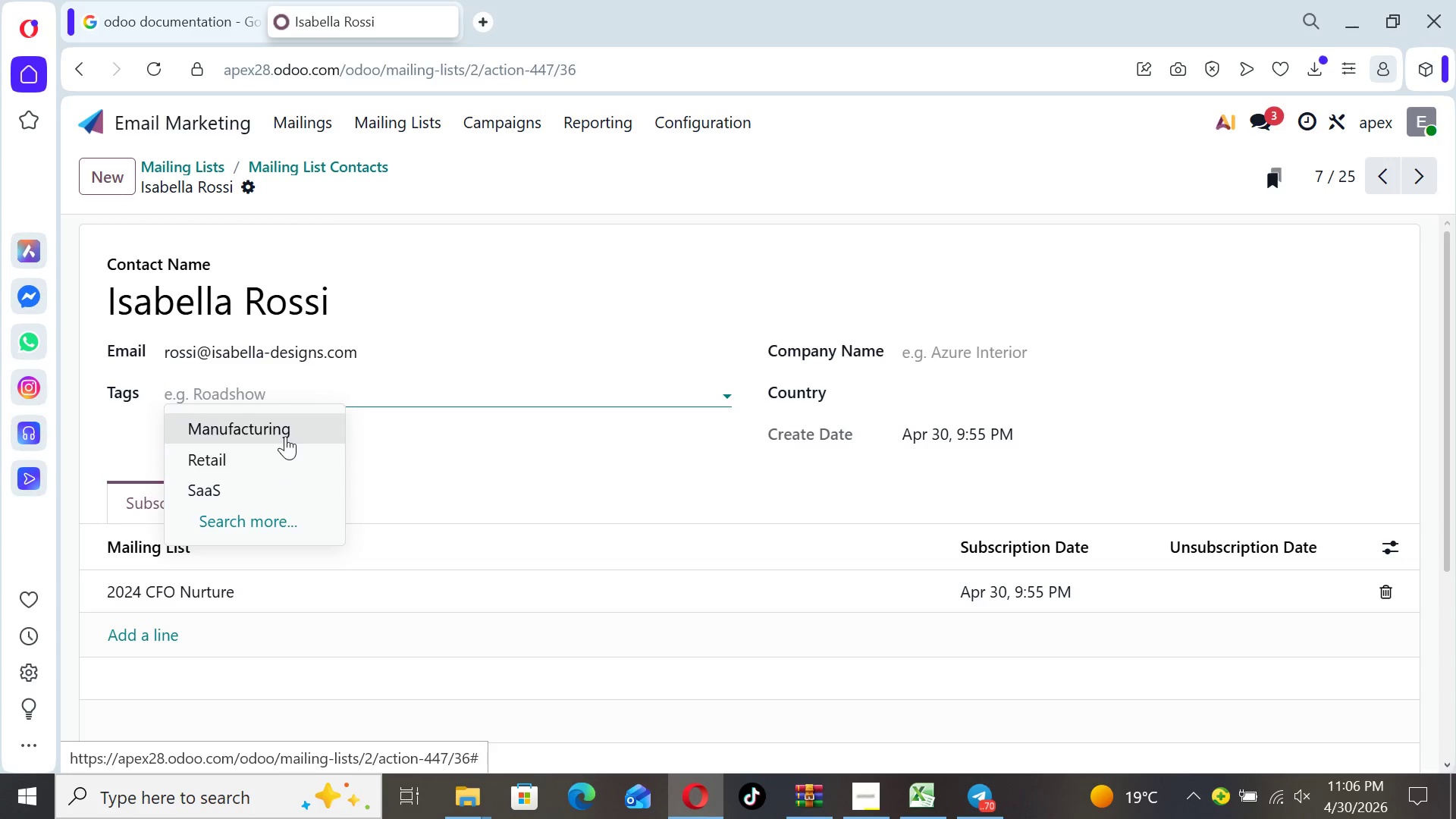 
left_click([284, 434])
 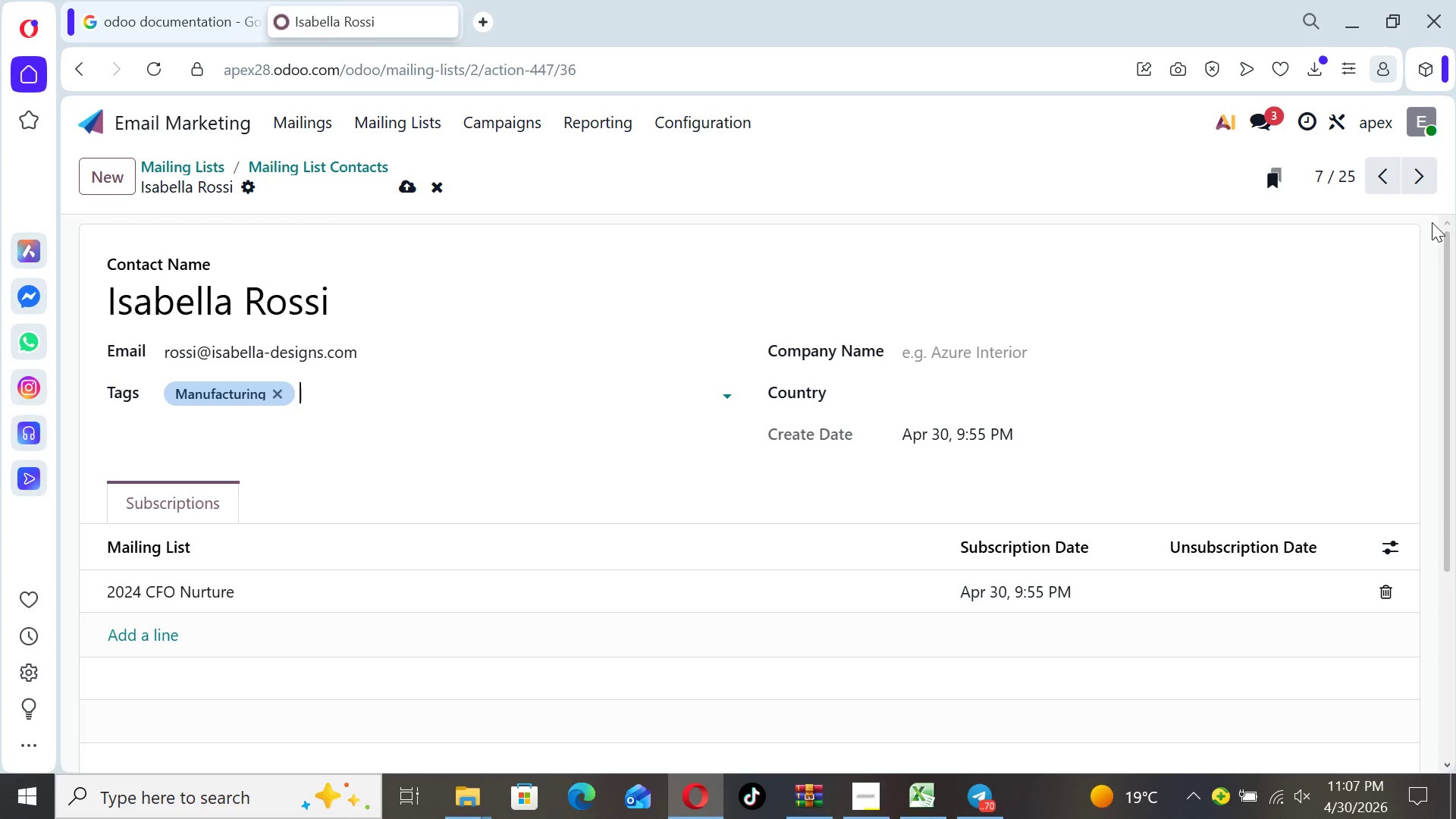 
left_click([1420, 181])
 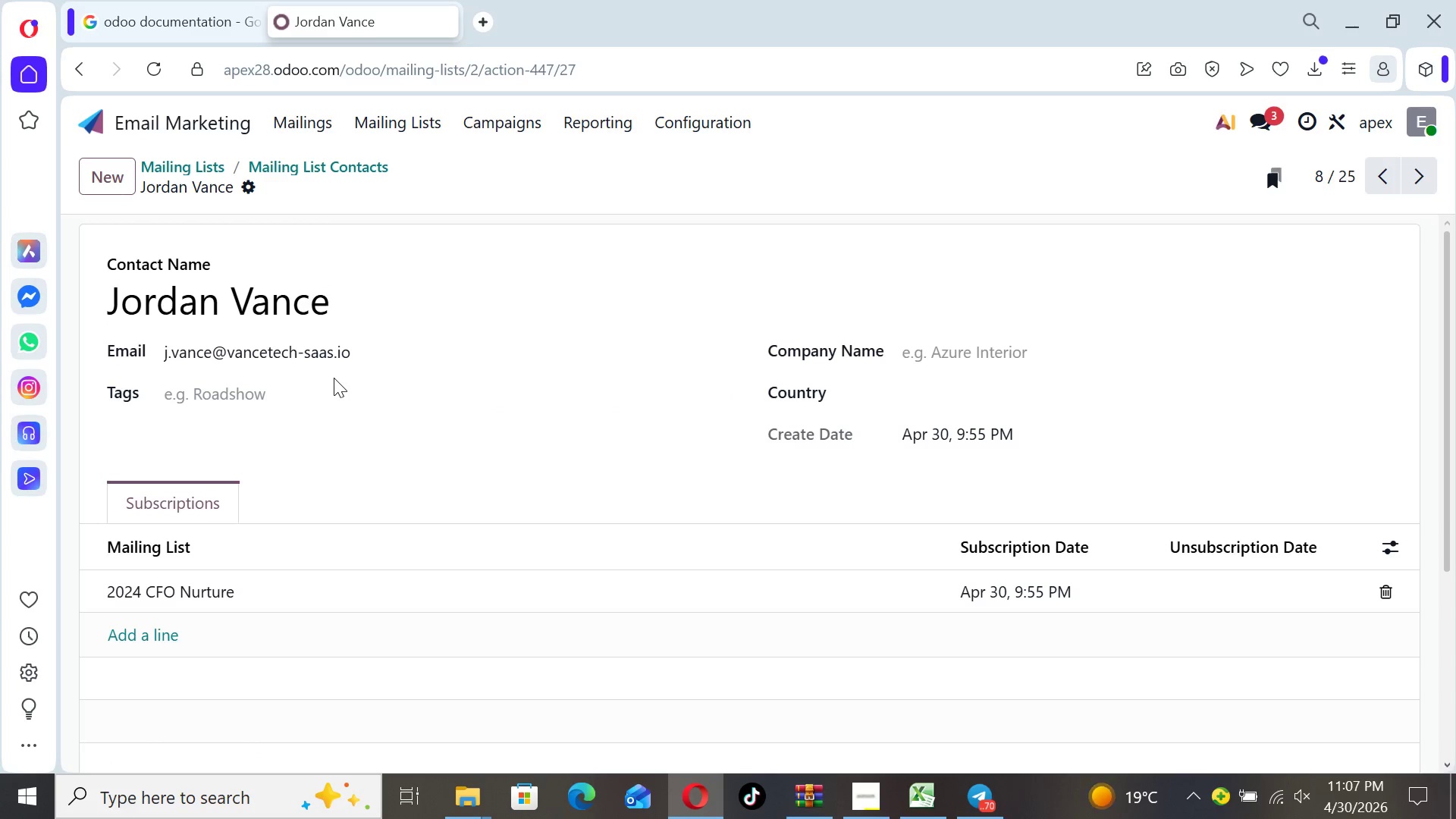 
left_click([331, 387])
 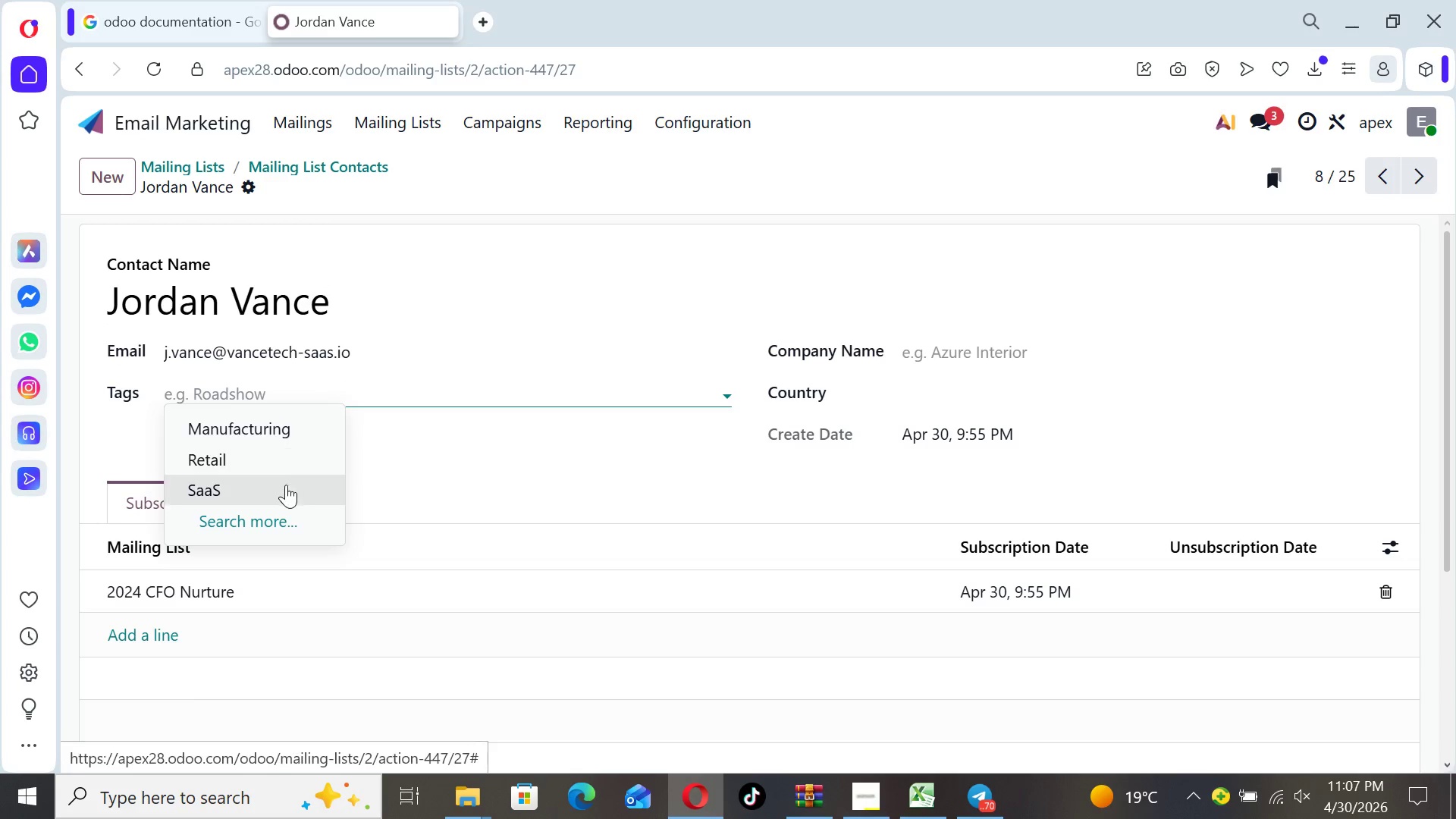 
left_click([285, 485])
 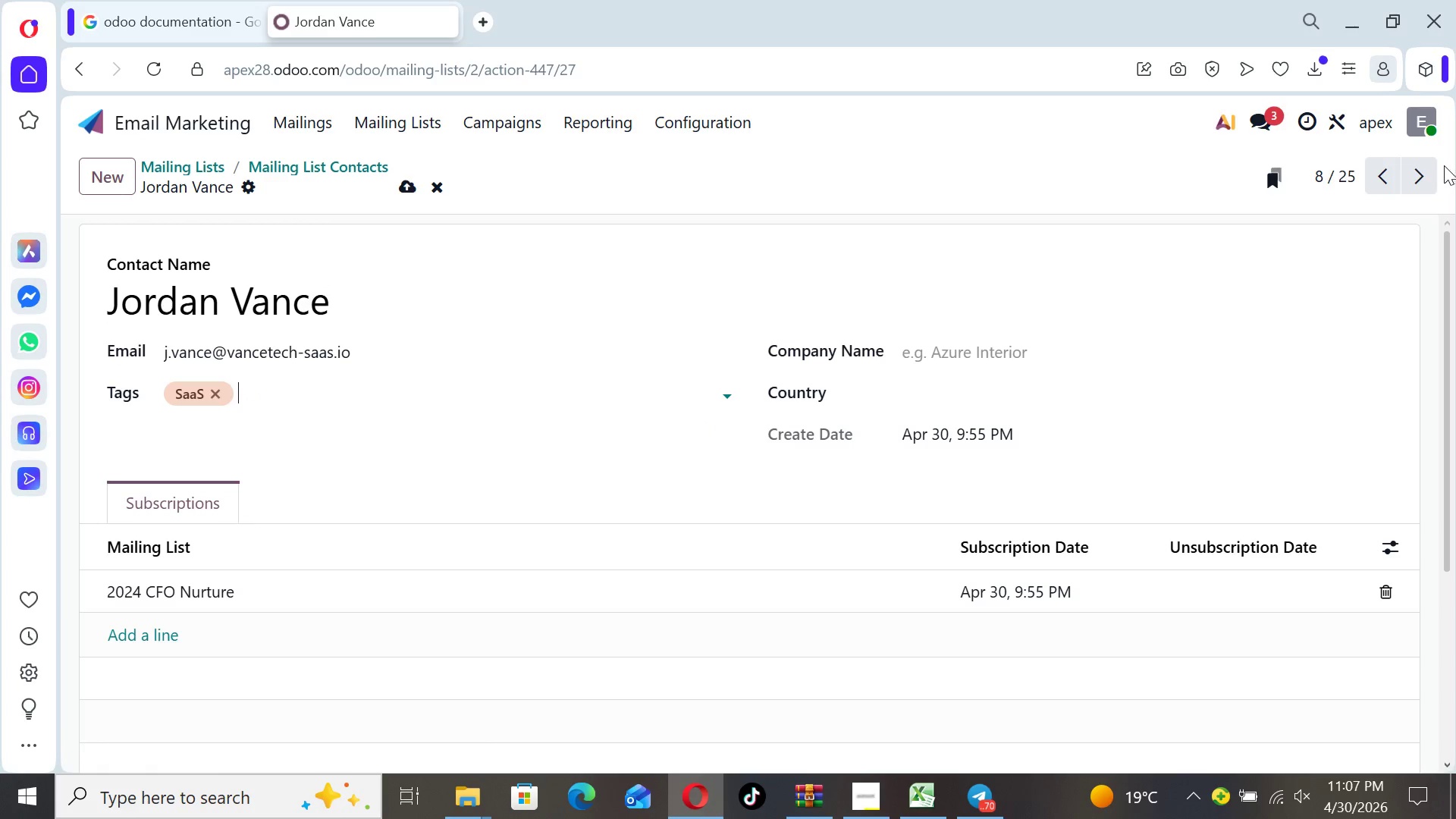 
left_click([1423, 170])
 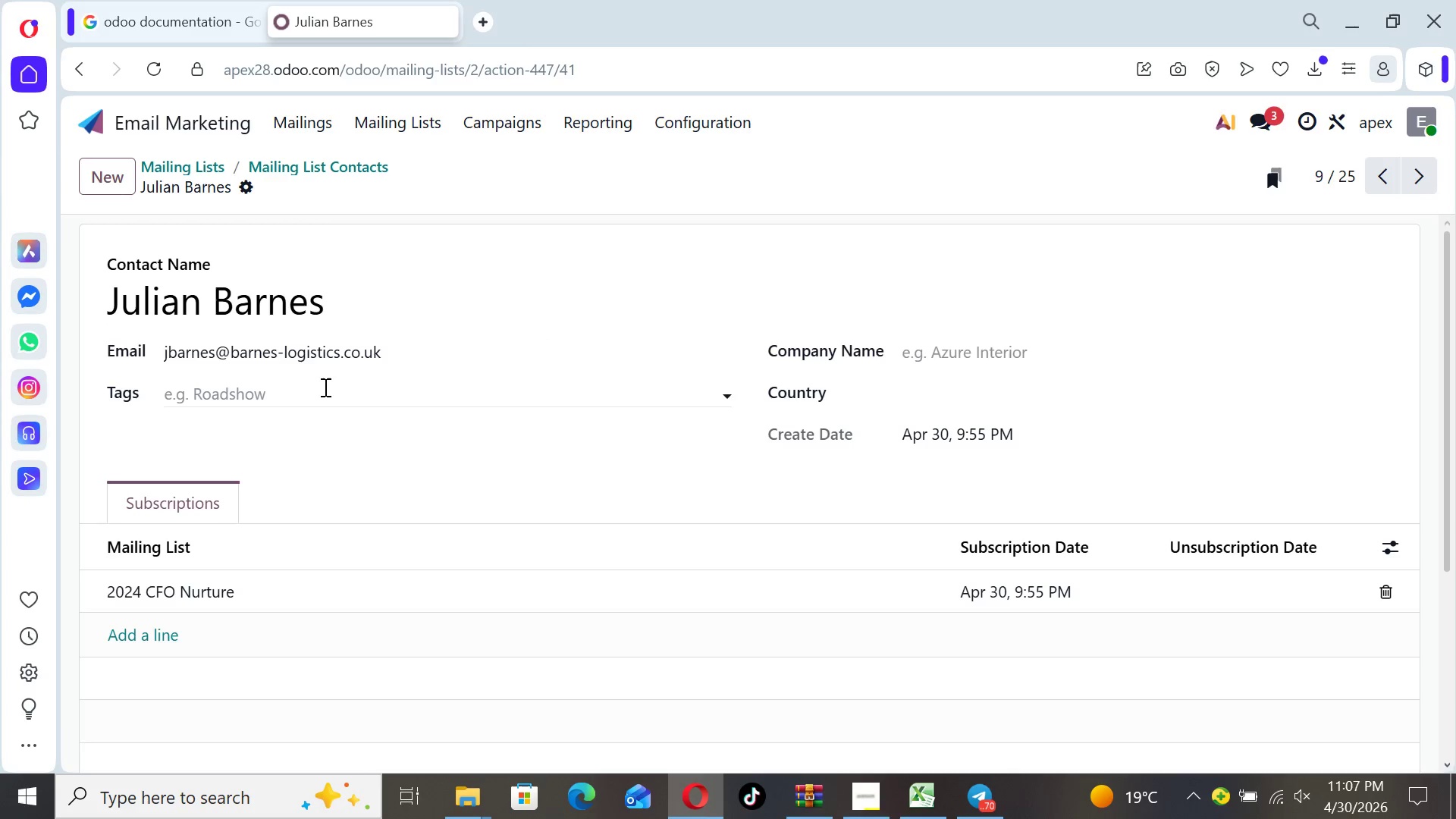 
left_click([318, 390])
 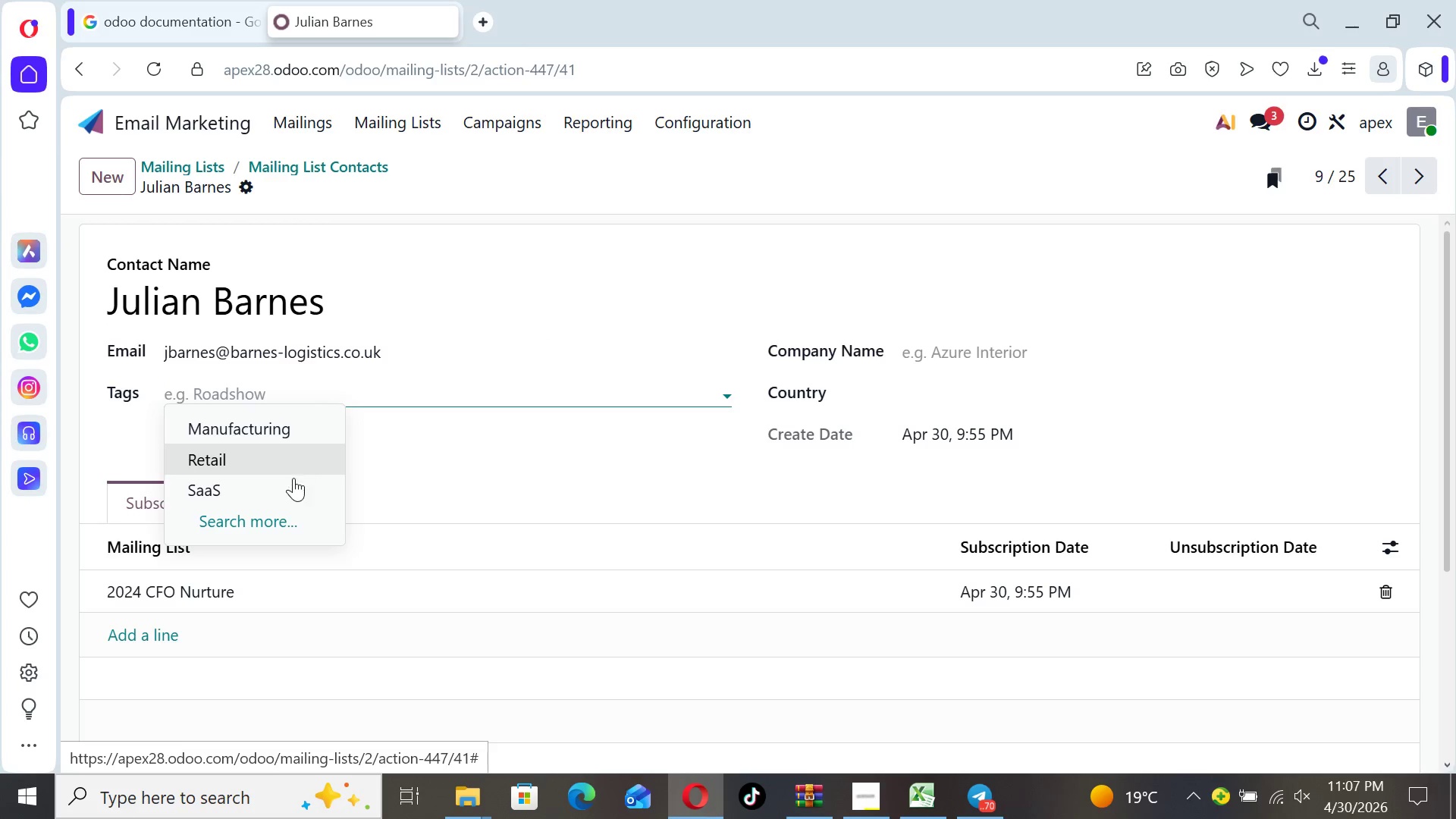 
left_click([293, 482])
 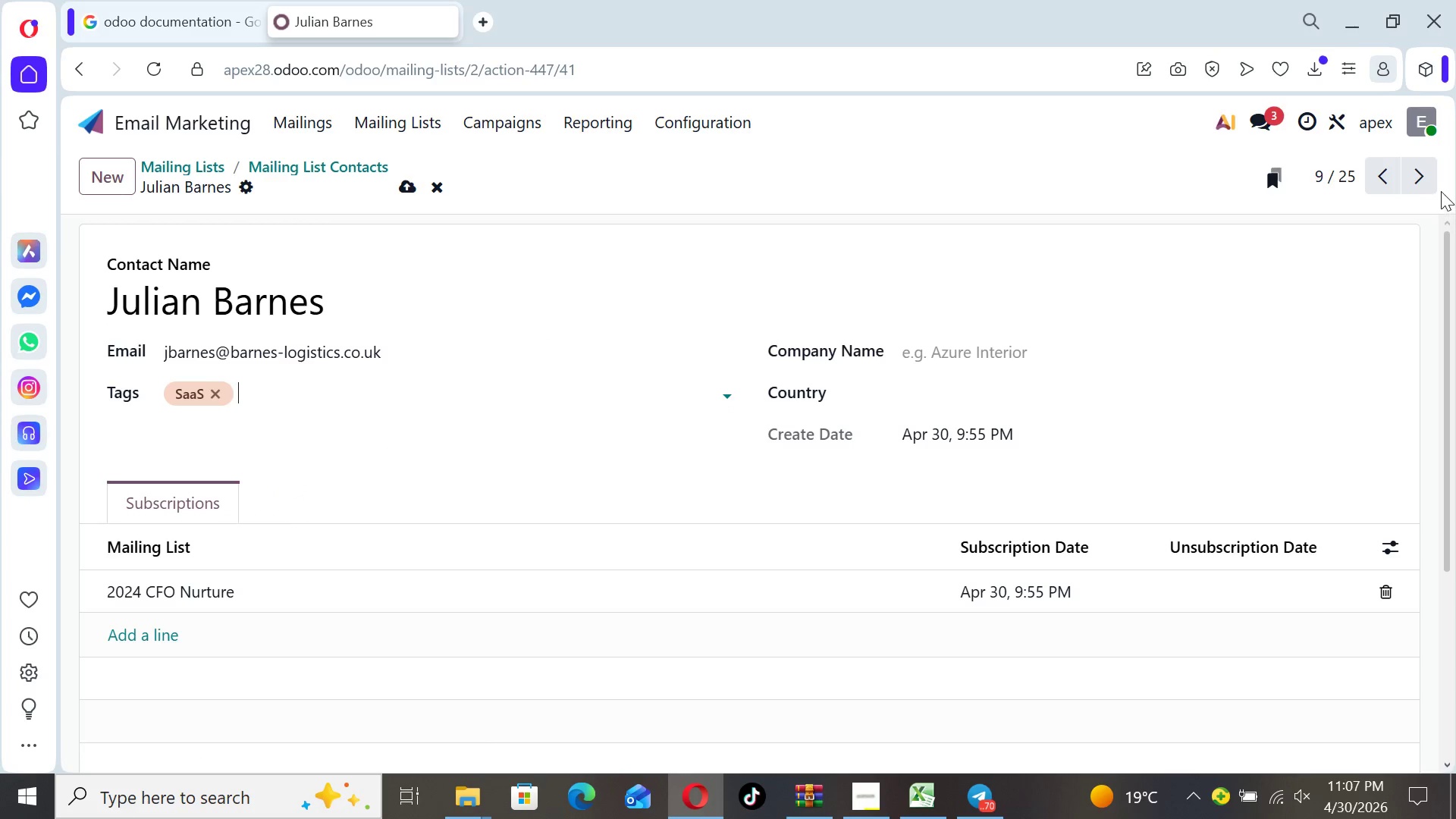 
left_click([1425, 181])
 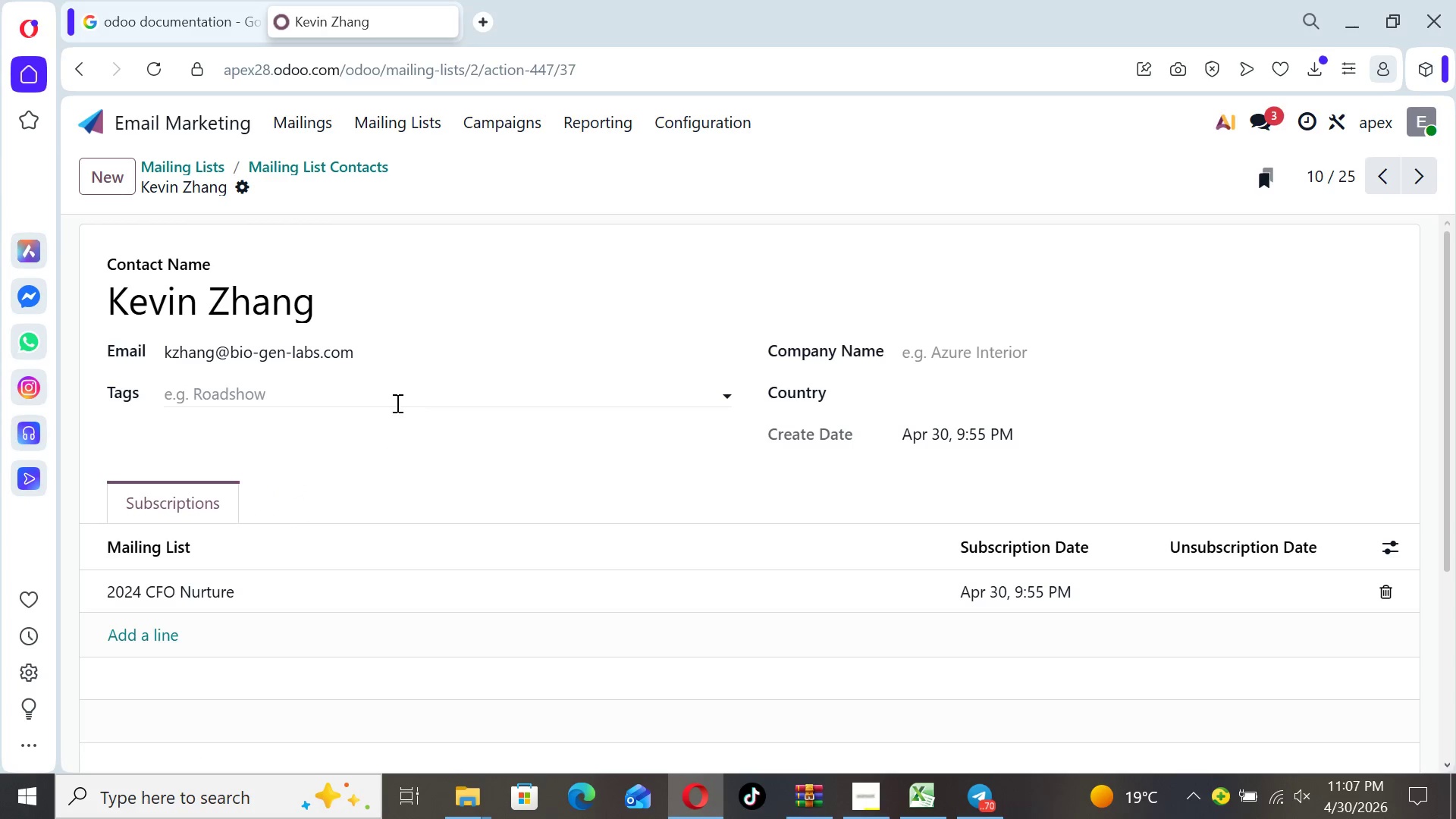 
left_click([373, 403])
 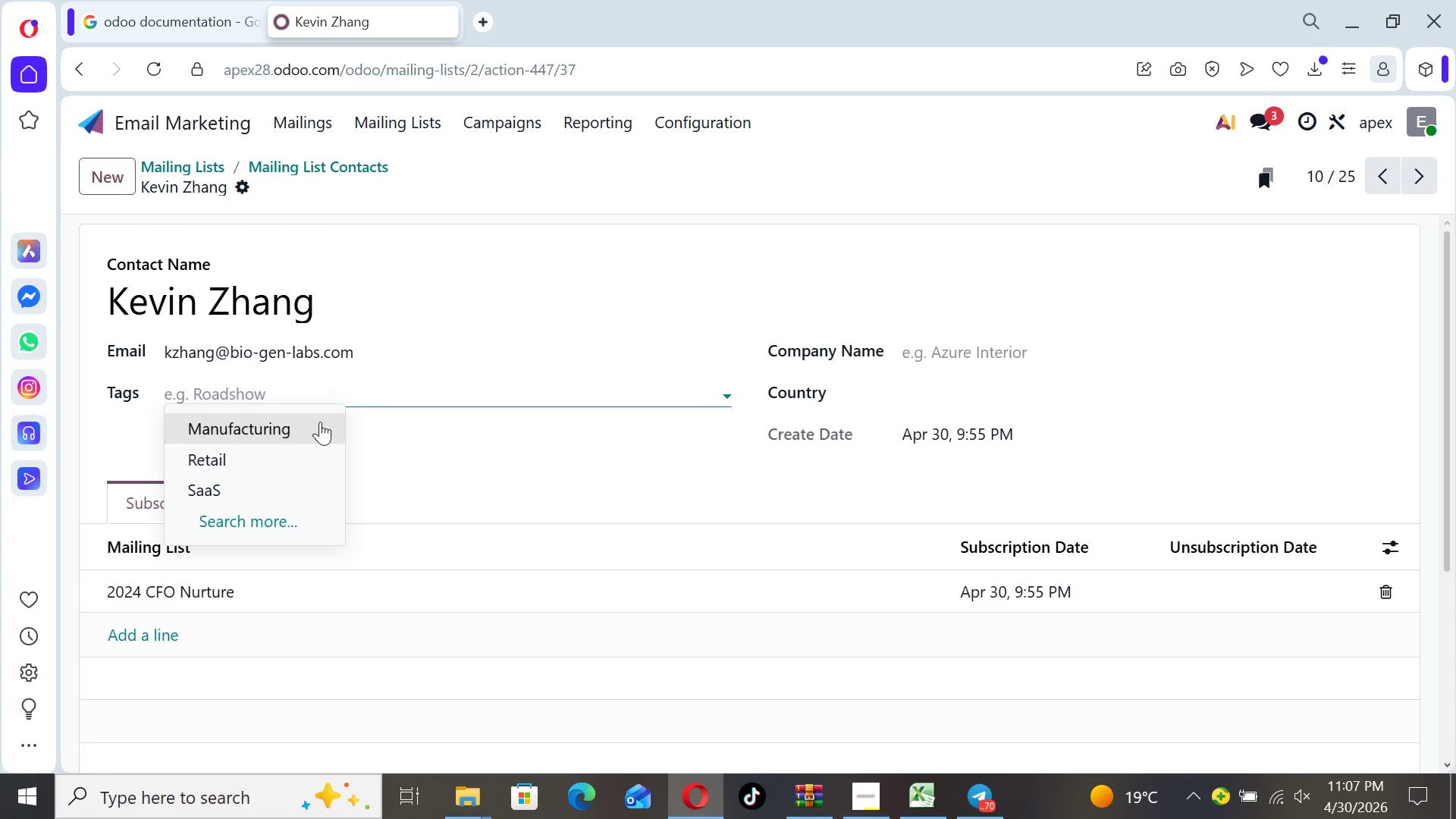 
left_click([301, 422])
 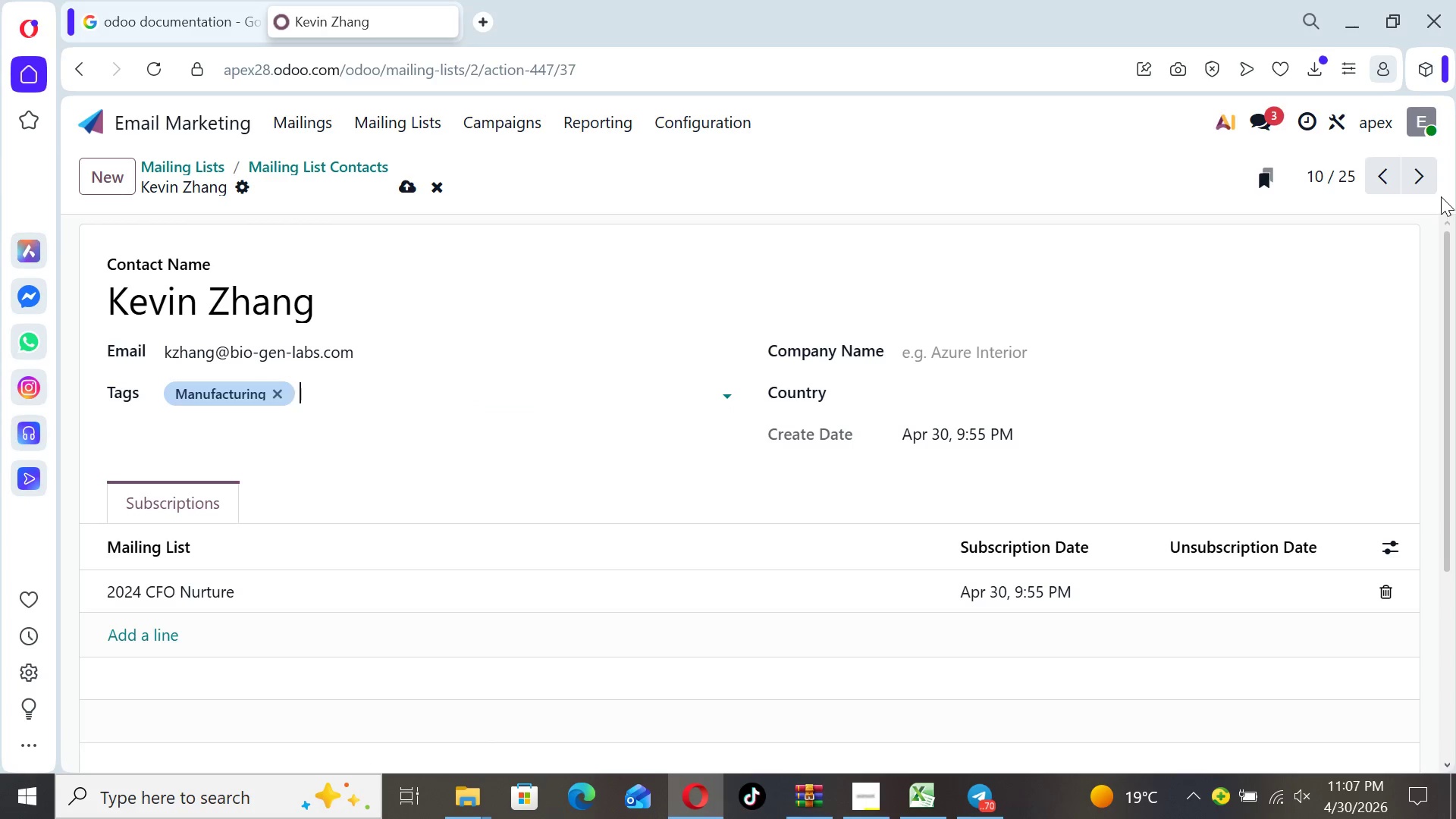 
left_click([1425, 190])
 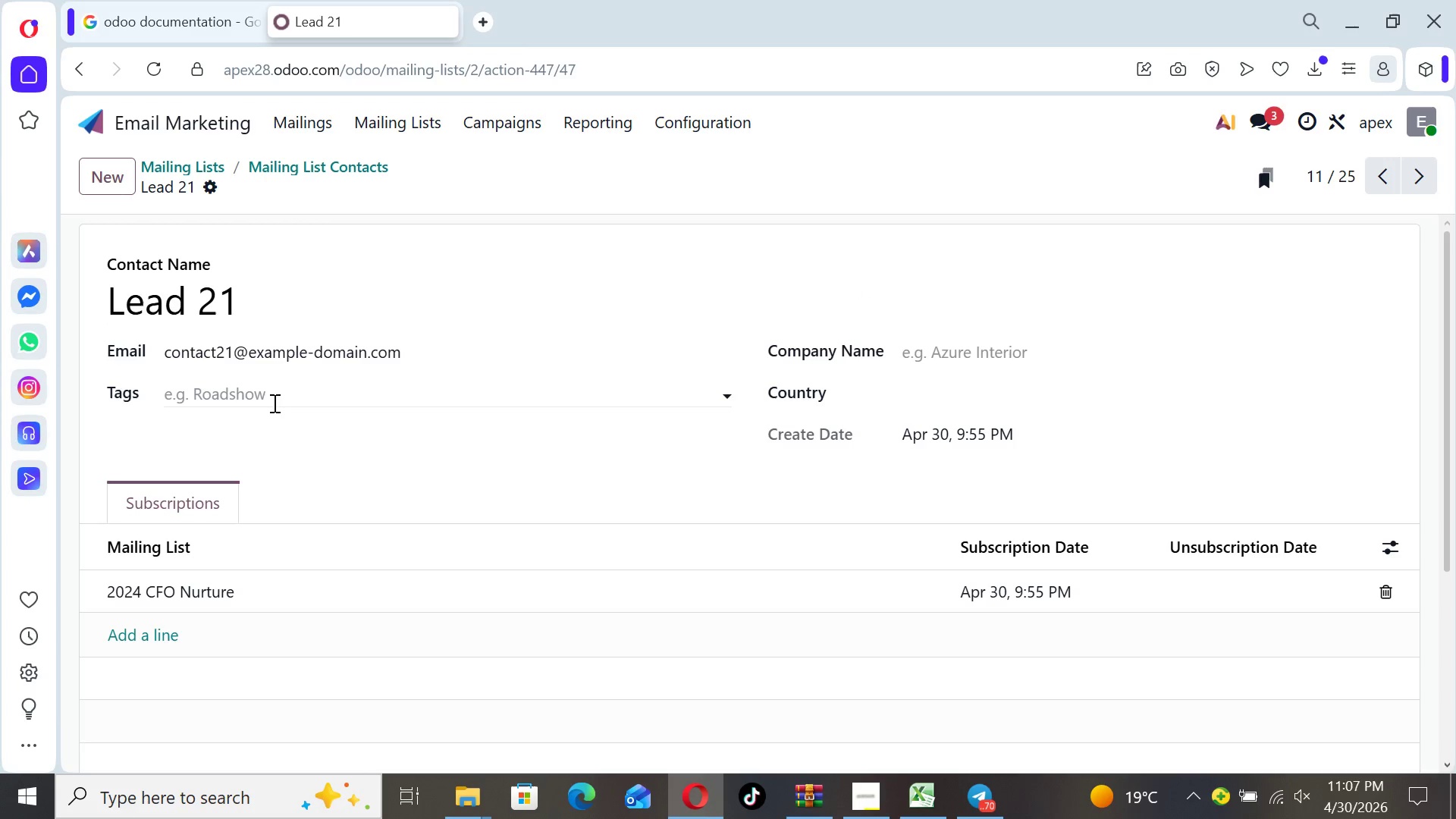 
left_click([269, 403])
 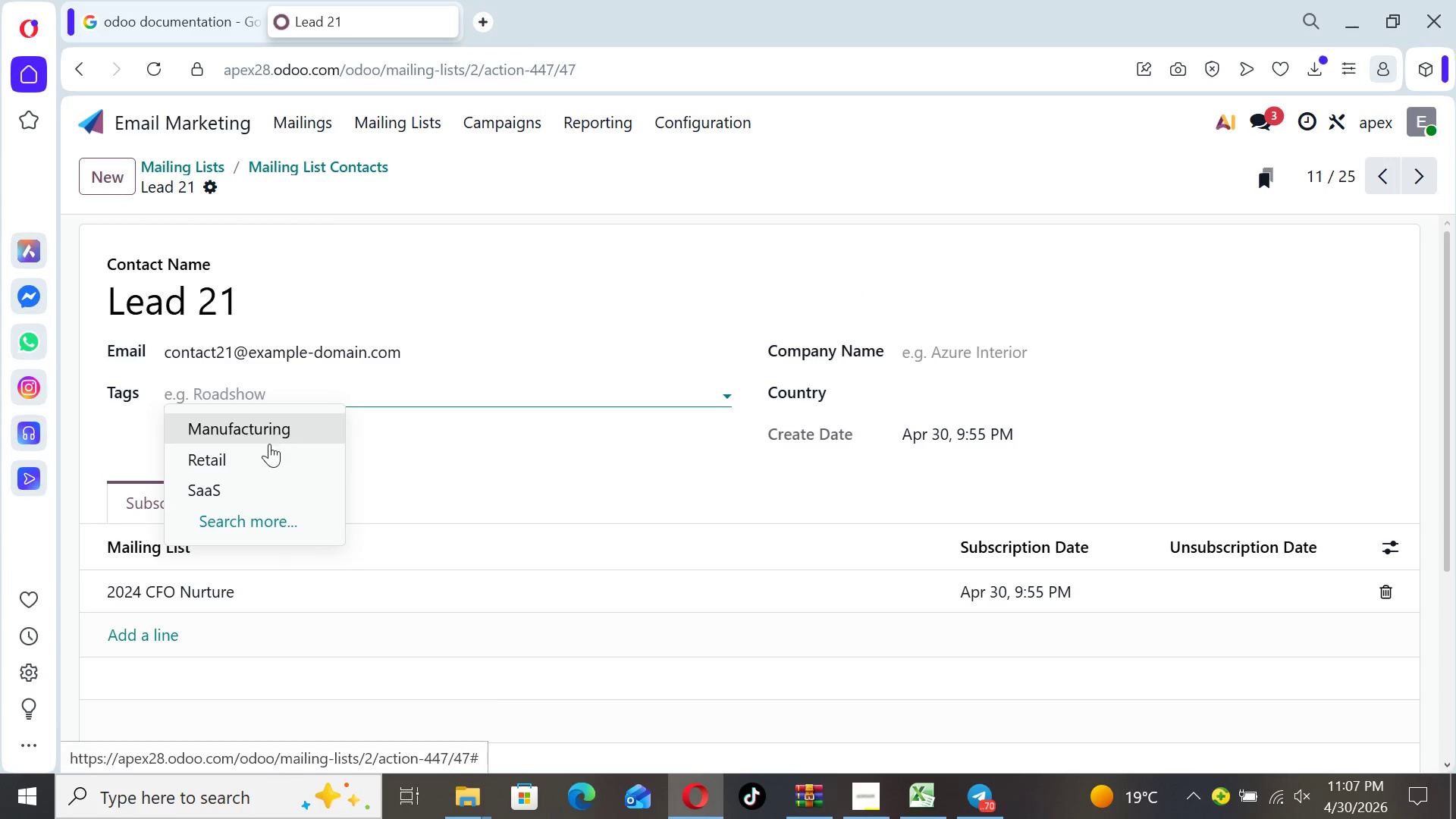 
left_click([269, 444])
 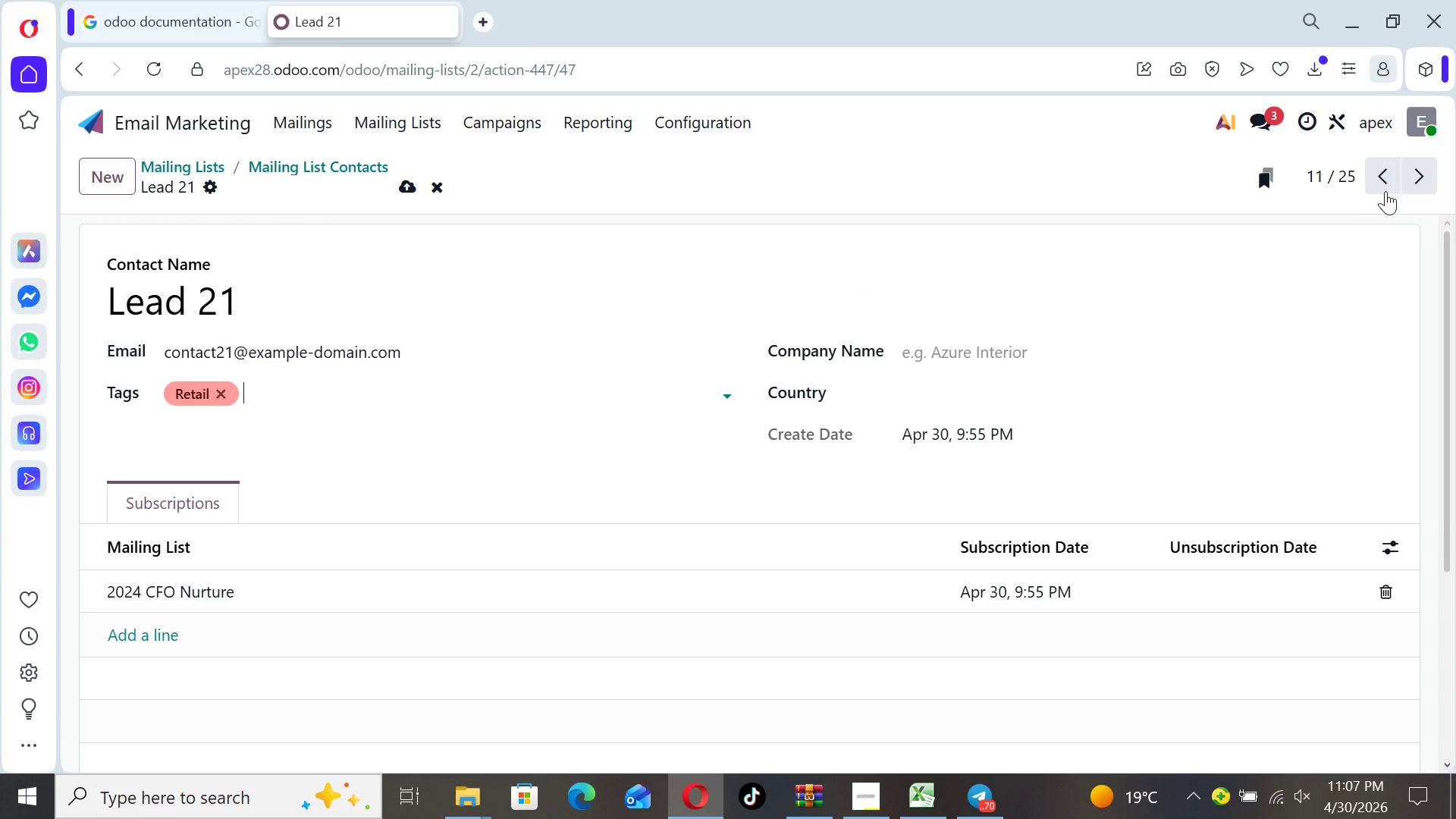 
left_click([1420, 180])
 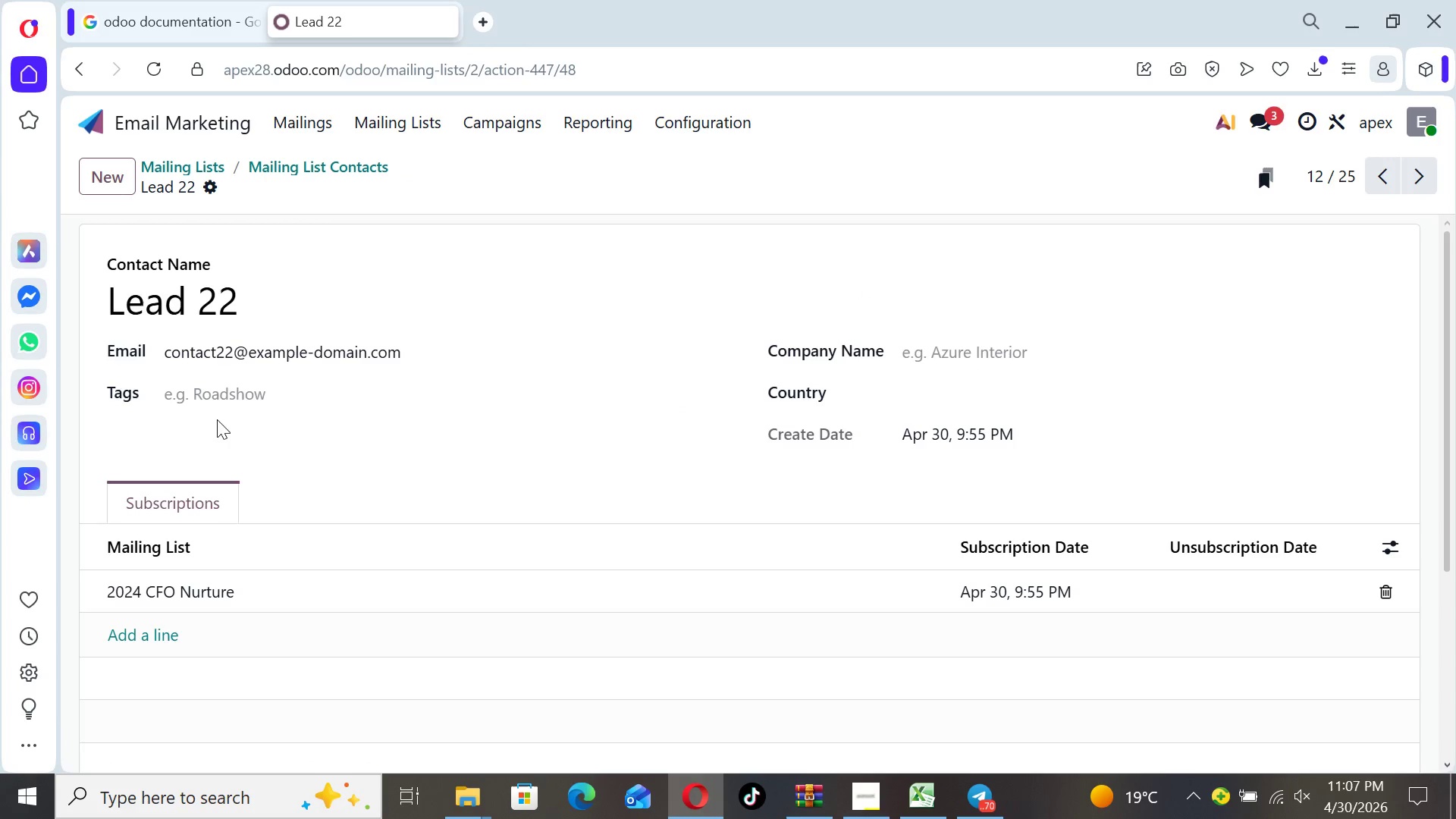 
left_click([226, 391])
 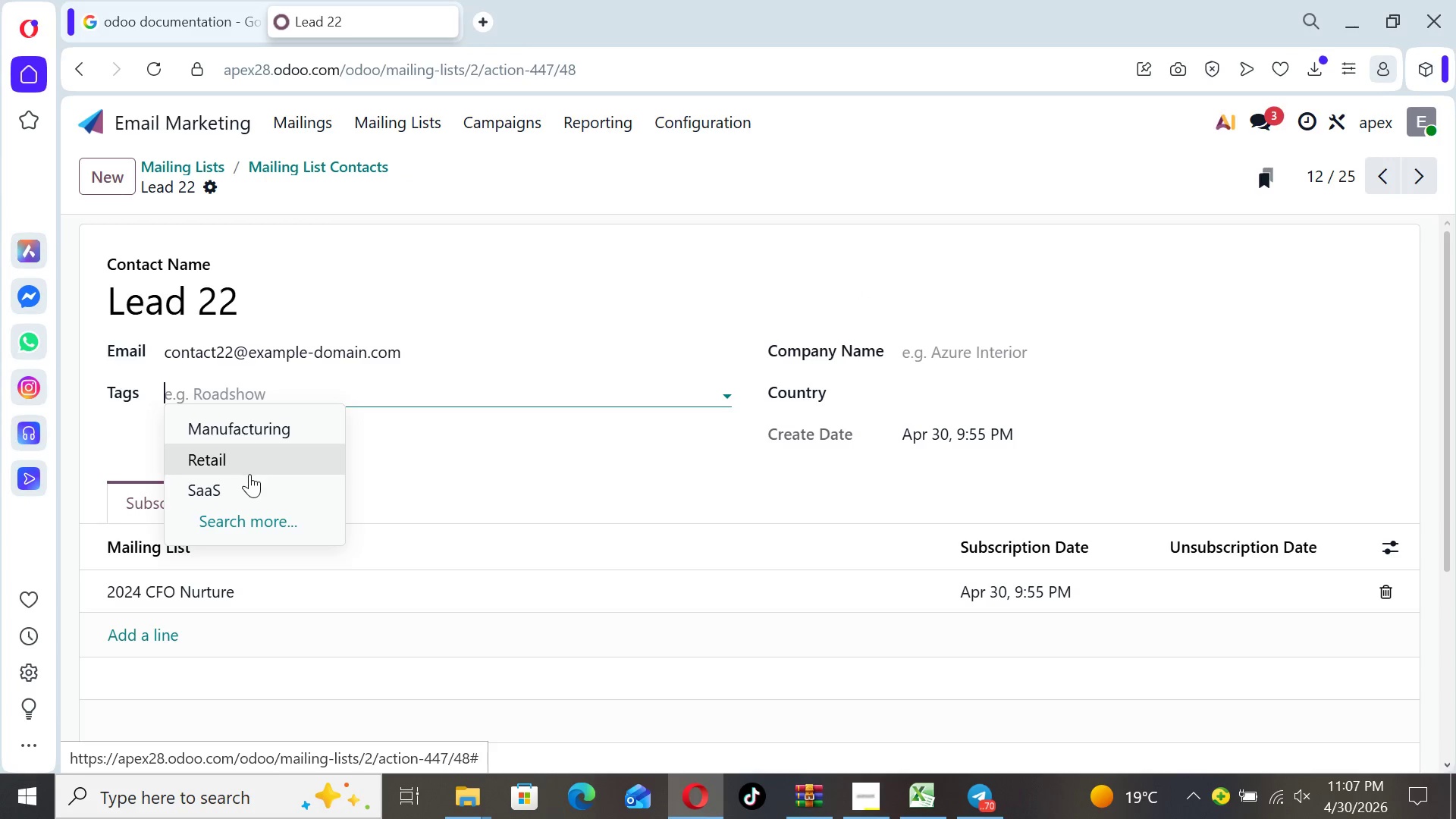 
left_click([253, 488])
 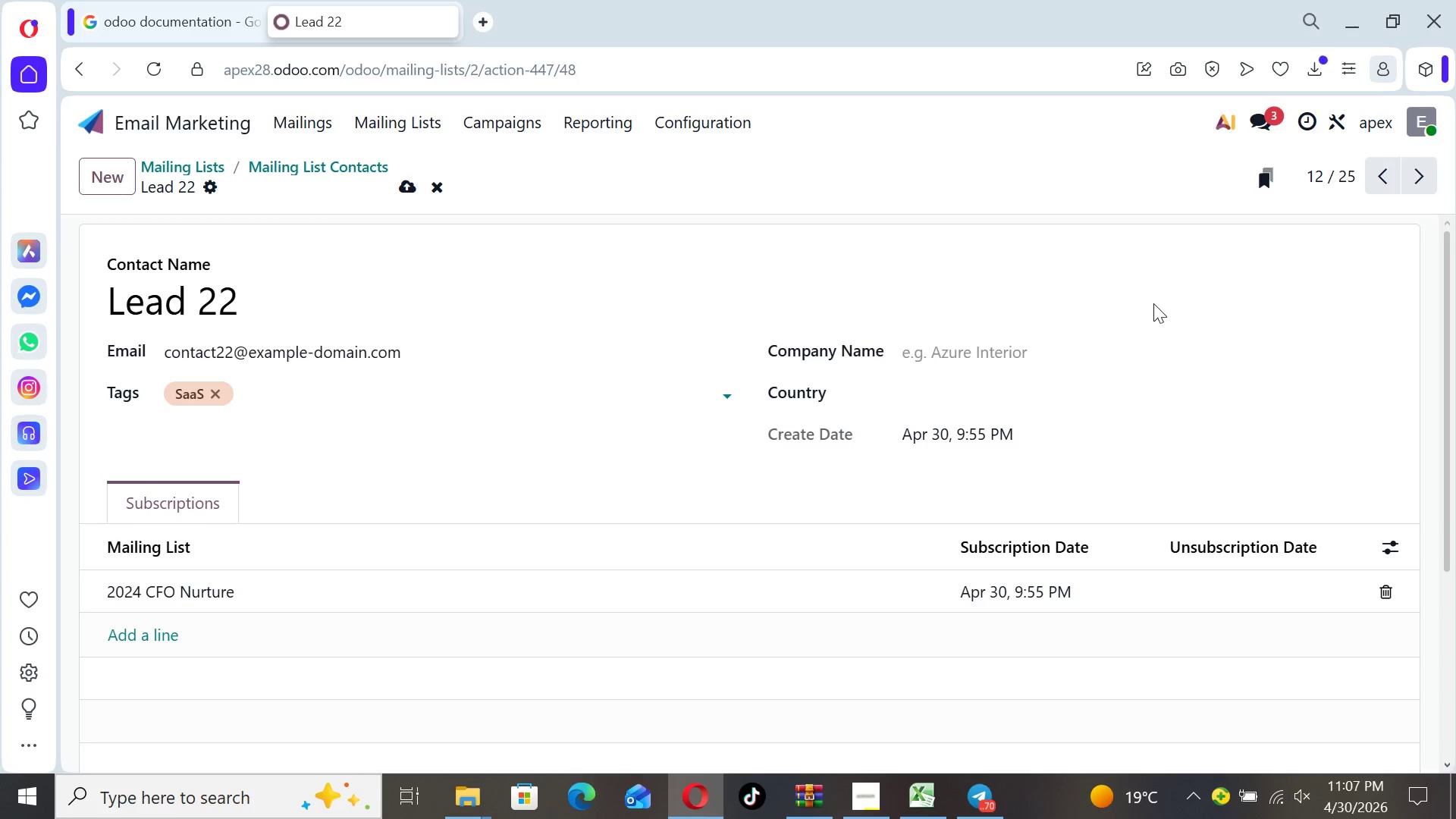 
wait(5.72)
 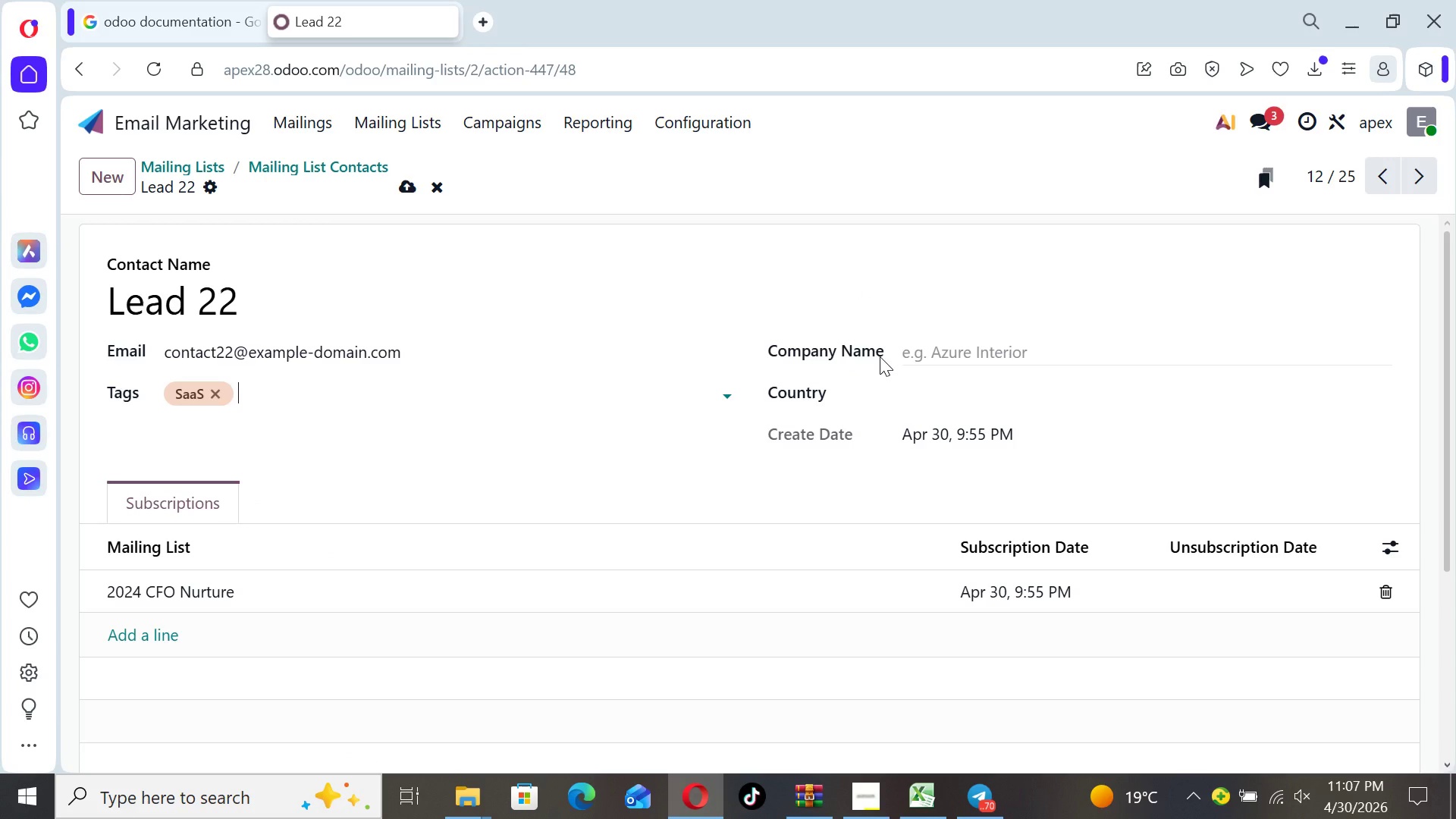 
left_click([1420, 168])
 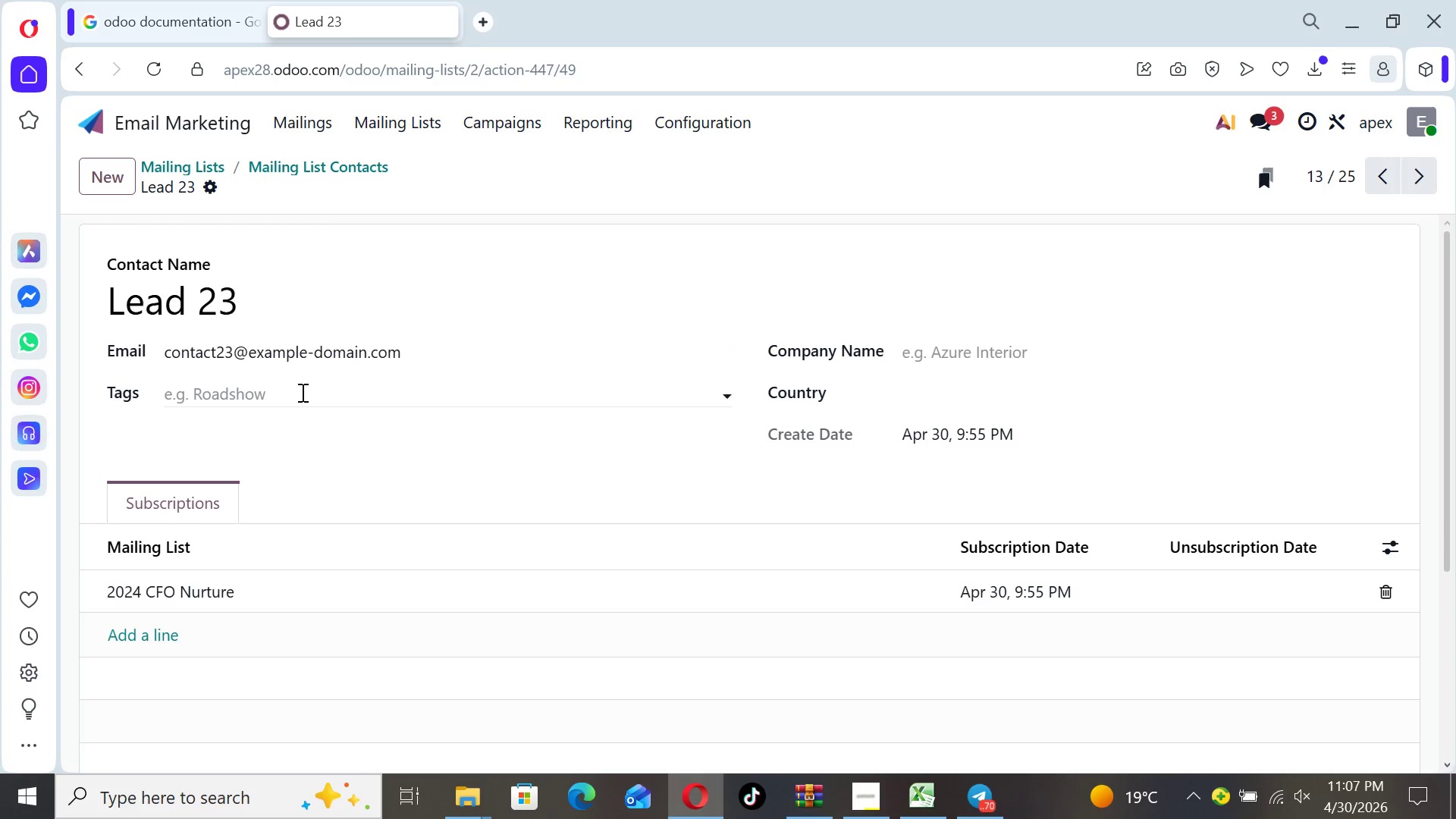 
left_click([301, 394])
 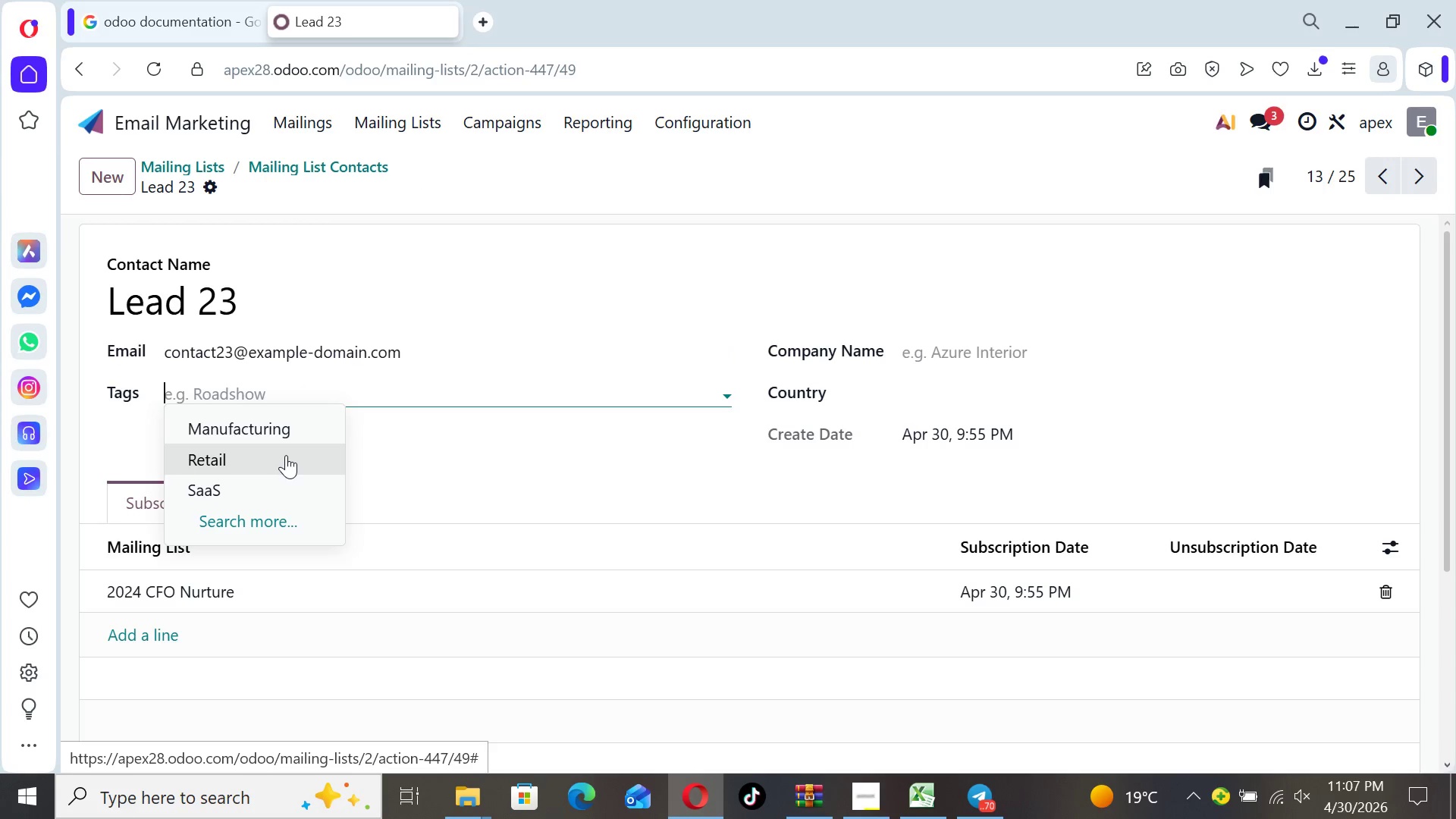 
left_click([286, 455])
 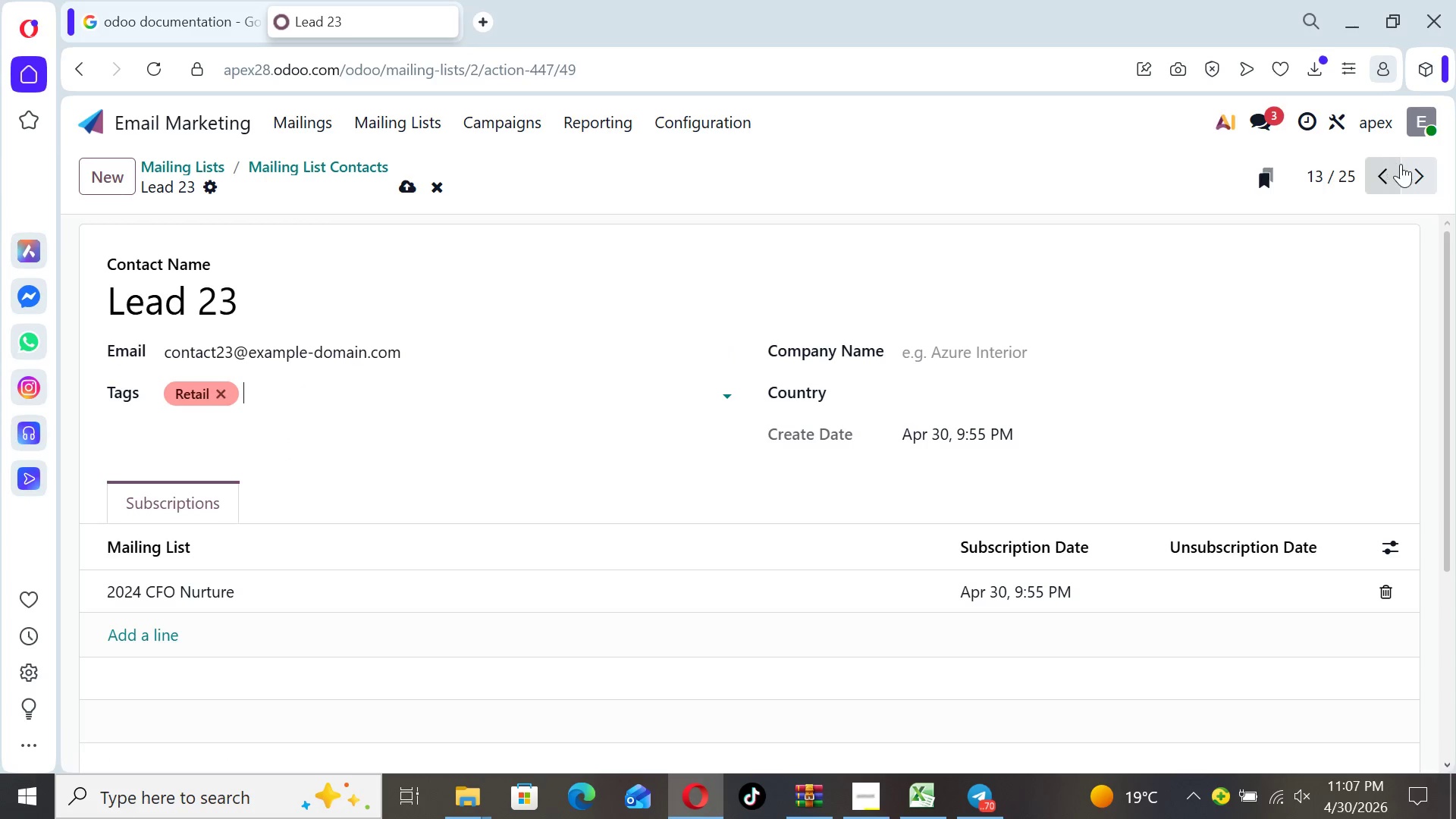 
left_click([1417, 177])
 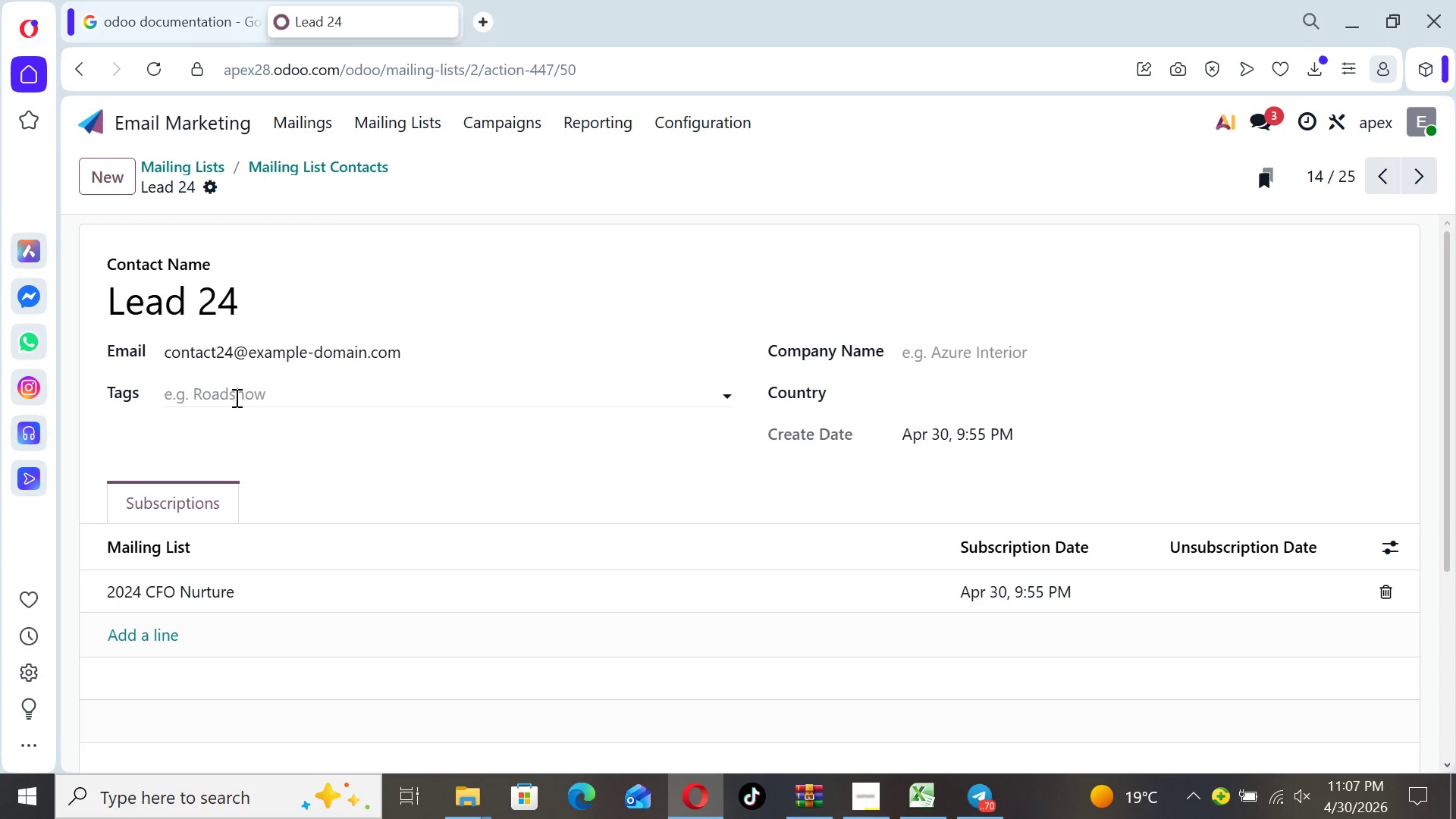 
left_click([235, 394])
 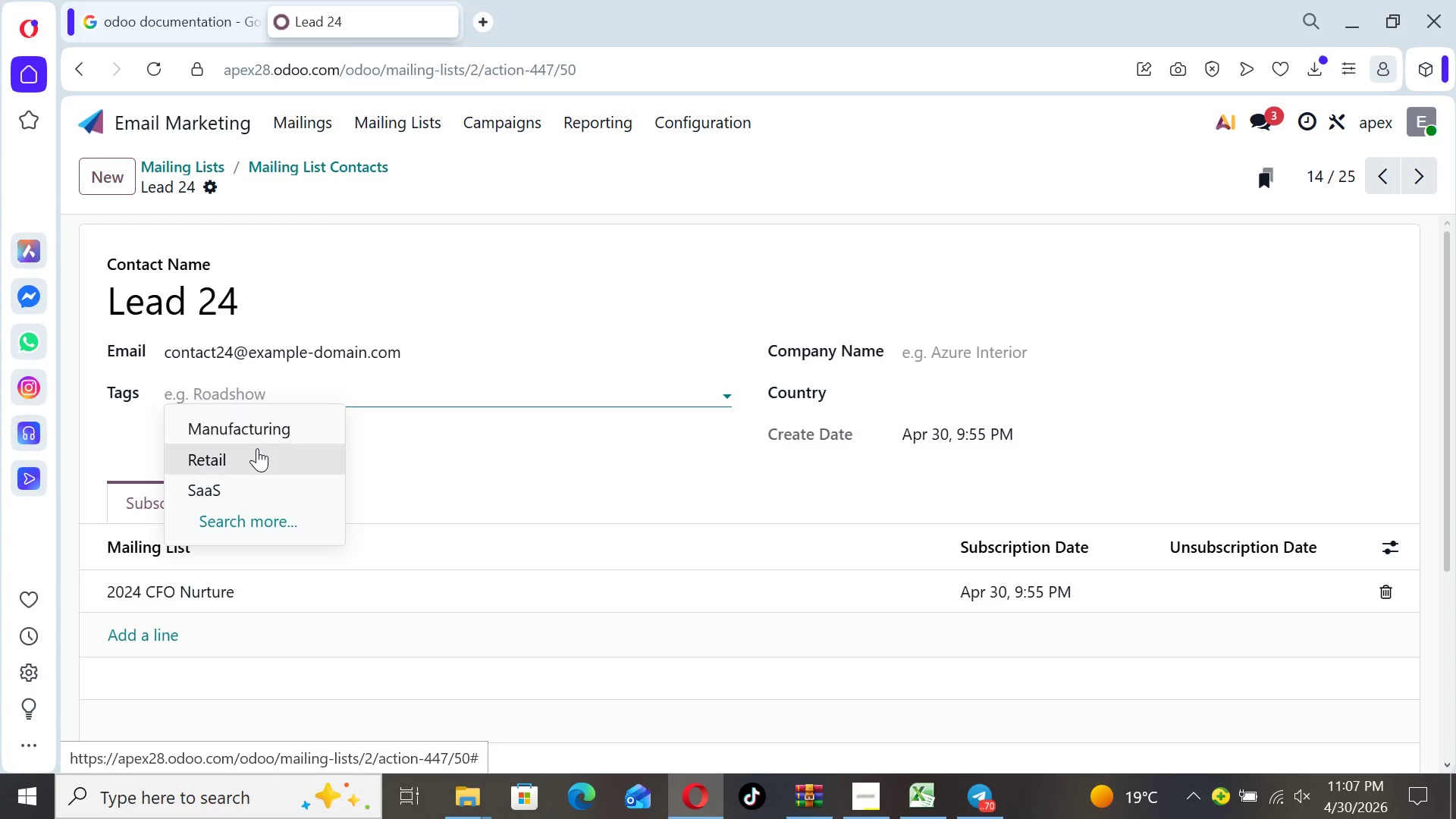 
left_click([257, 448])
 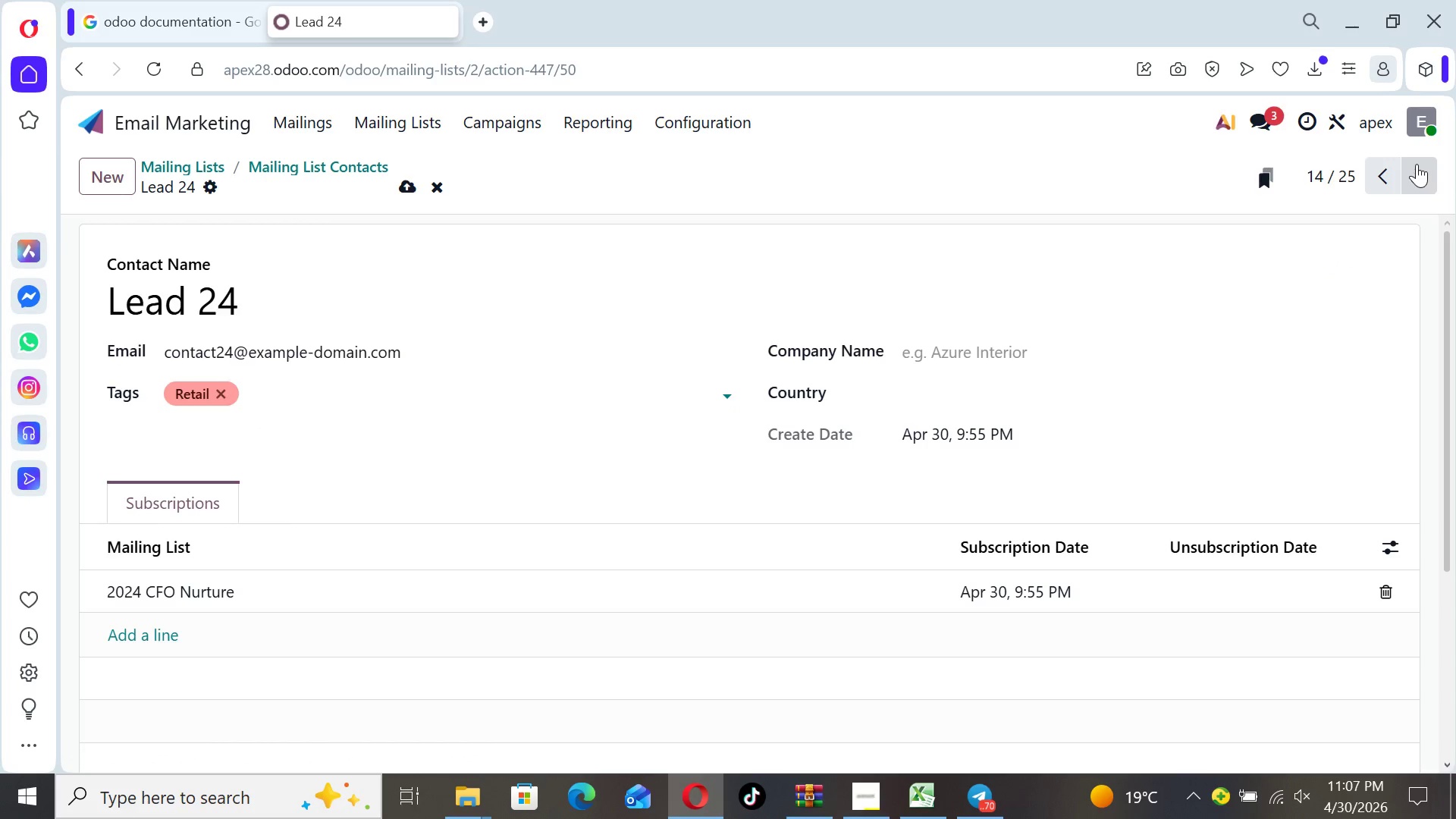 
left_click([1414, 168])
 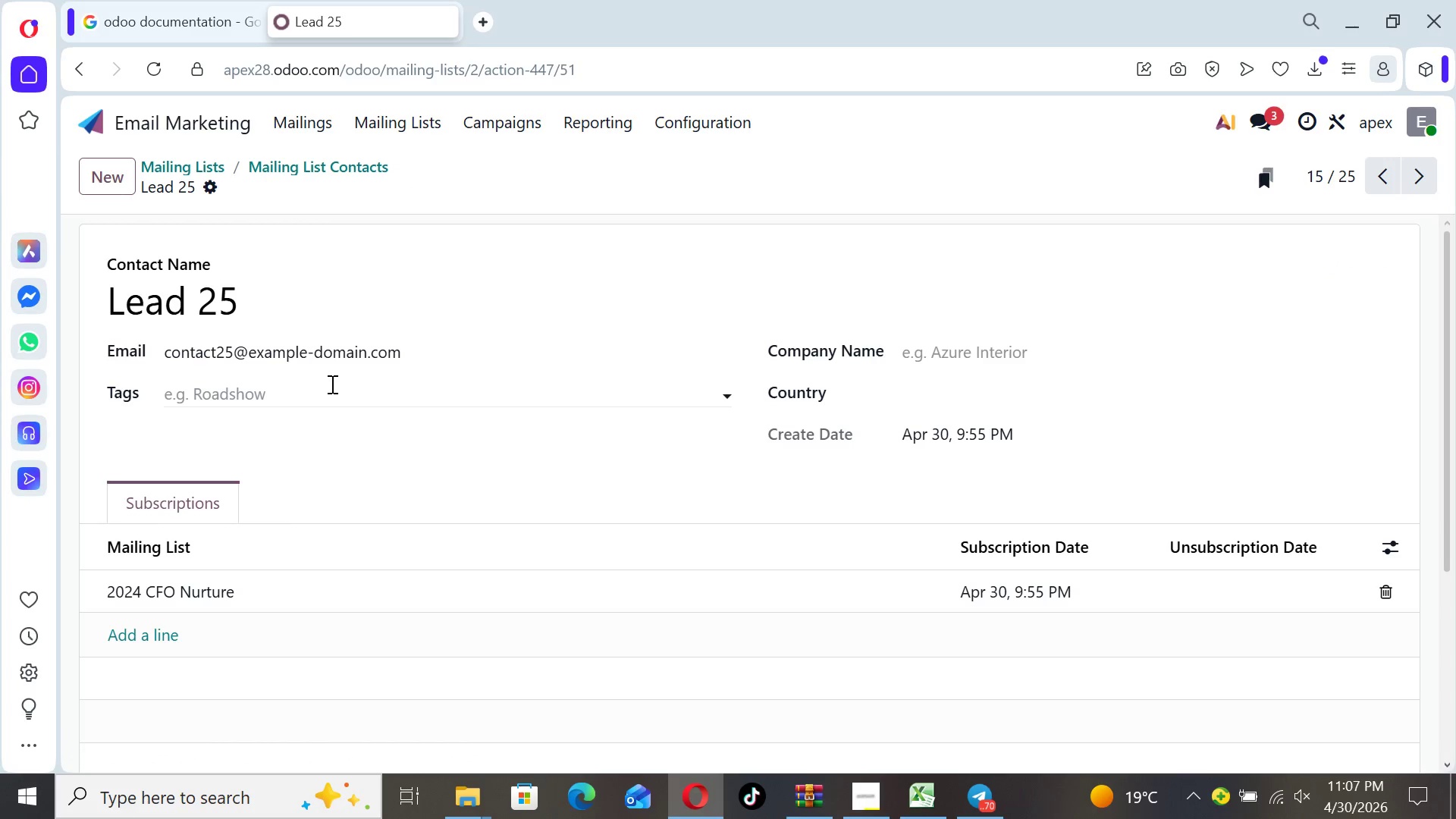 
left_click([328, 386])
 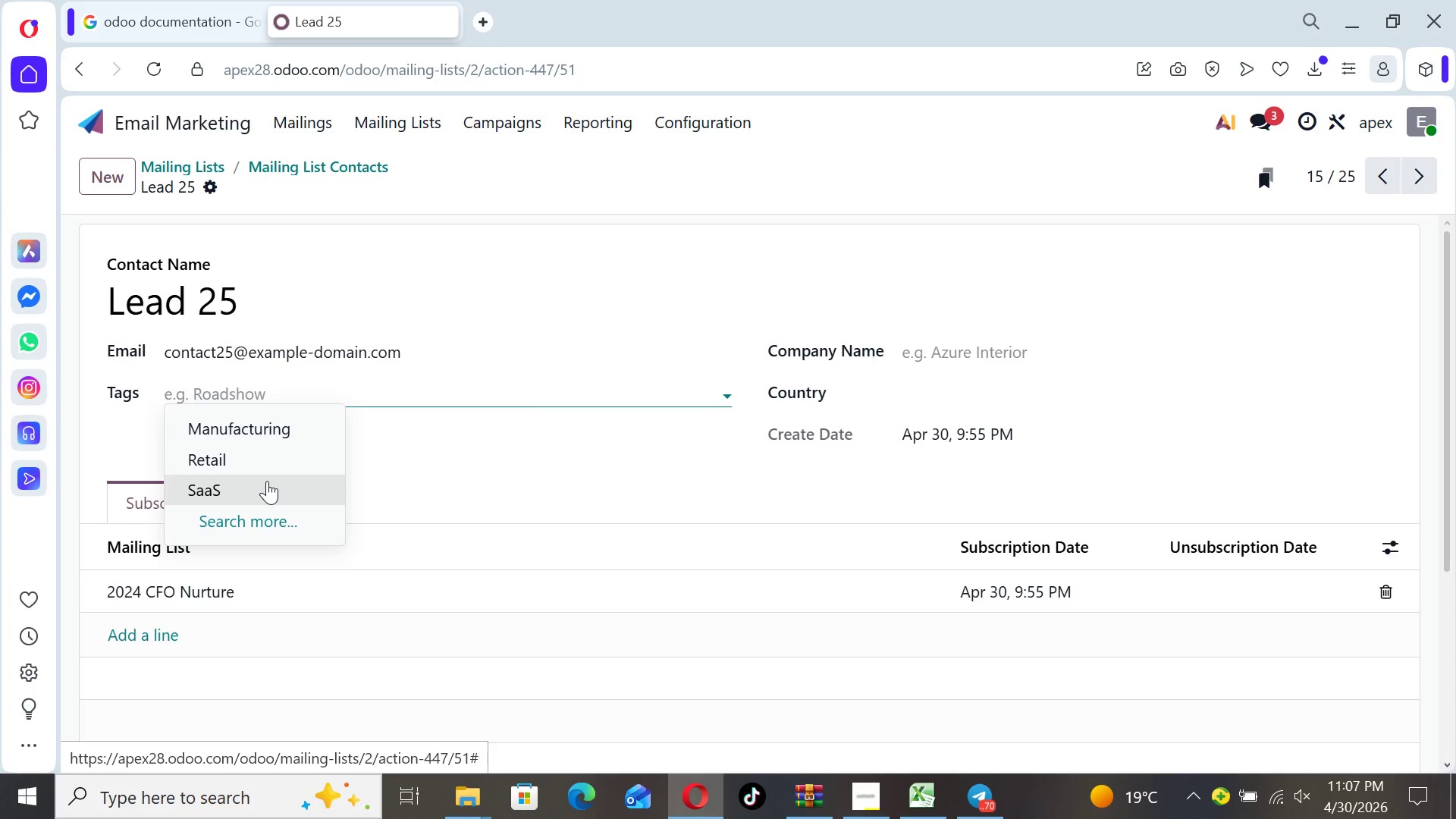 
left_click([267, 482])
 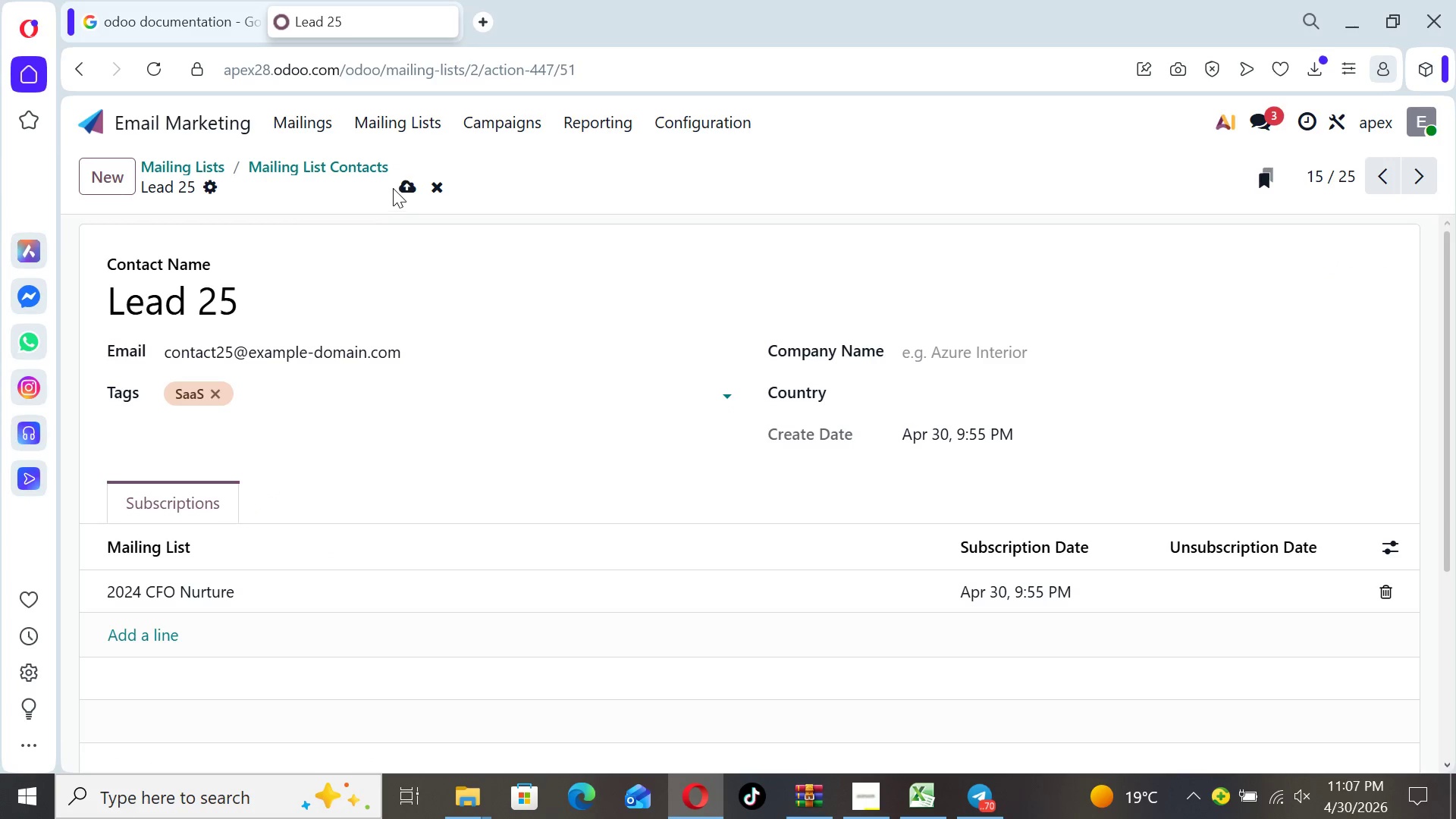 
left_click([399, 186])
 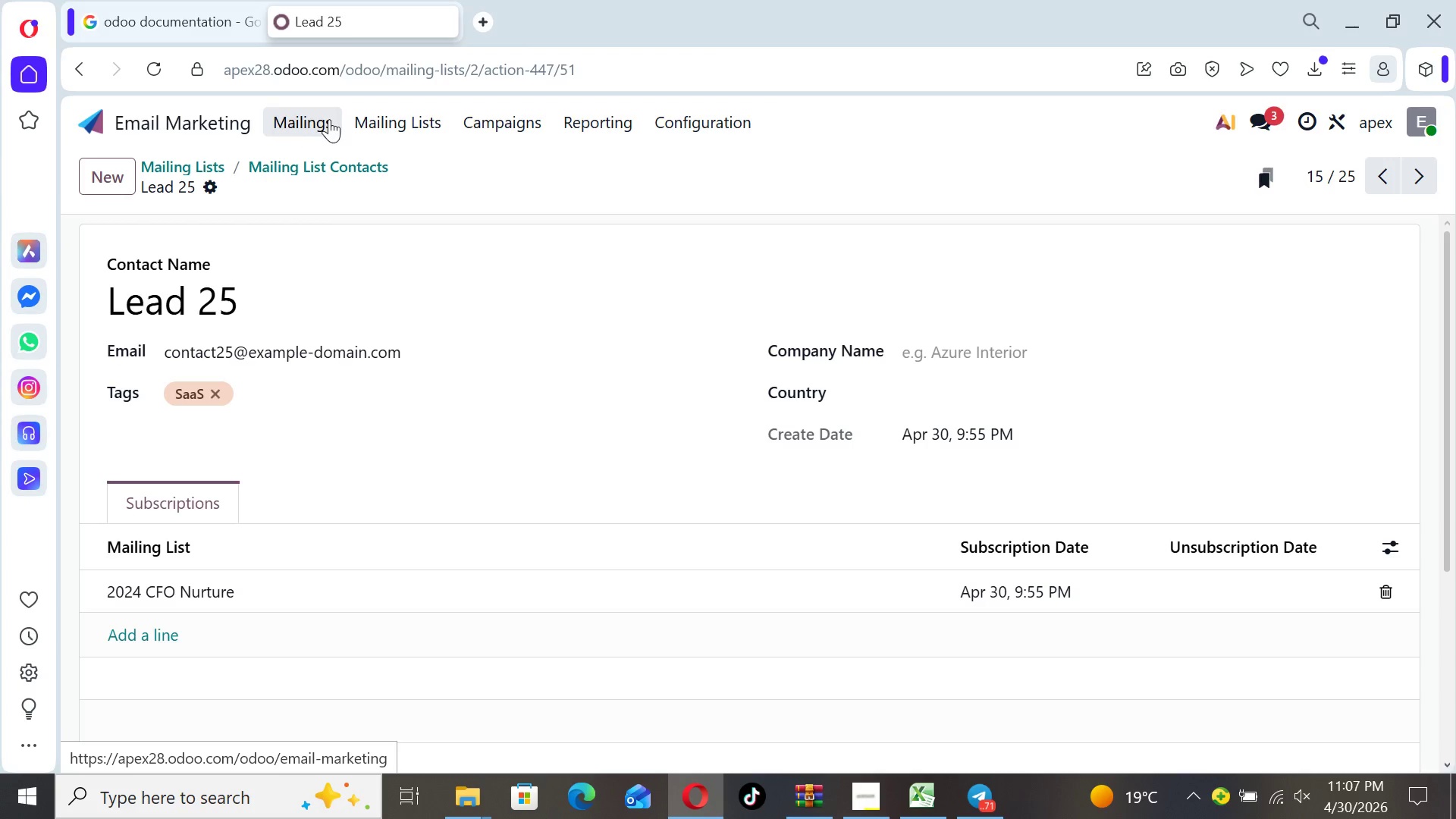 
left_click([395, 120])
 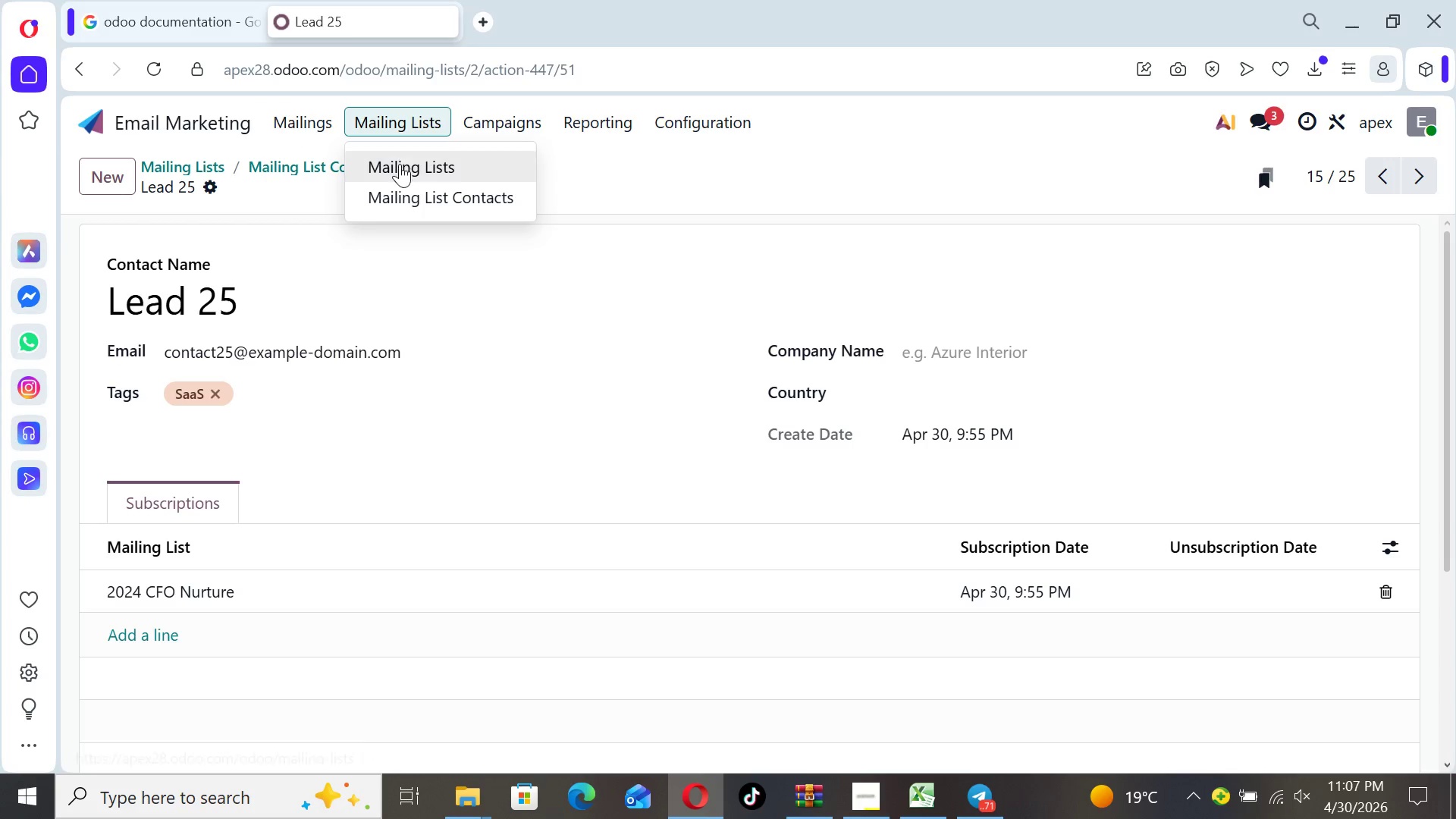 
left_click([400, 166])
 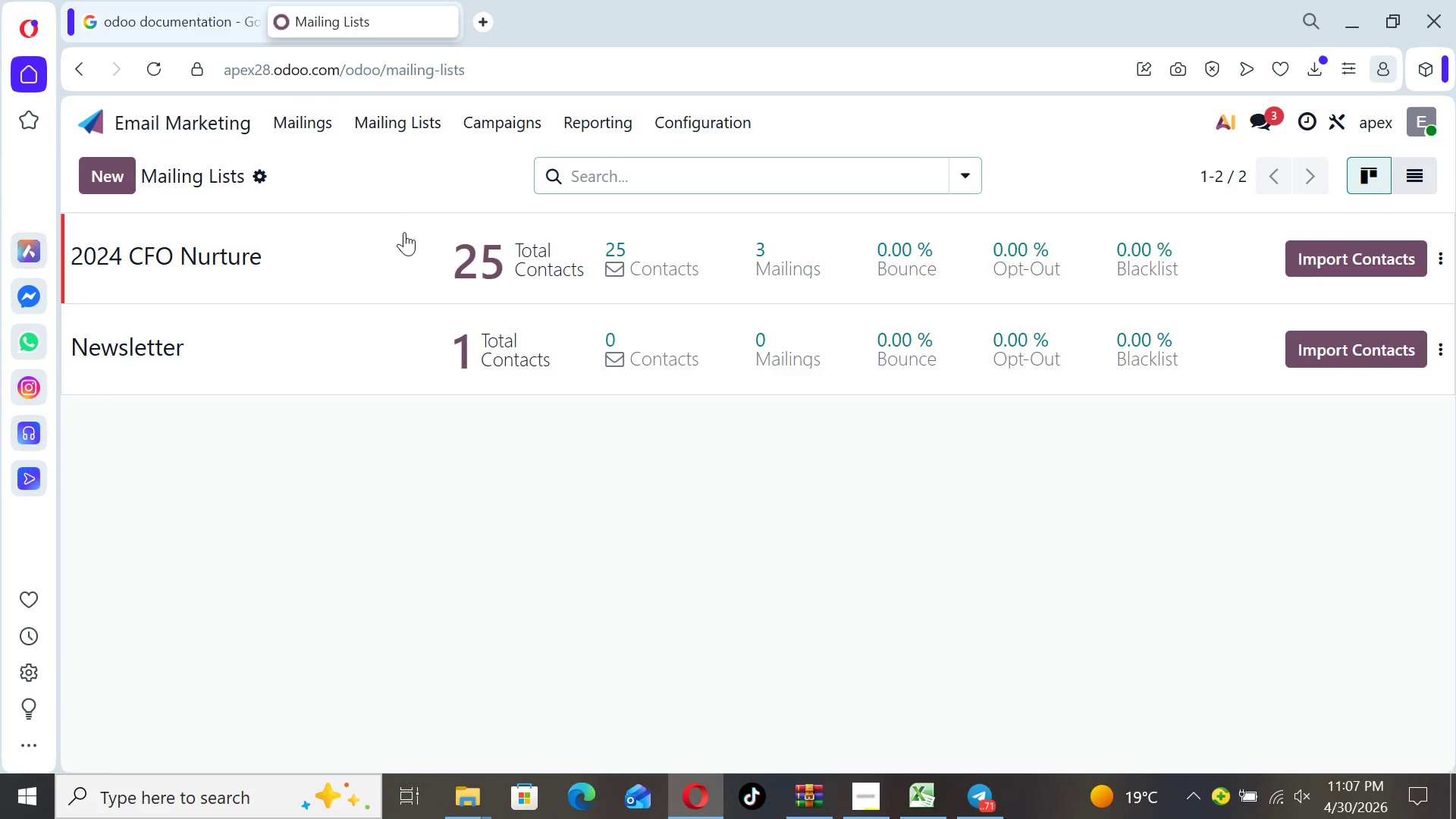 
left_click([405, 255])
 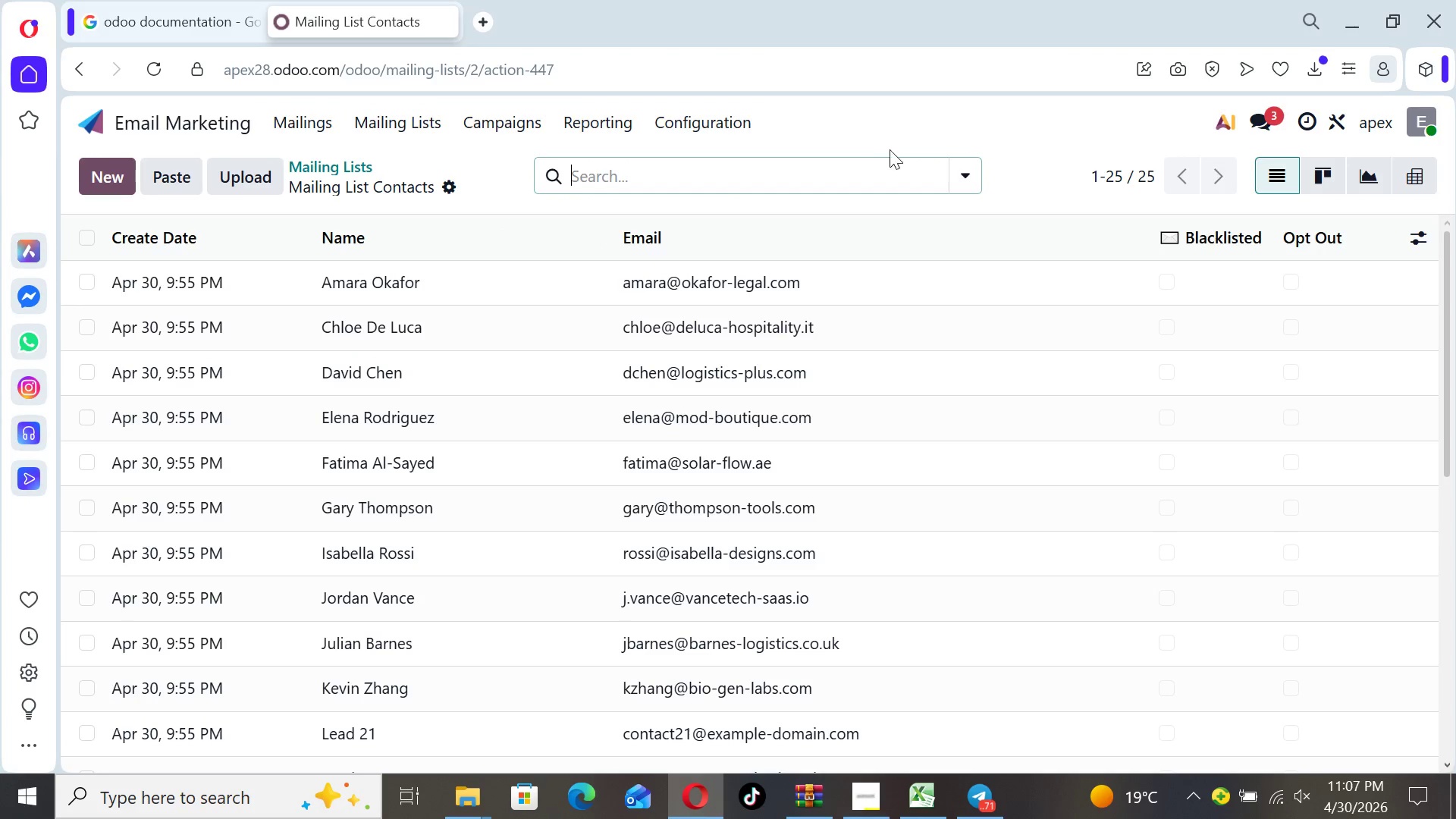 
left_click([959, 171])
 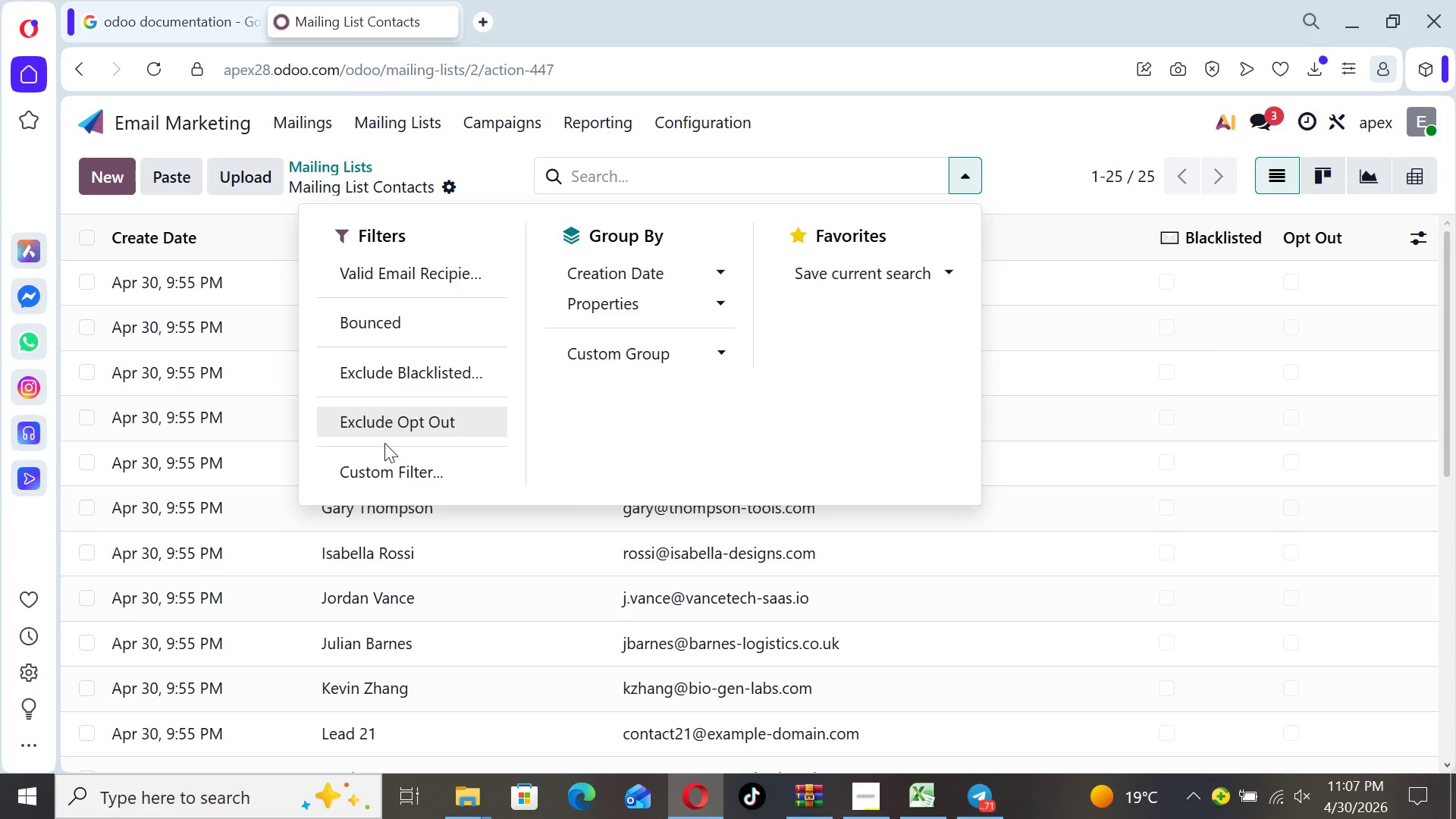 
left_click([386, 468])
 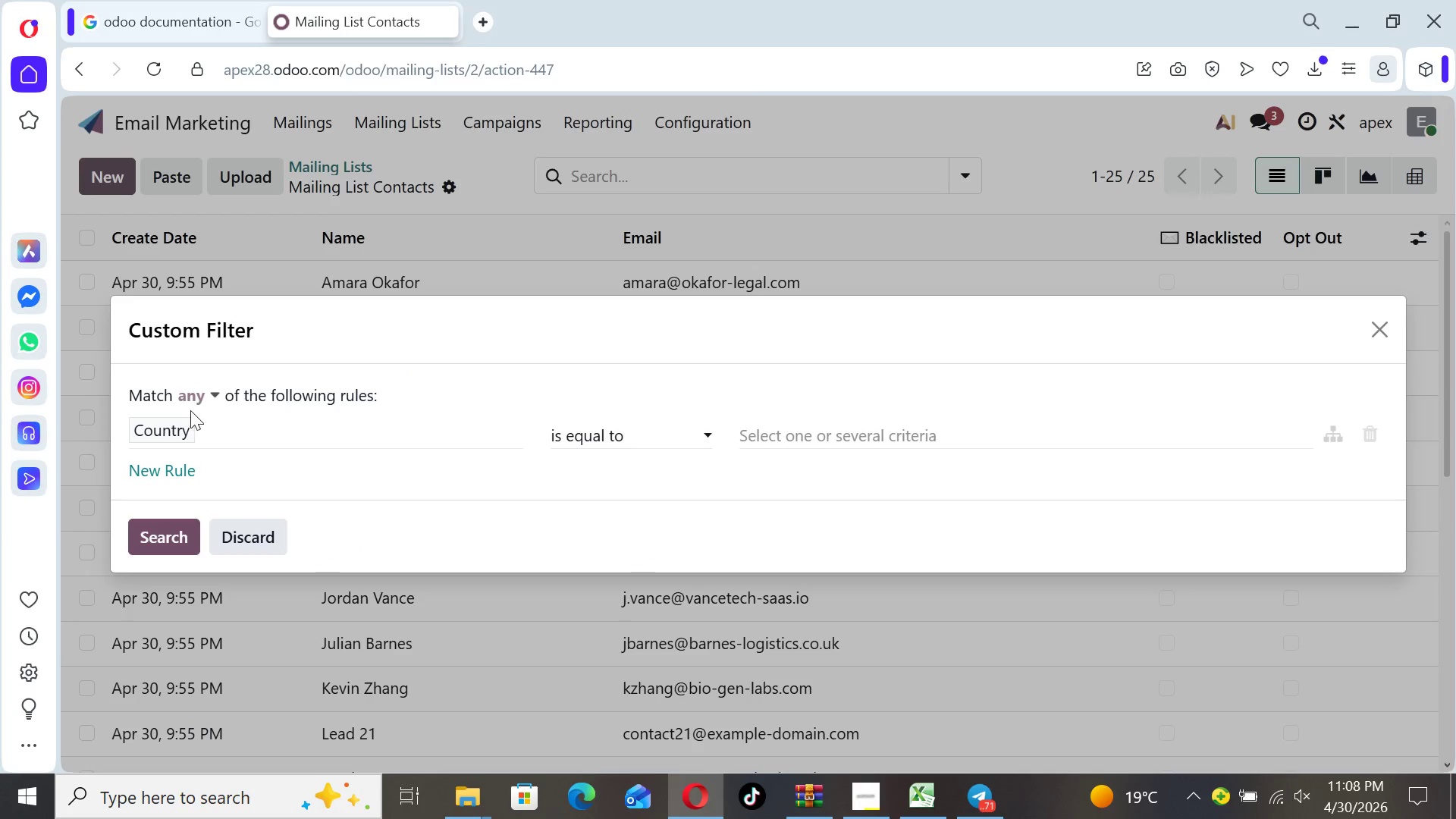 
left_click([175, 421])
 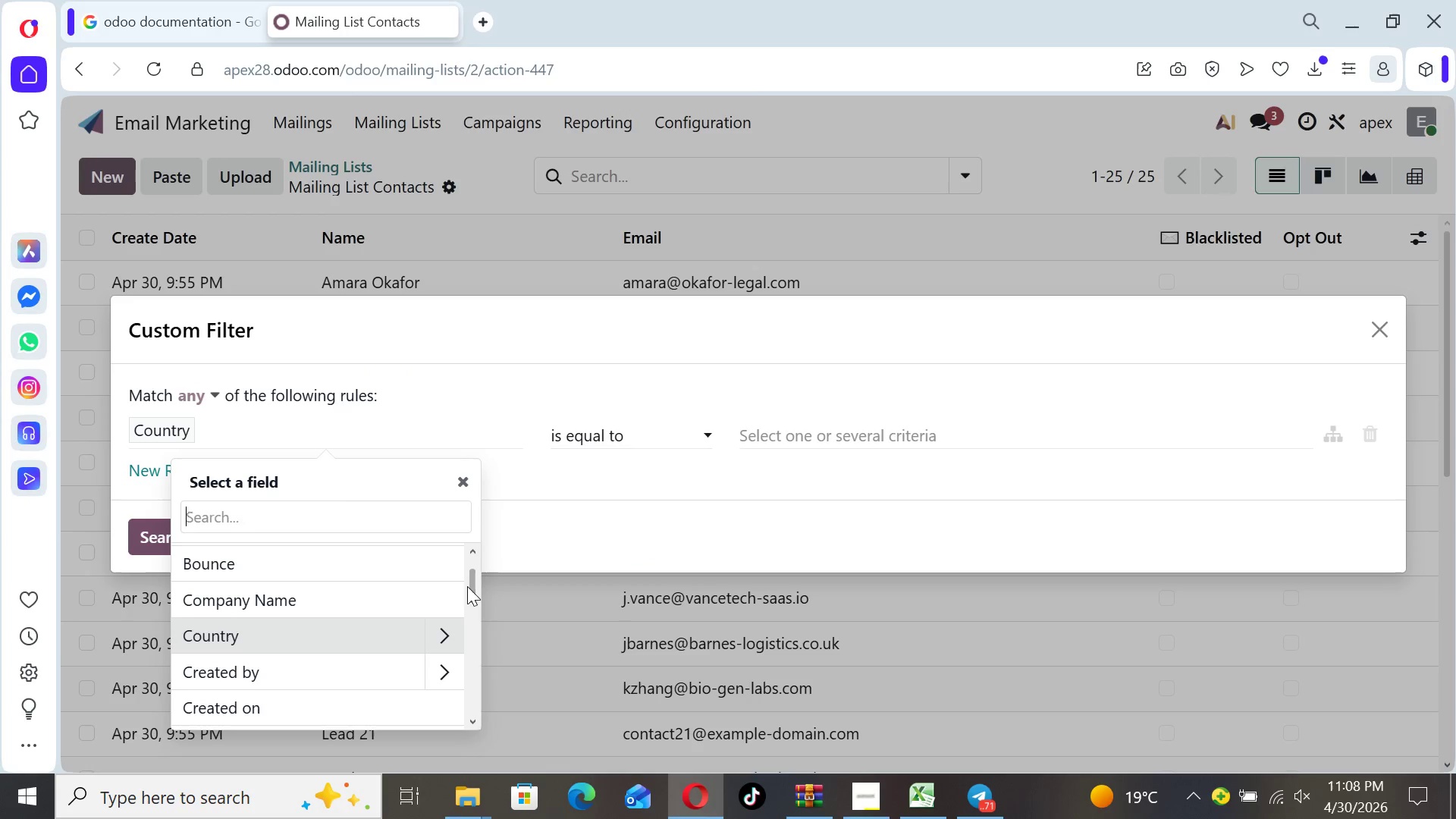 
left_click_drag(start_coordinate=[469, 587], to_coordinate=[473, 653])
 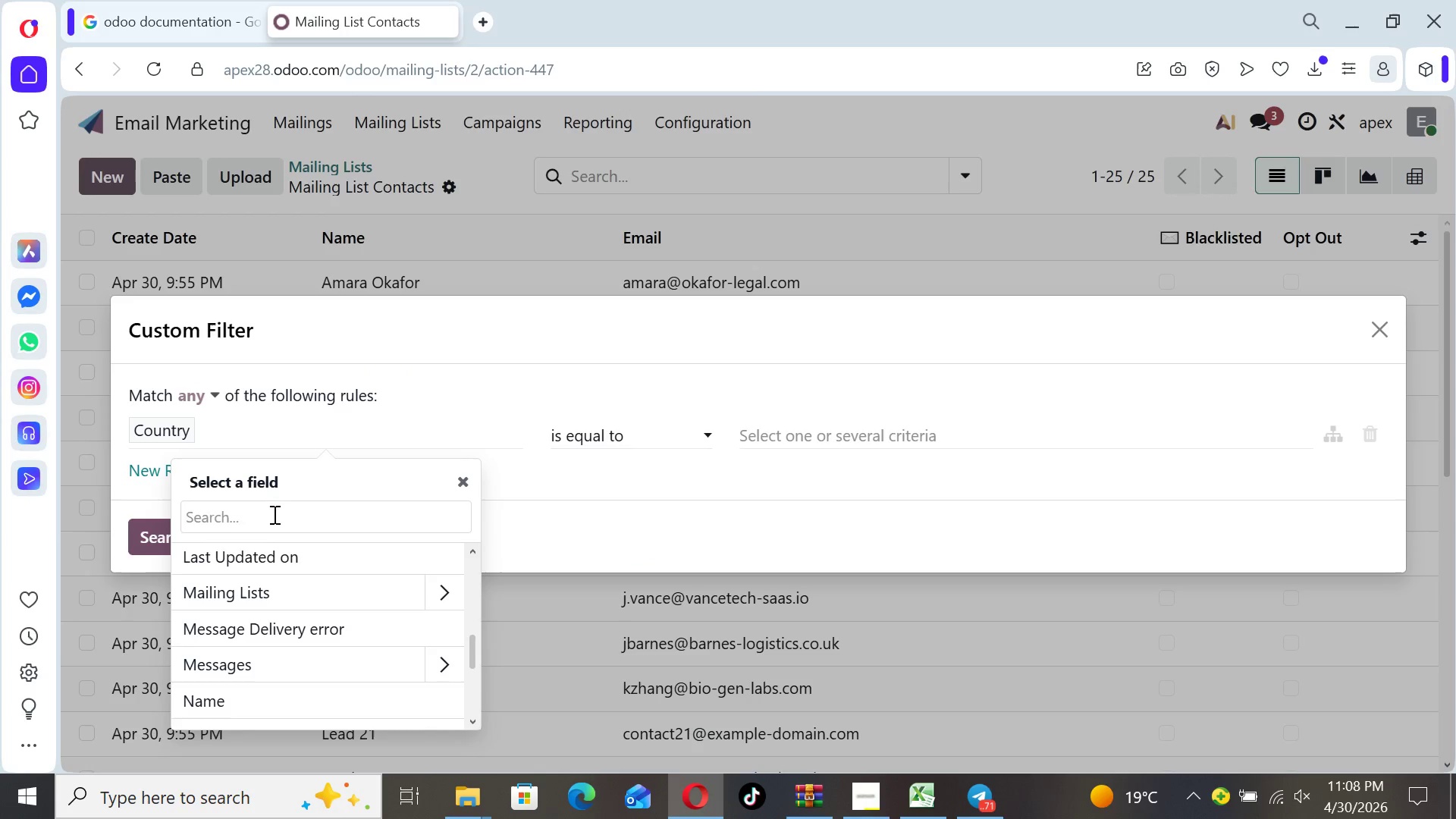 
left_click([273, 512])
 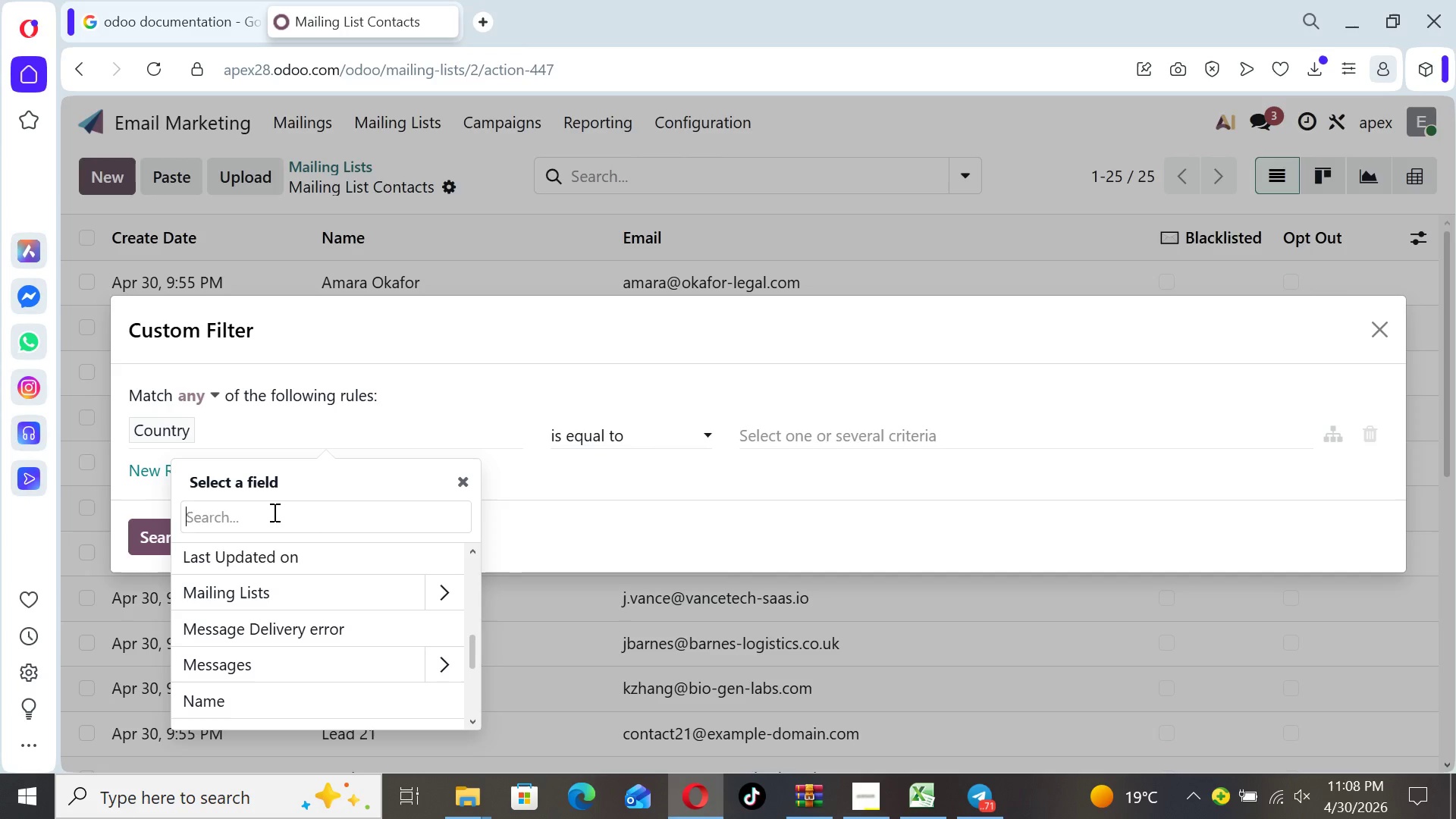 
type(TA)
 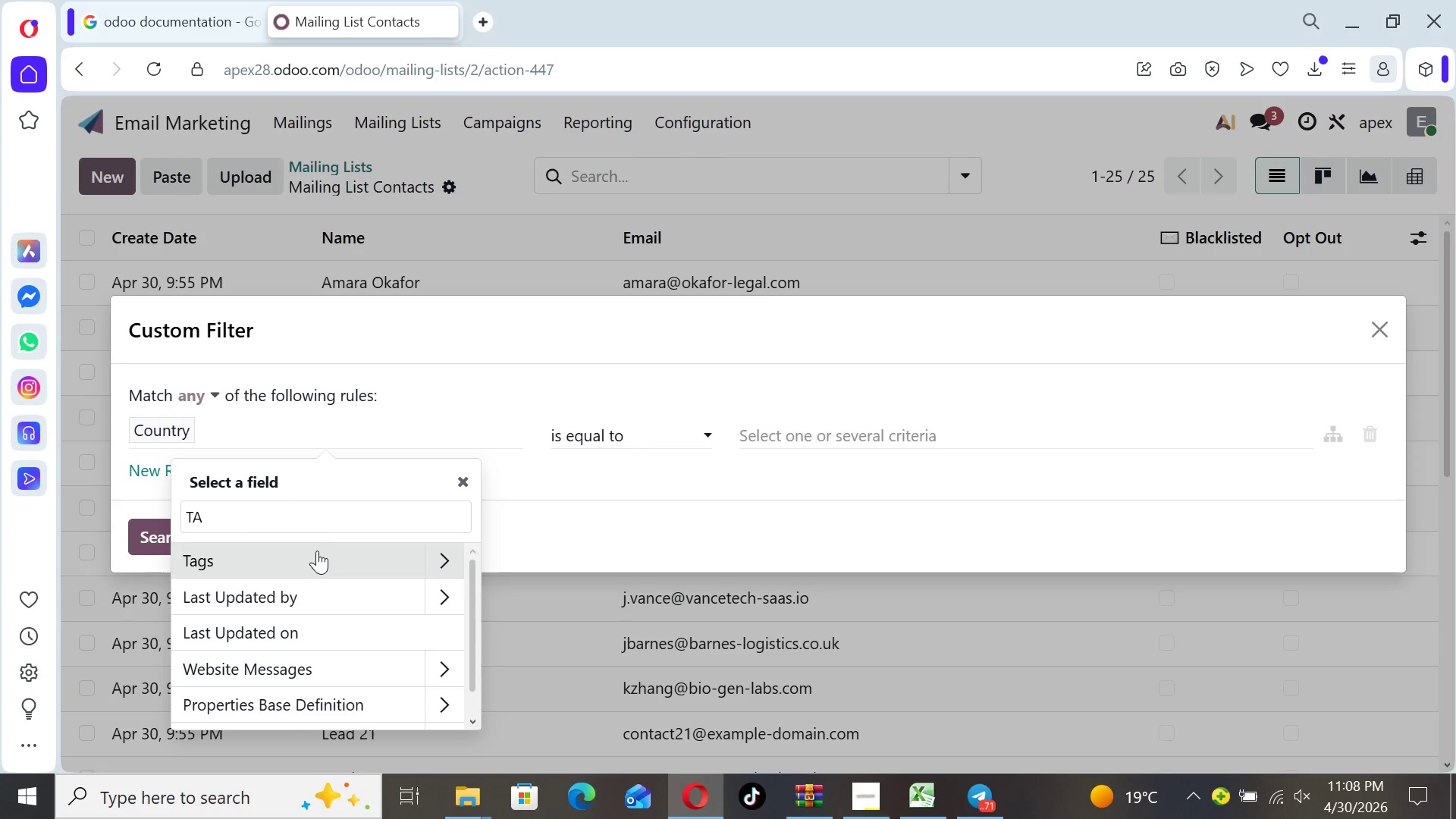 
left_click([322, 563])
 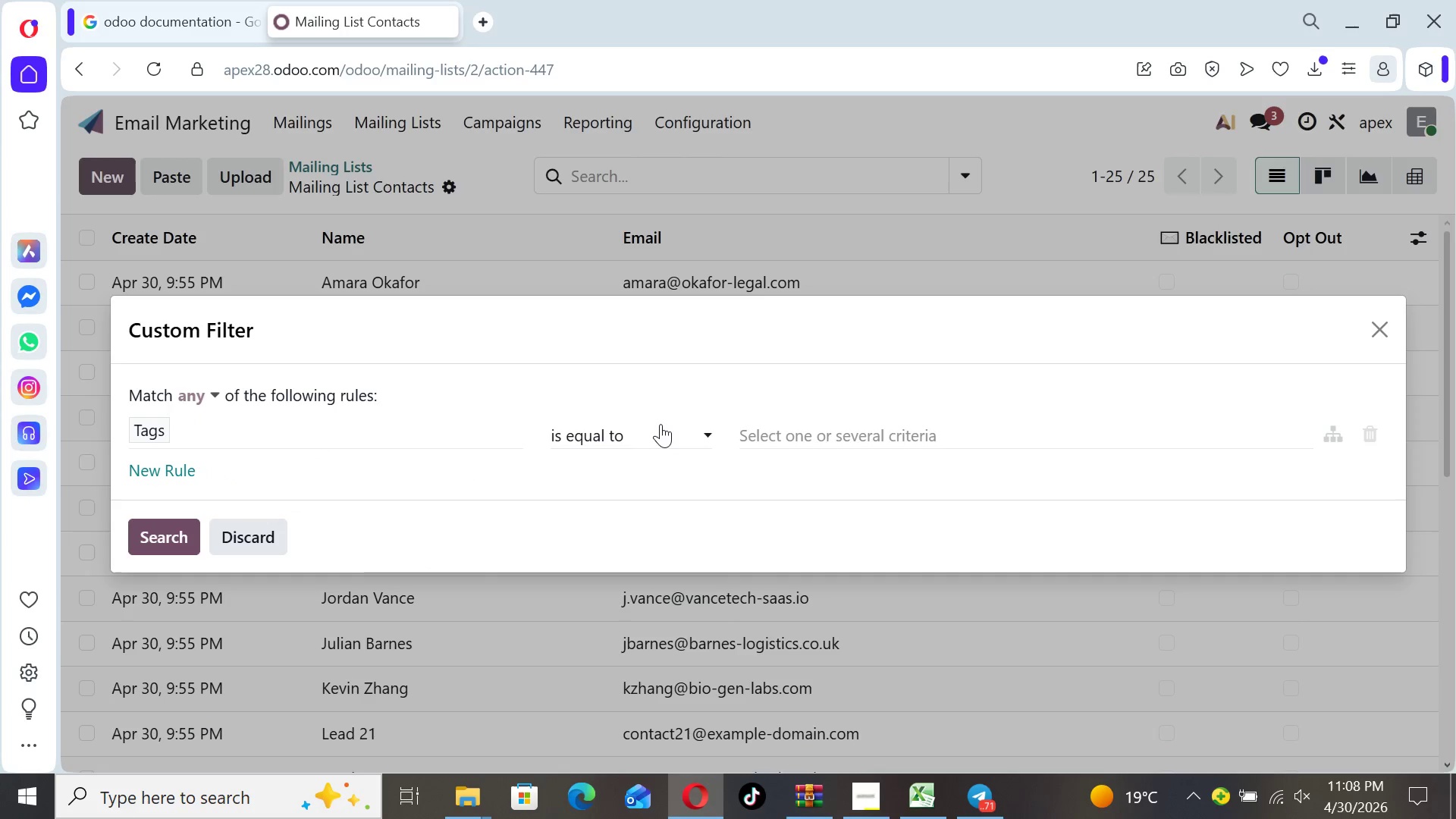 
left_click([660, 438])
 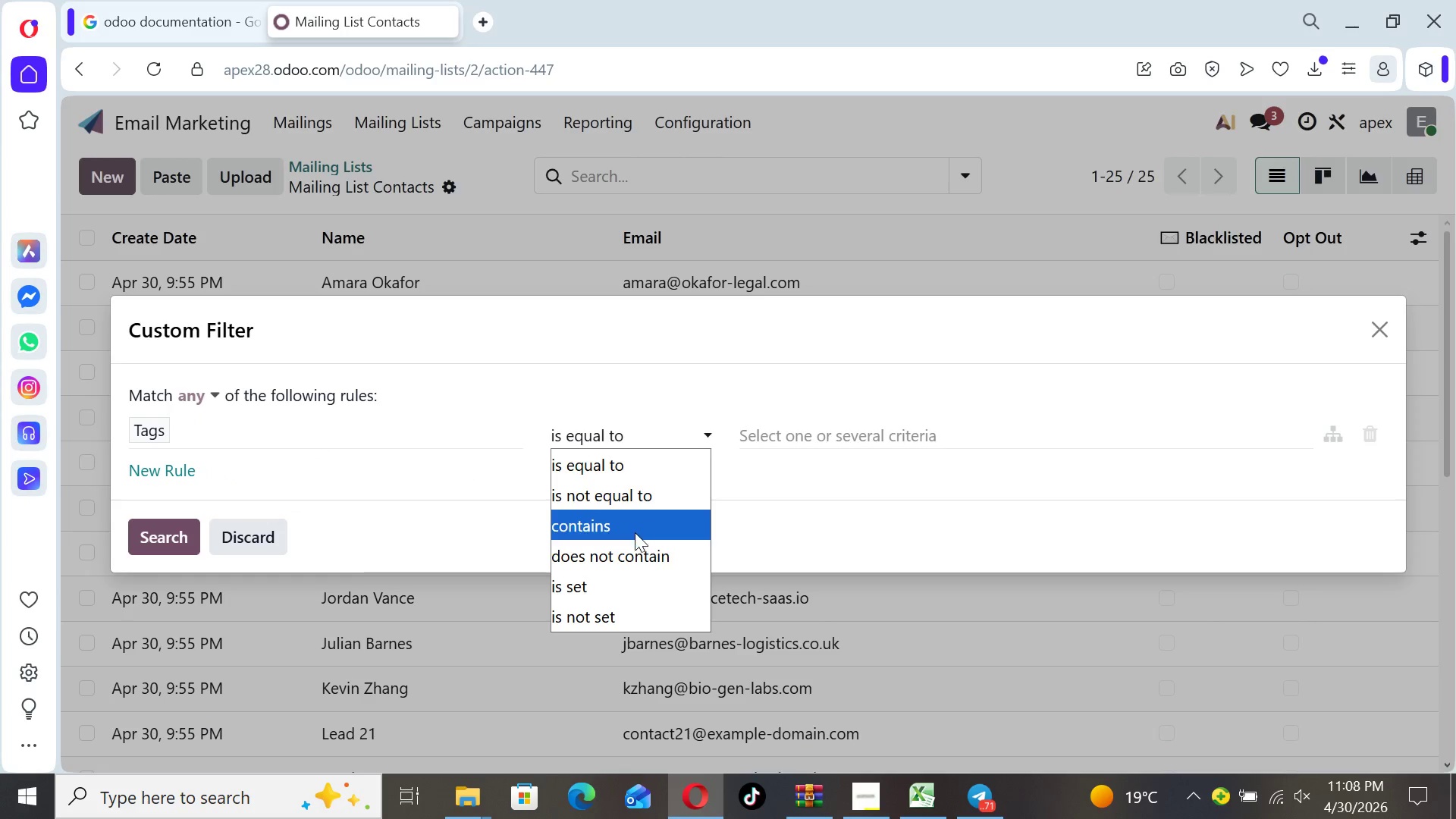 
left_click([635, 532])
 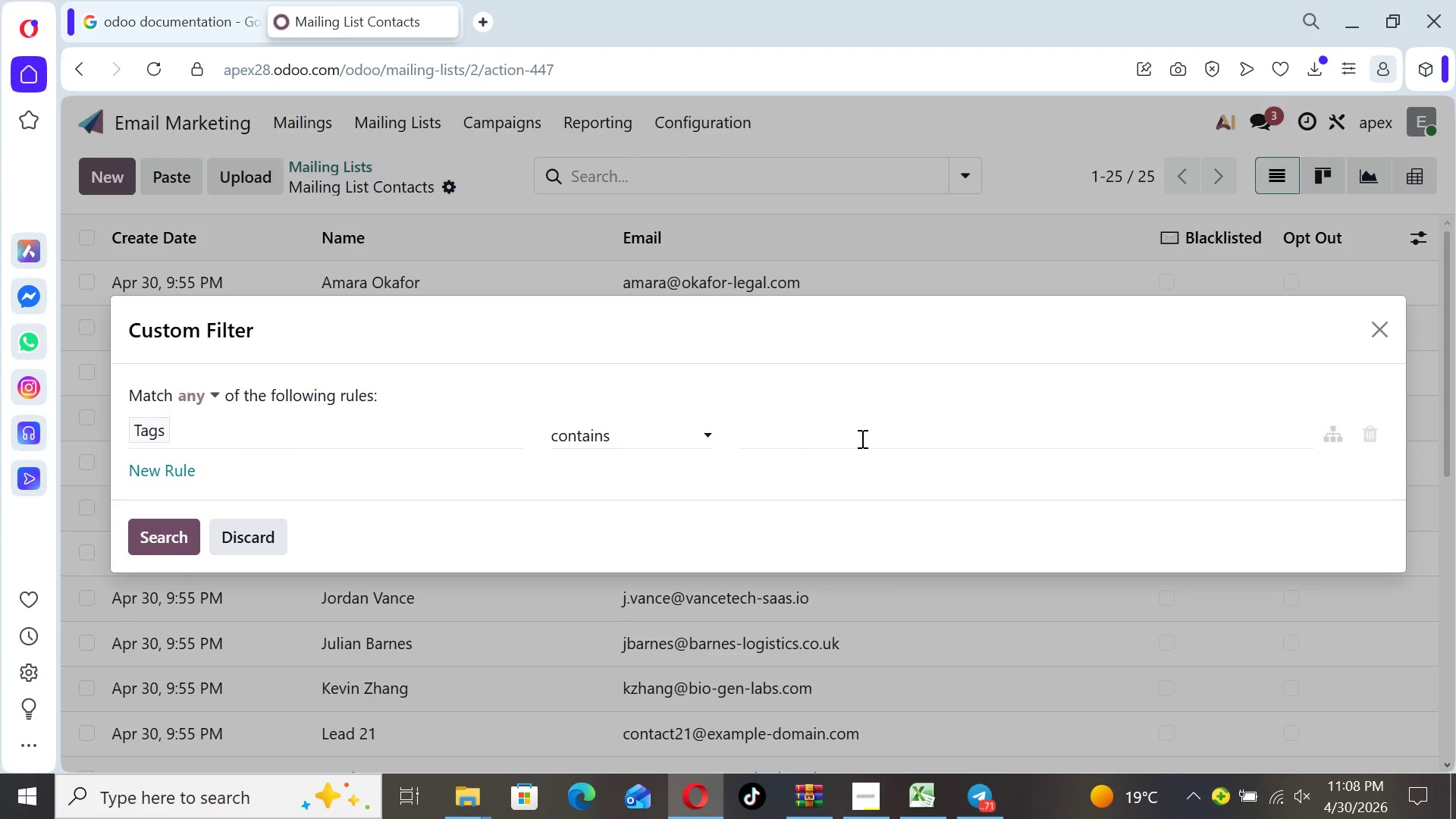 
left_click([861, 435])
 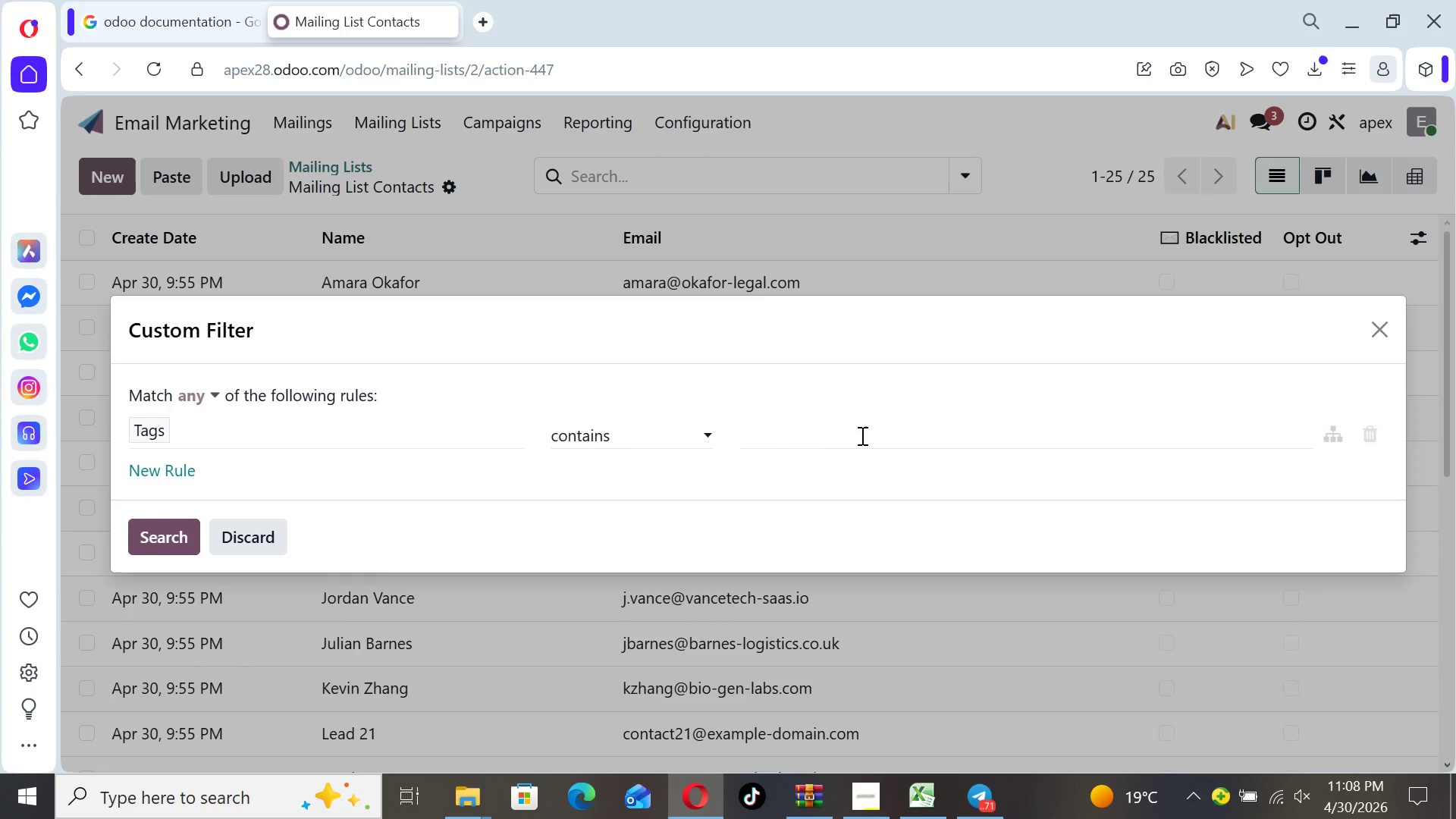 
type(SaaS)
 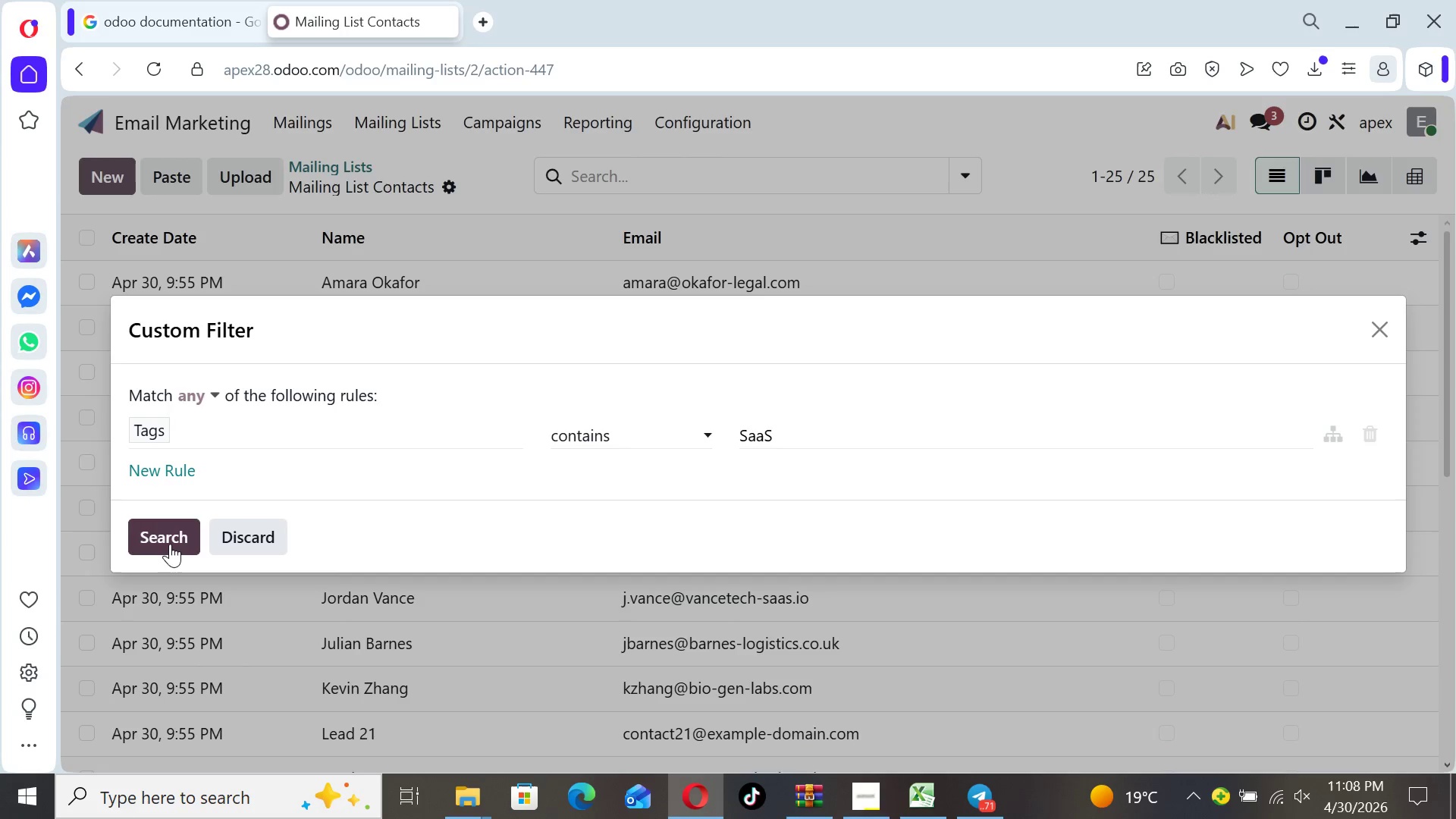 
left_click([166, 539])
 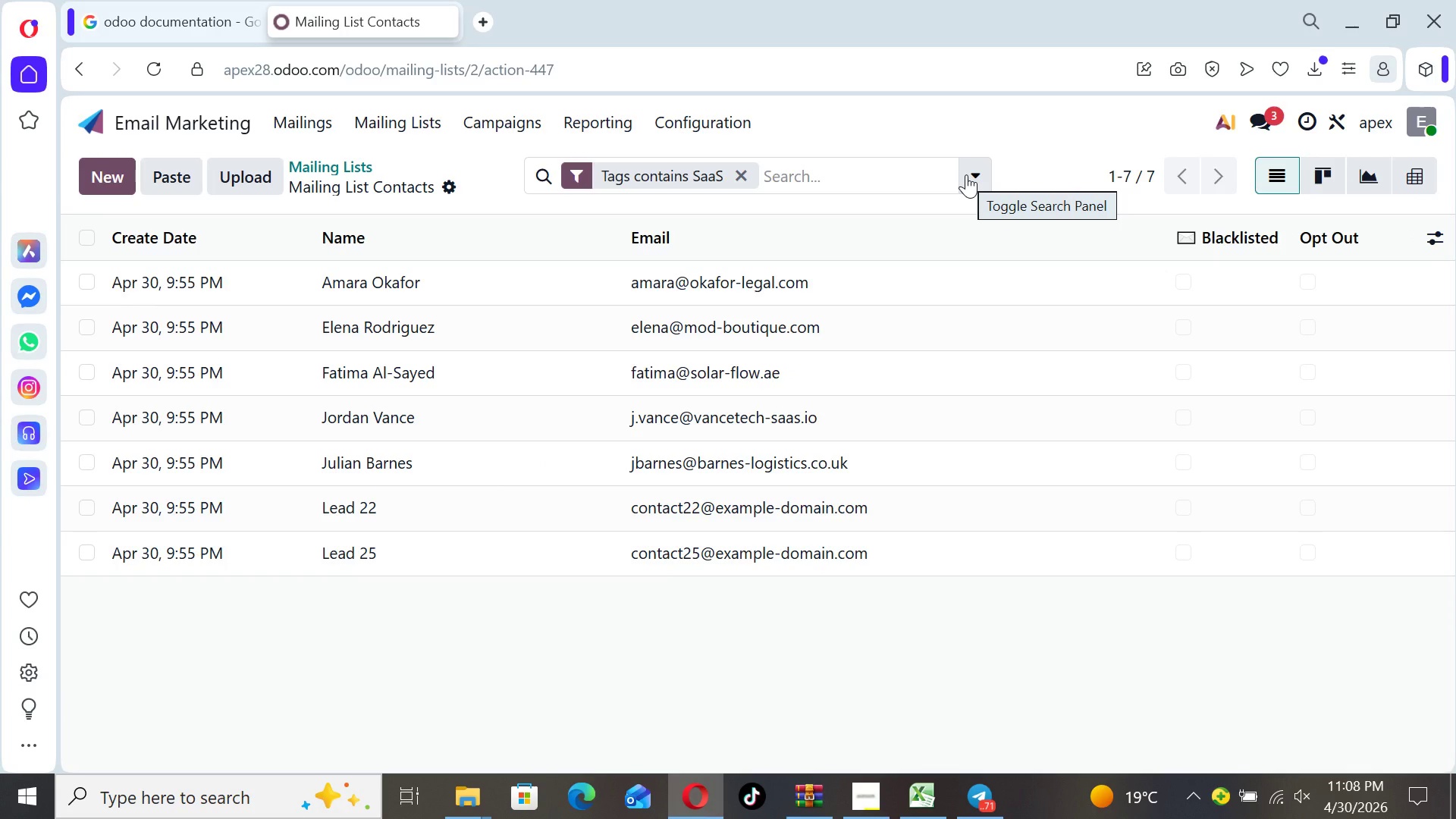 
wait(6.76)
 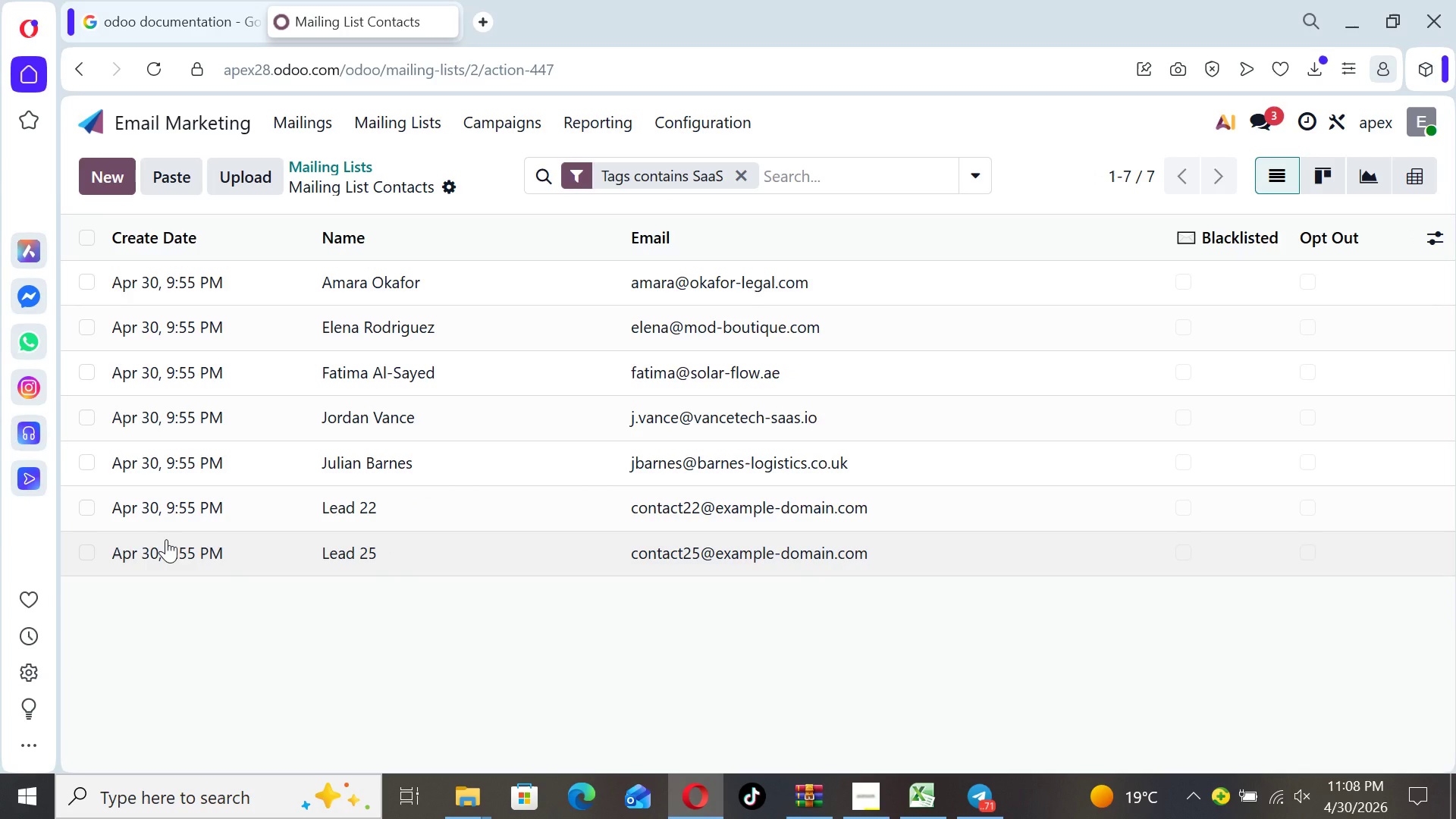 
left_click([966, 174])
 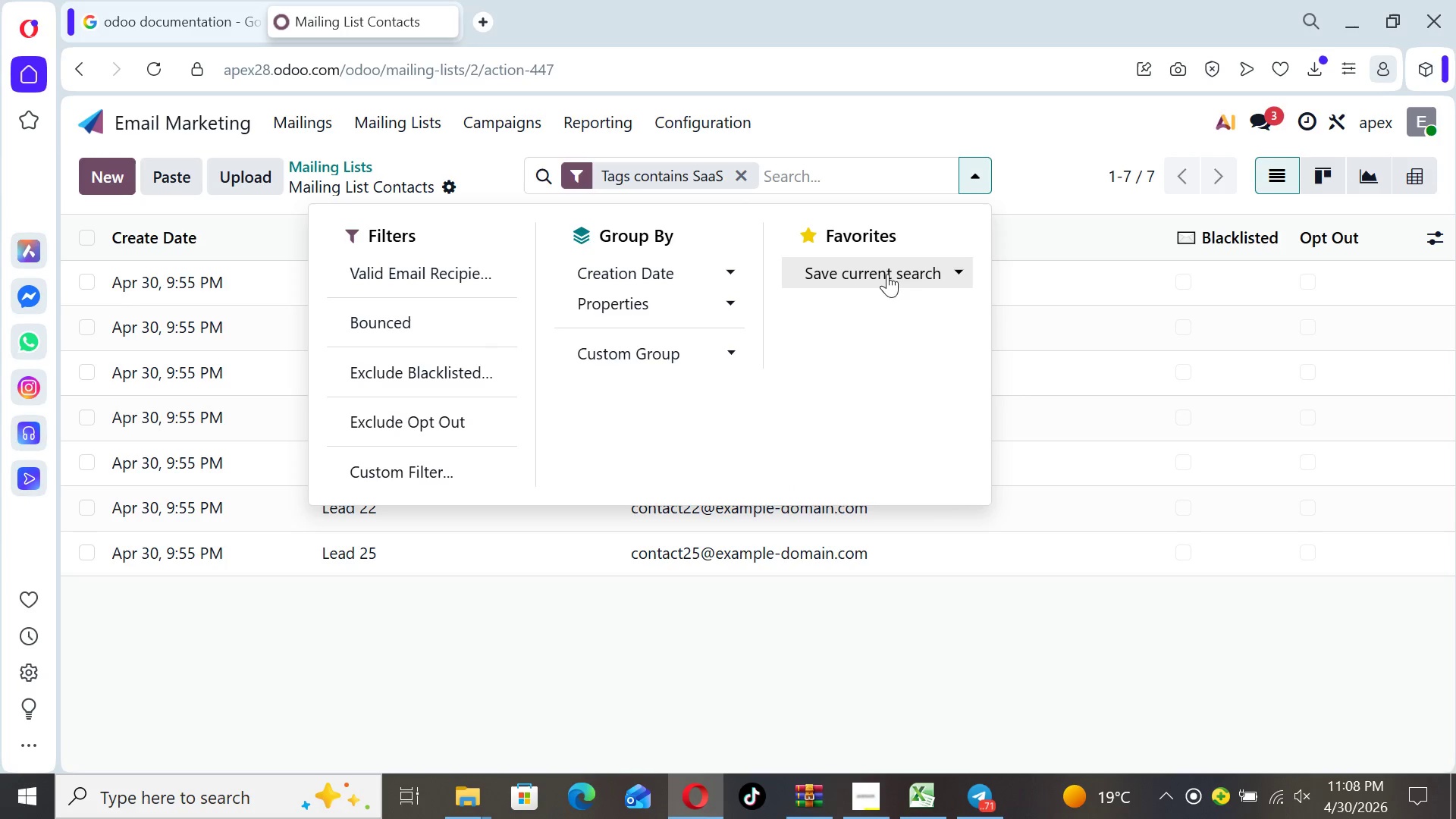 
left_click([880, 273])
 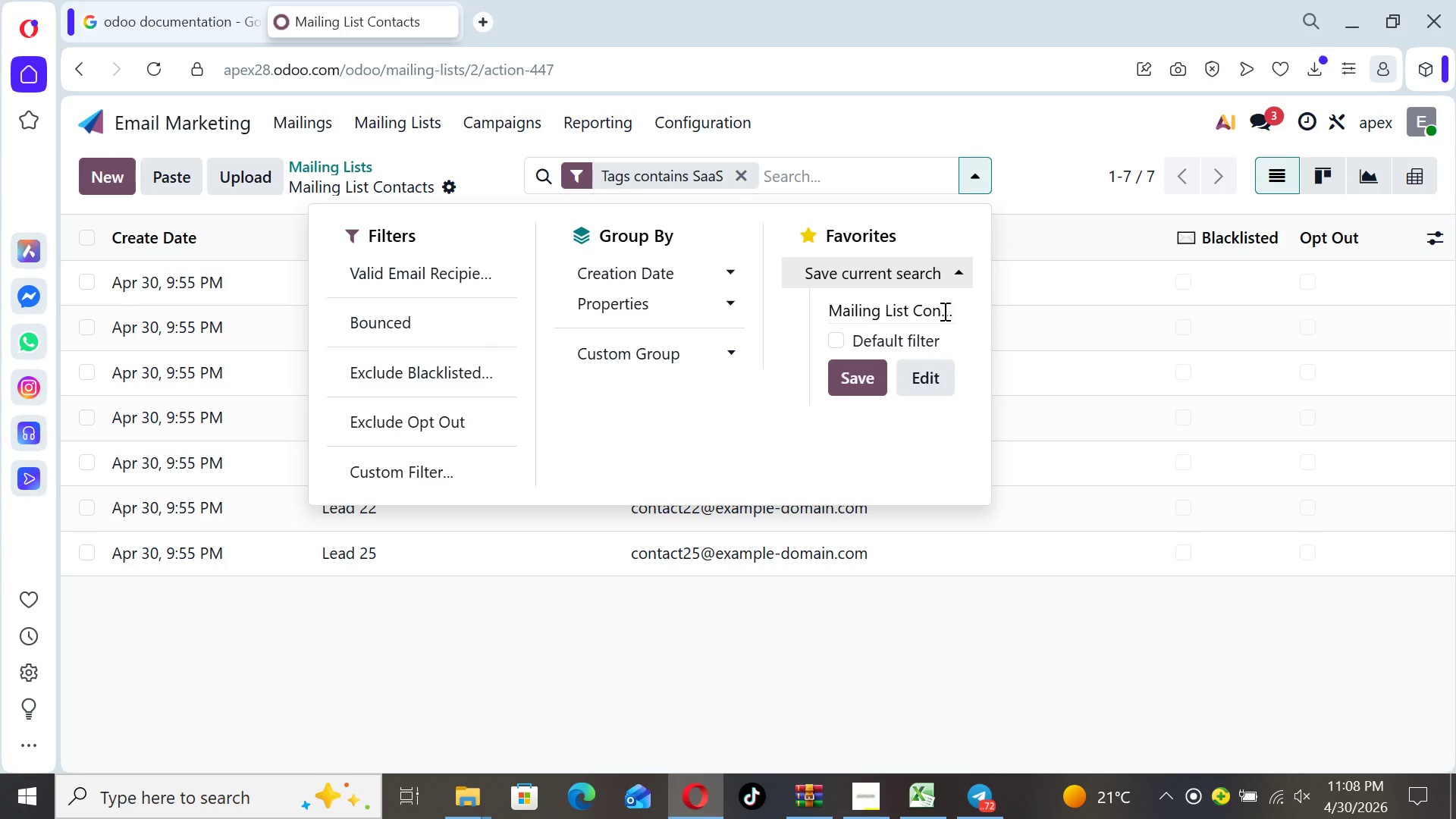 
wait(5.27)
 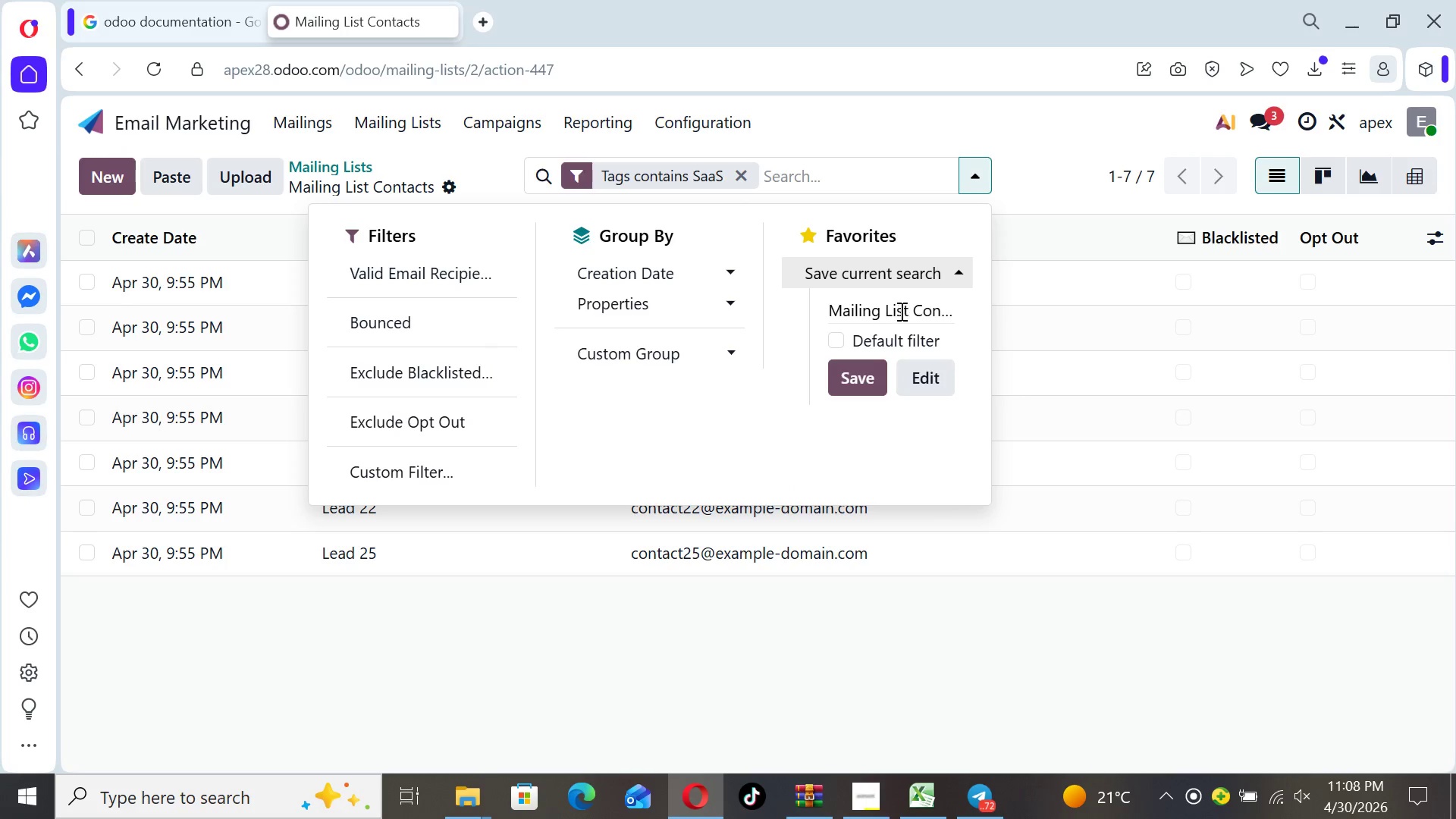 
left_click([943, 311])
 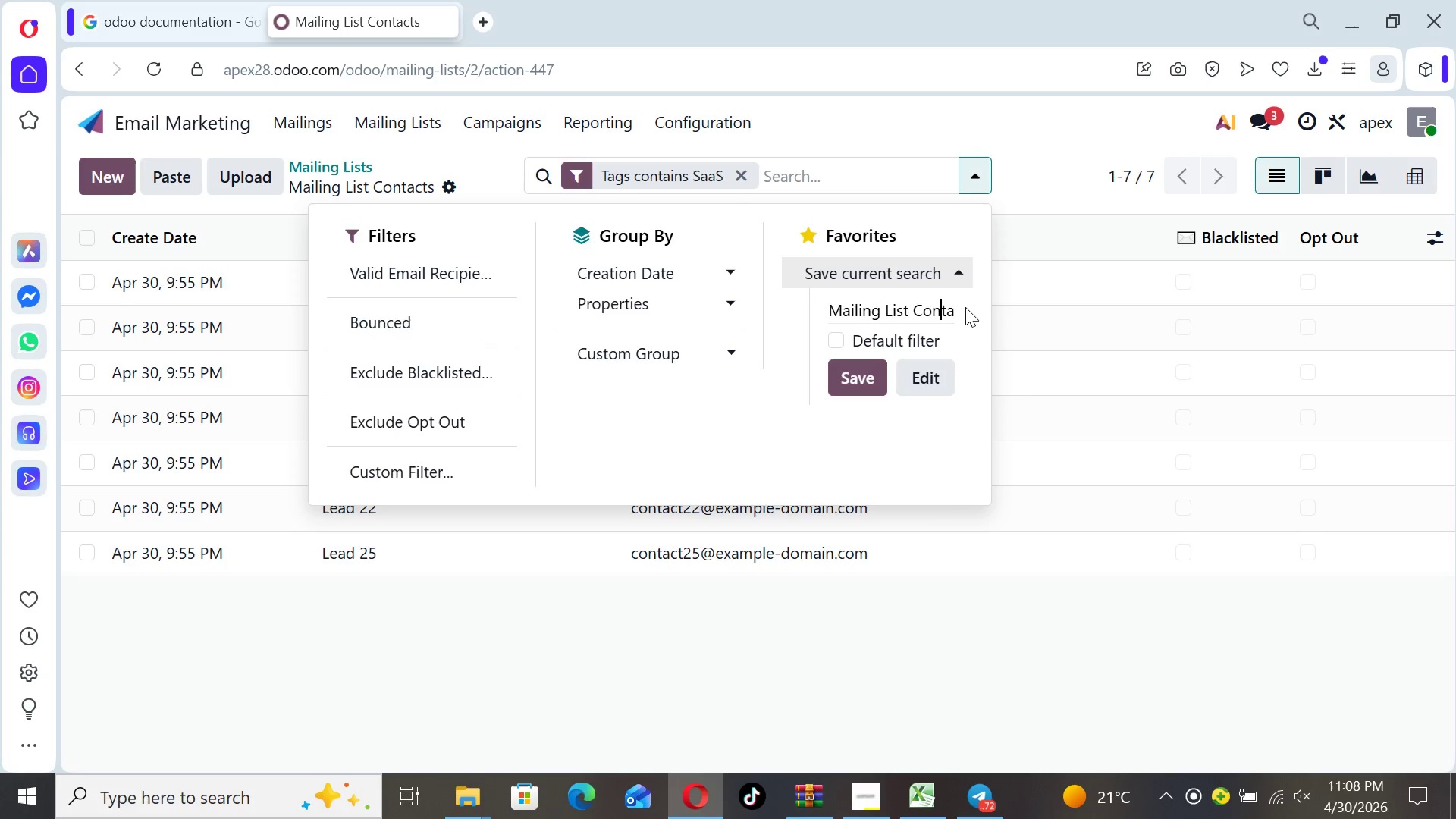 
left_click([959, 298])
 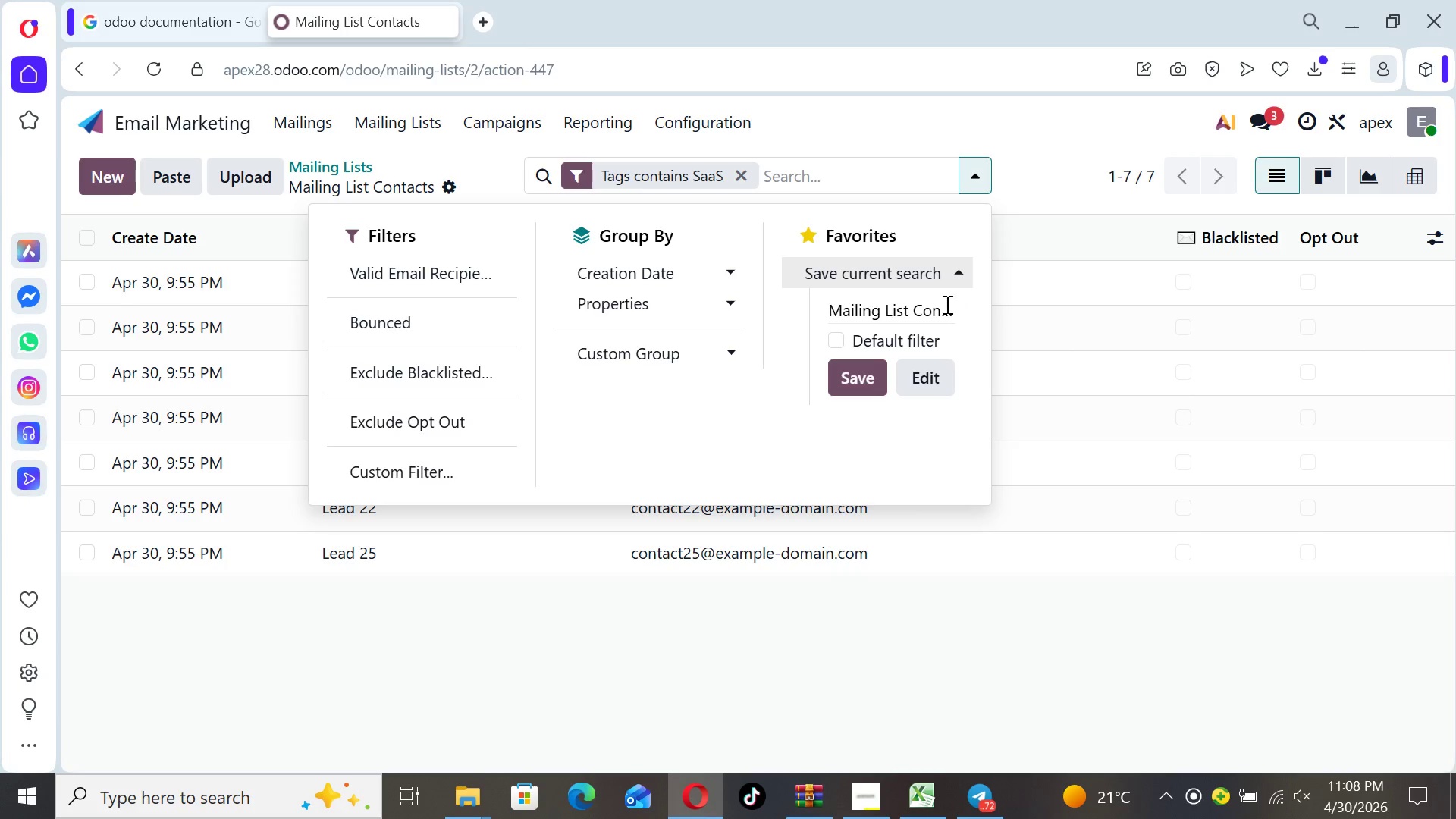 
left_click([946, 304])
 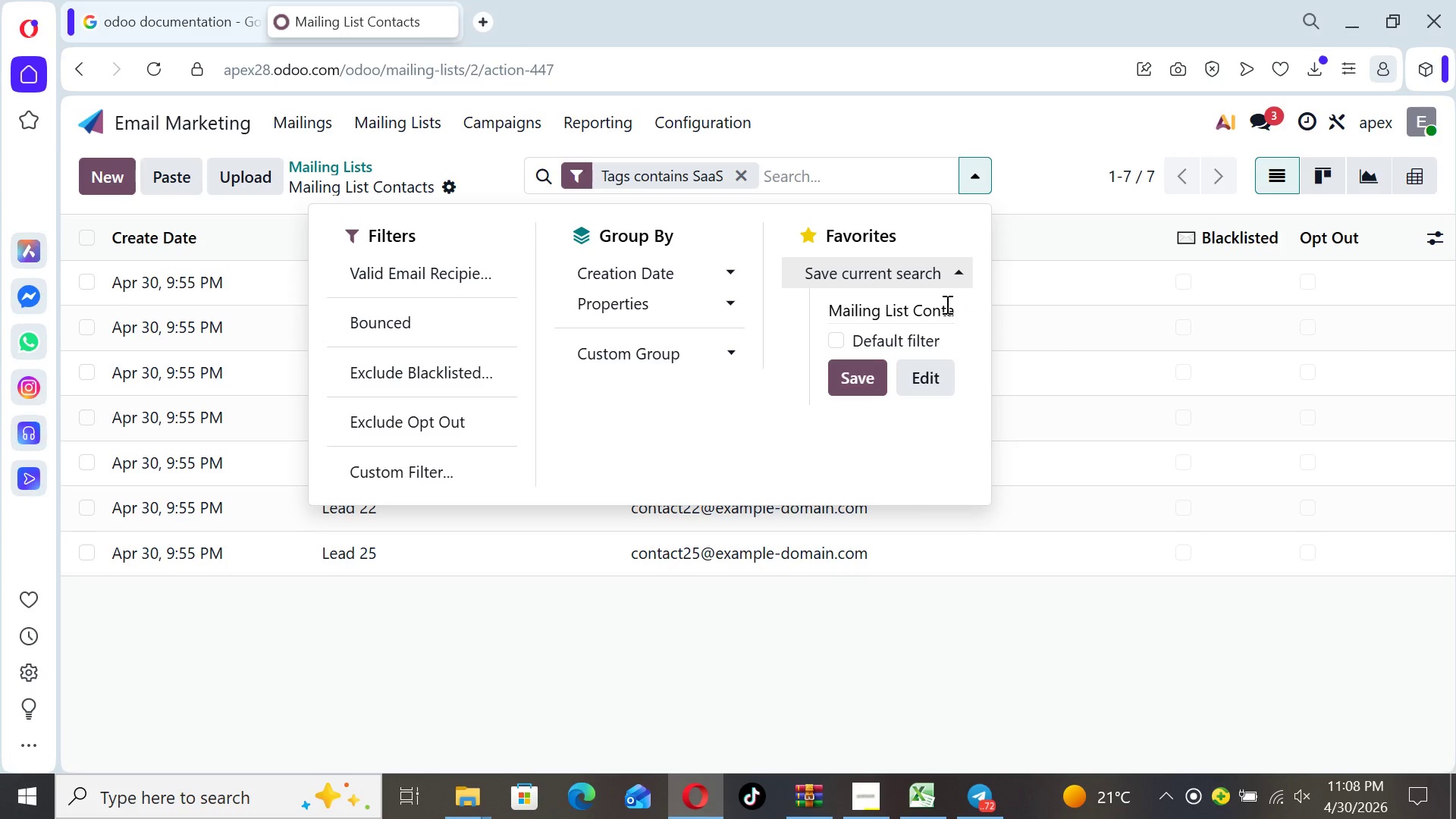 
left_click([946, 304])
 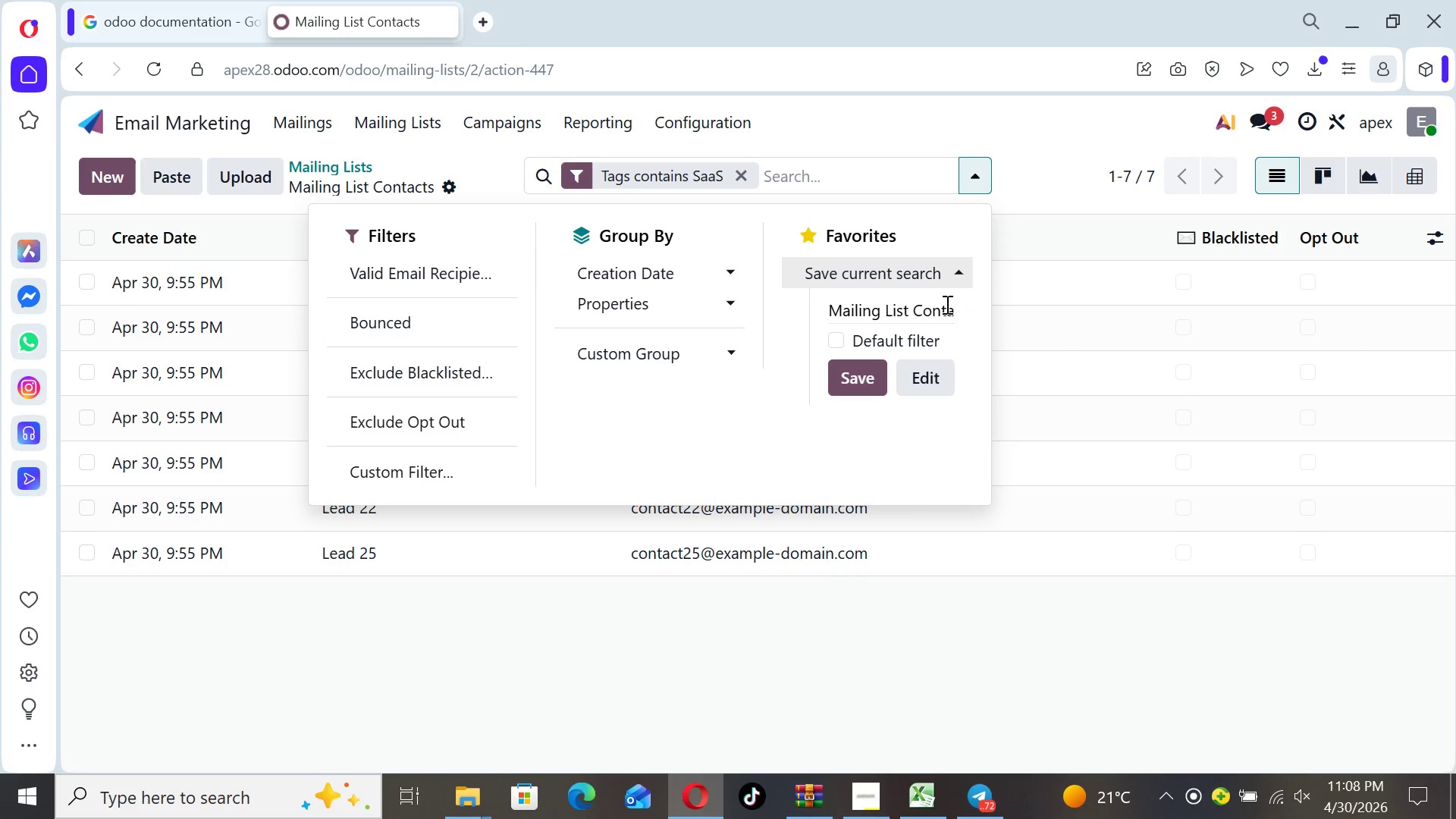 
key(ArrowRight)
 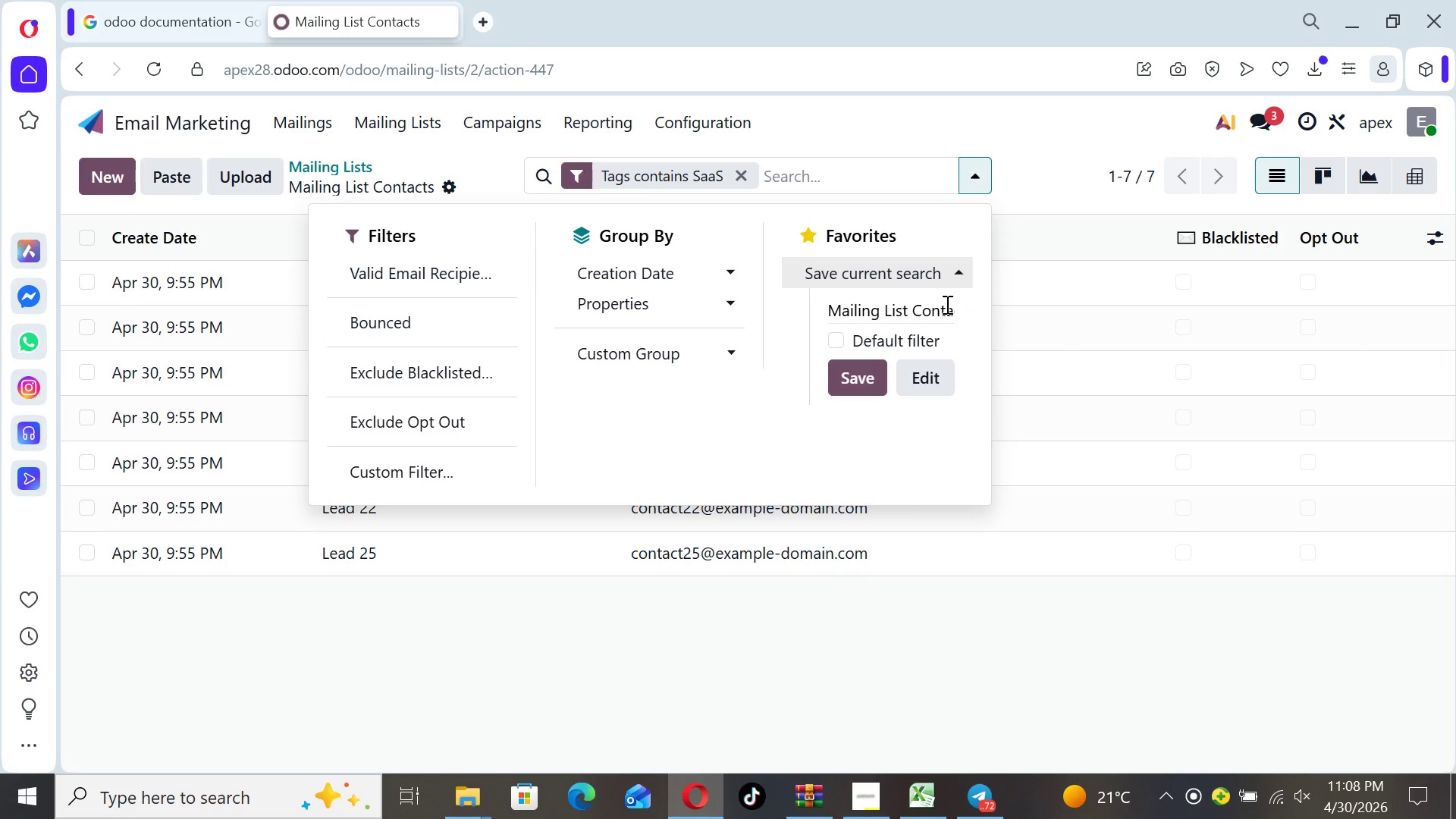 
key(Backspace)
 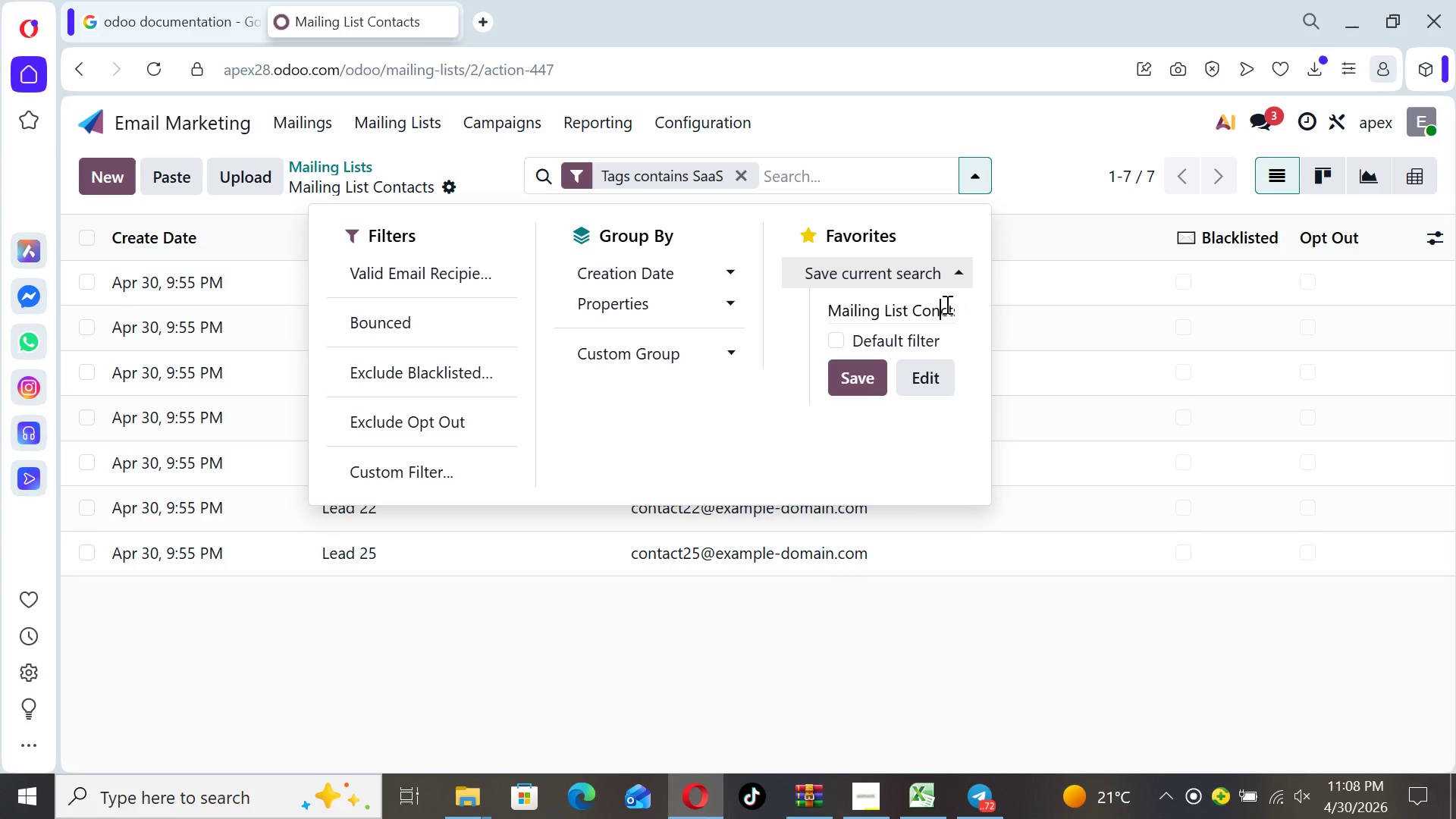 
key(Backspace)
 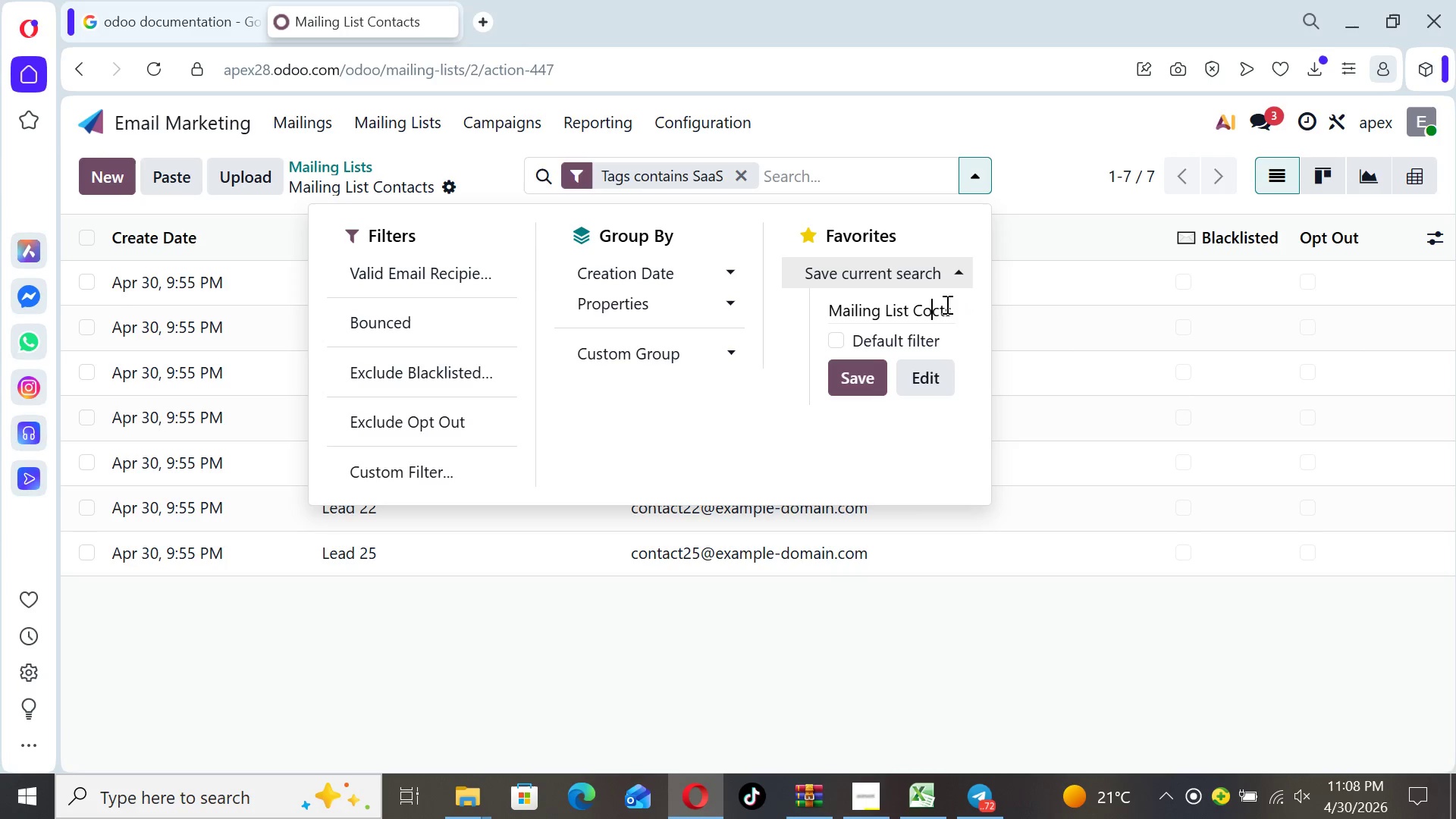 
key(Backspace)
 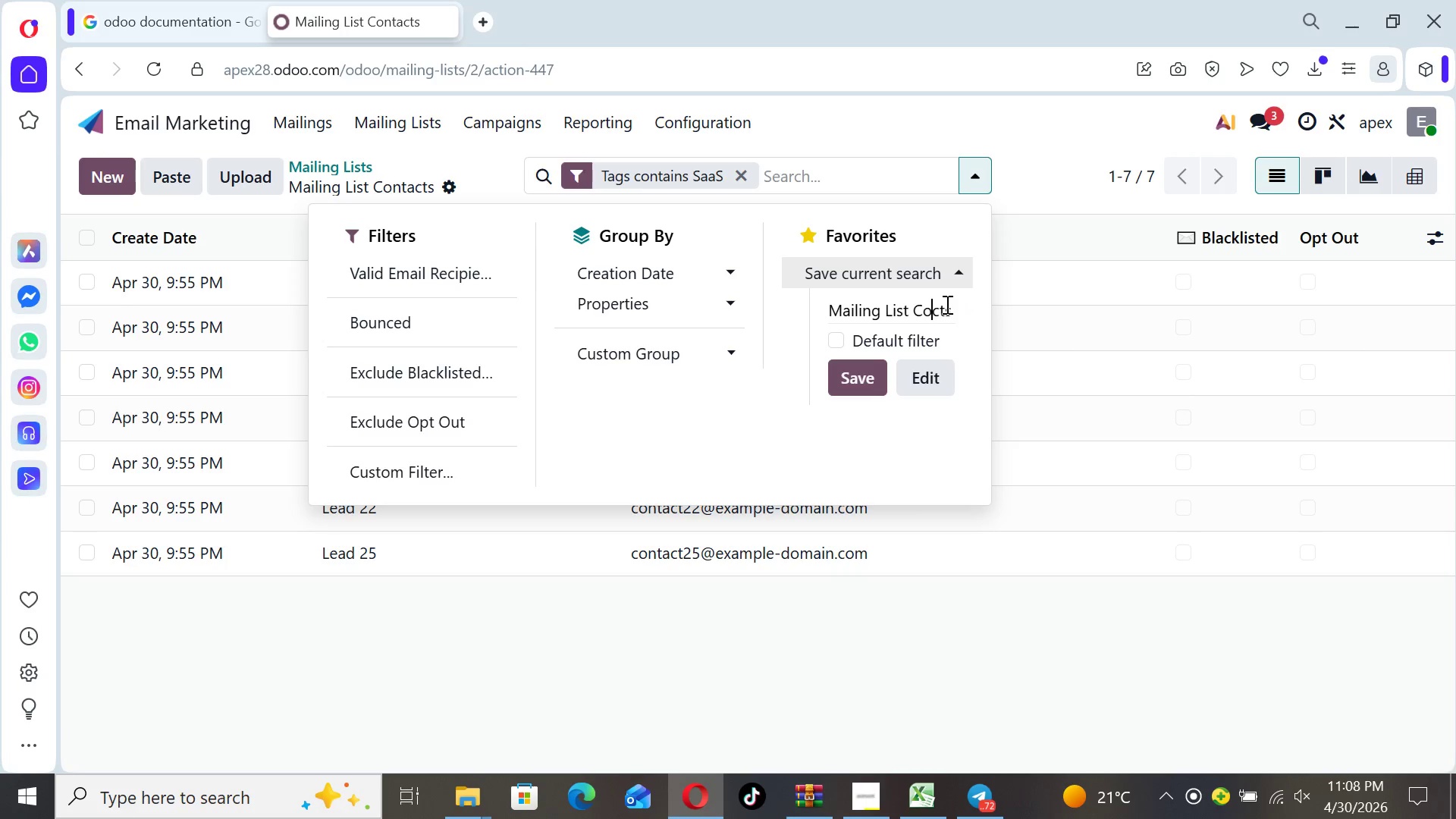 
key(Backspace)
 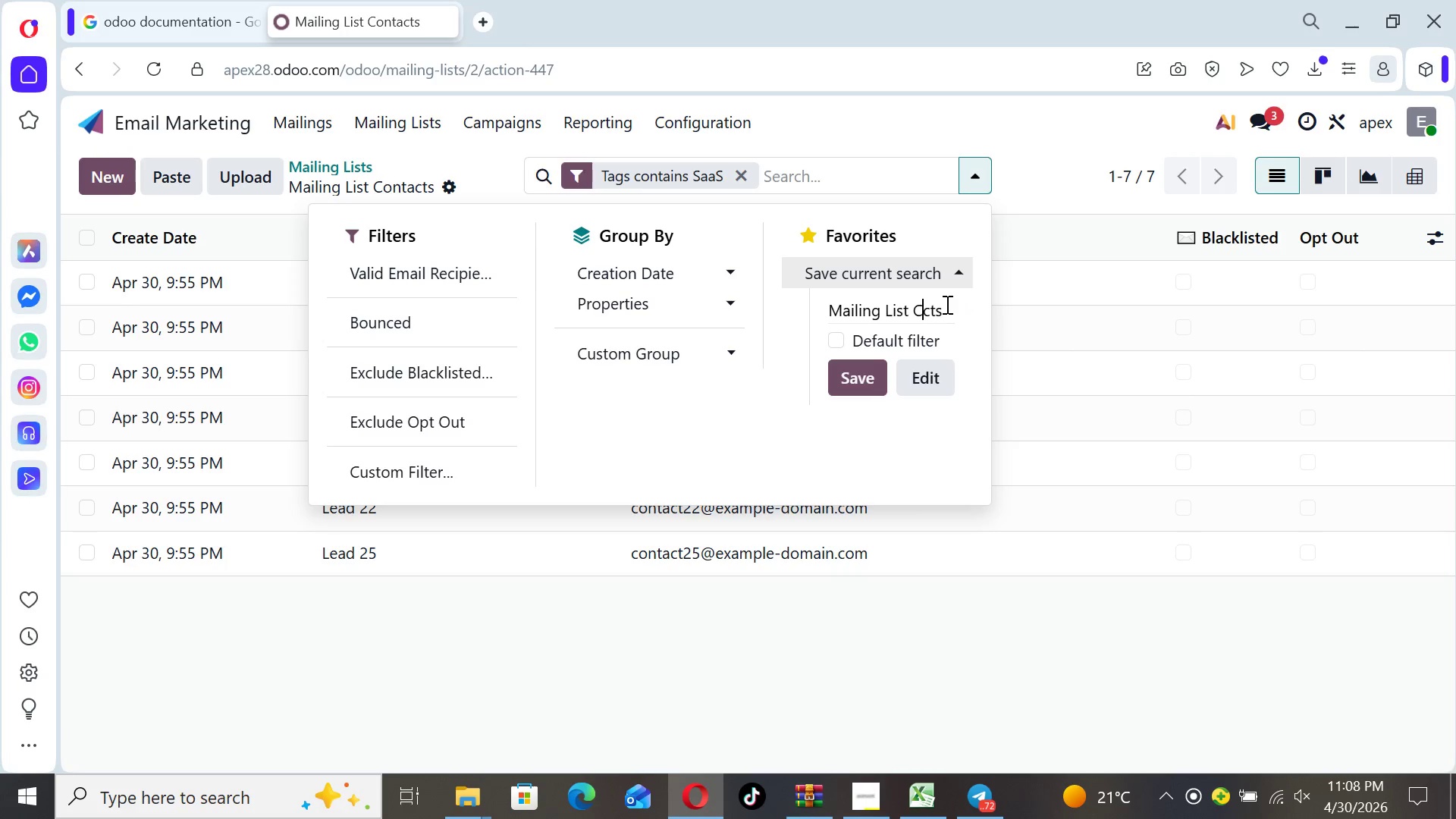 
key(Backspace)
 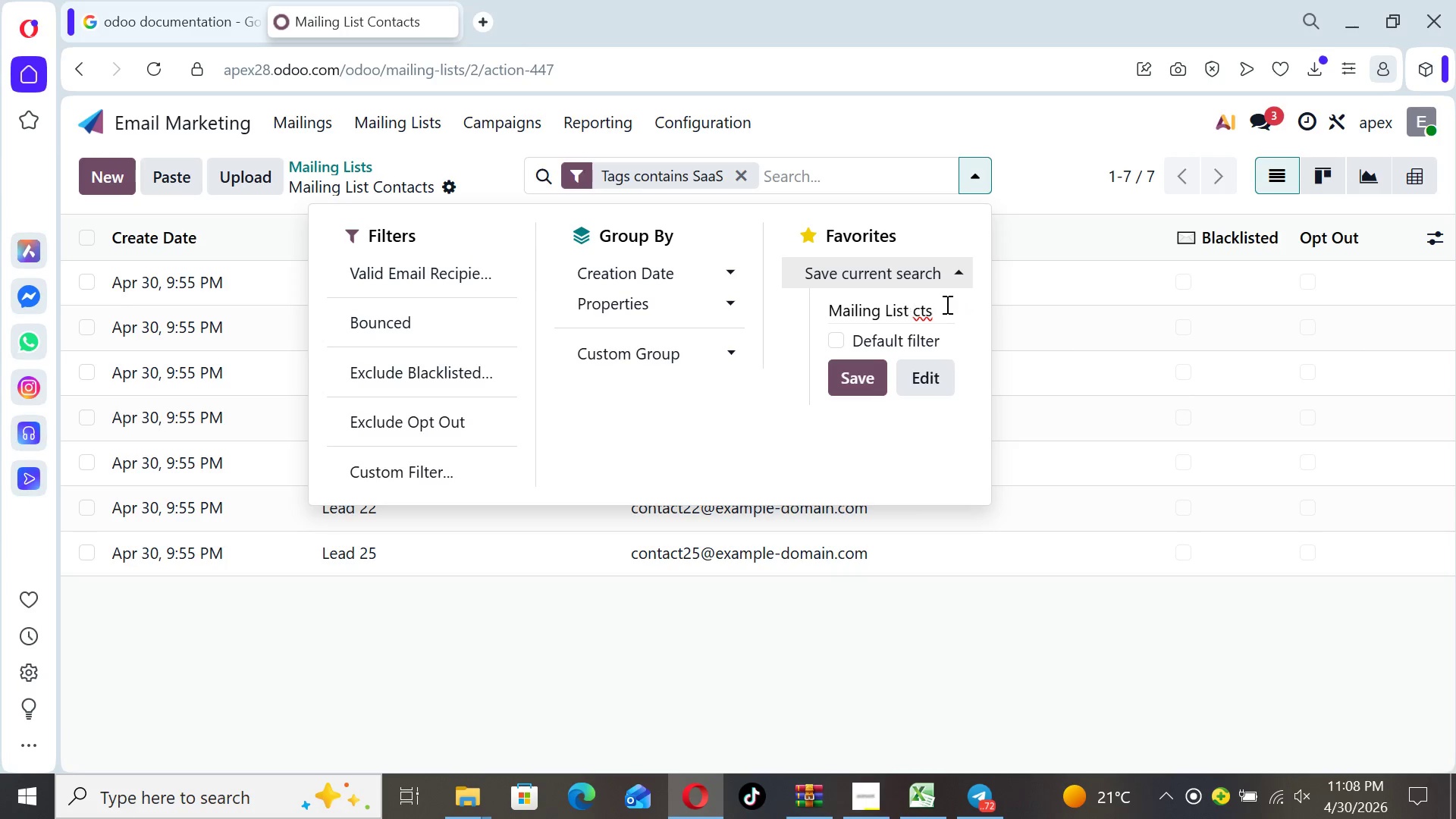 
key(Backspace)
 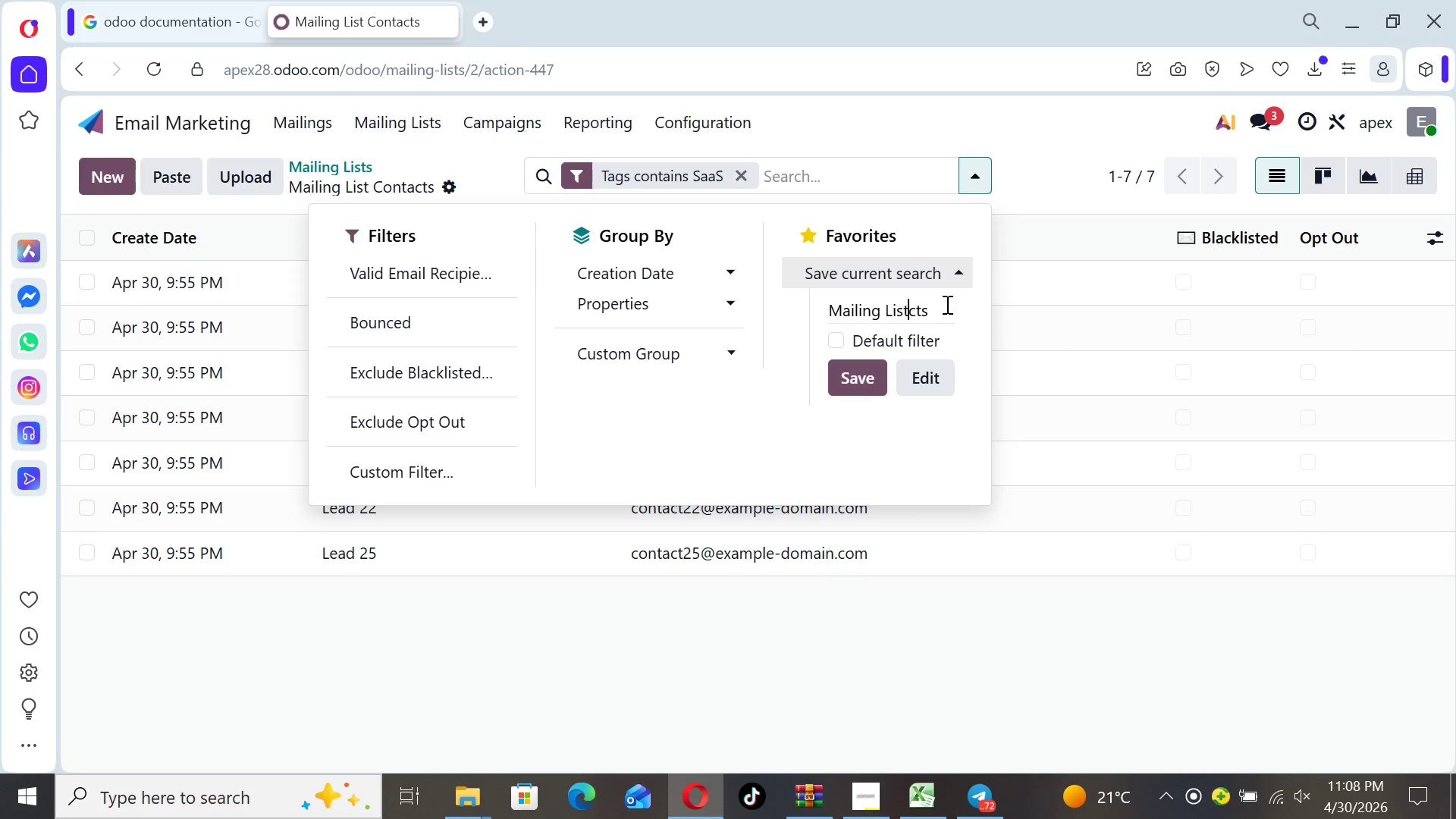 
key(ArrowRight)
 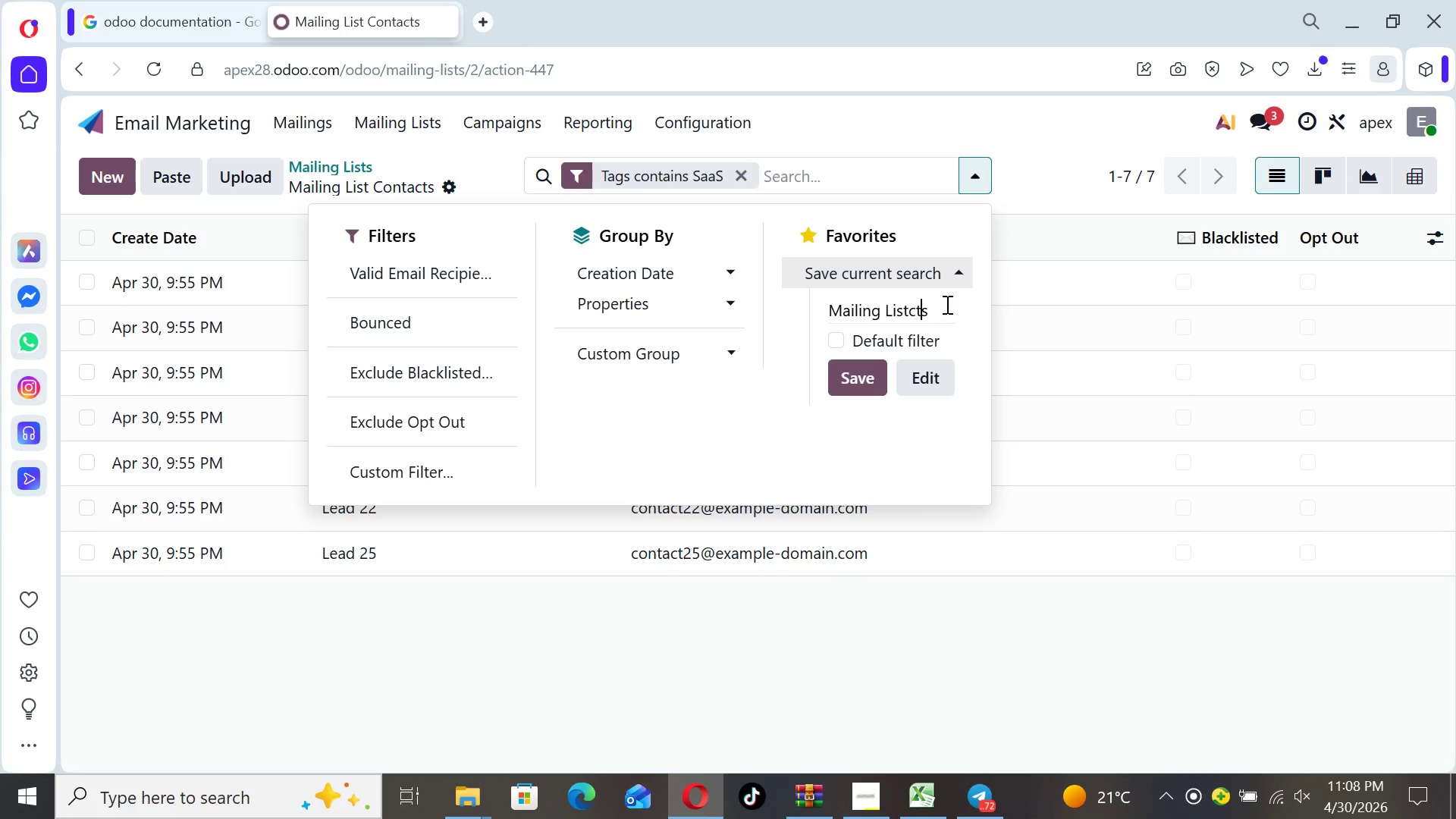 
key(ArrowRight)
 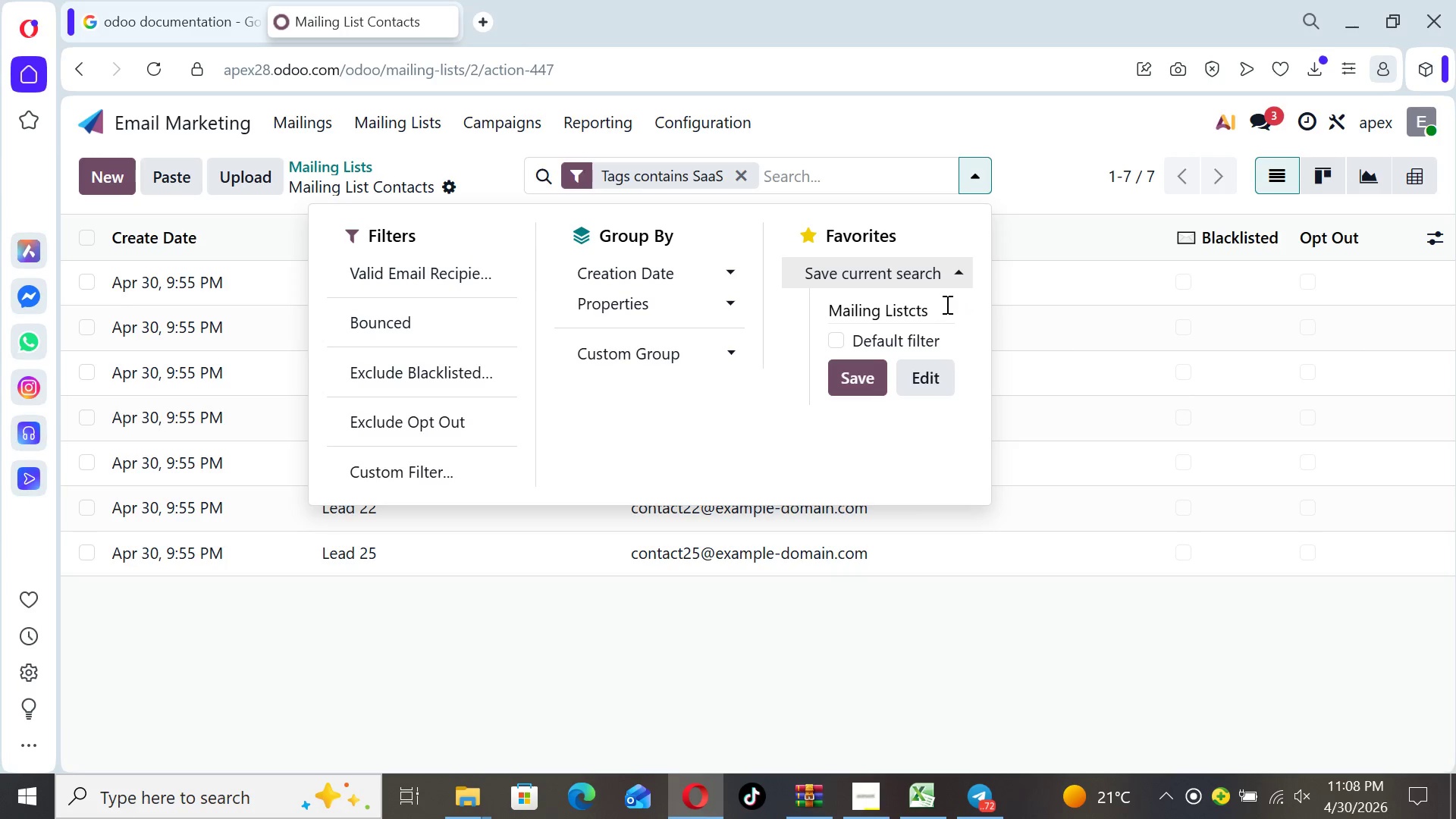 
key(ArrowRight)
 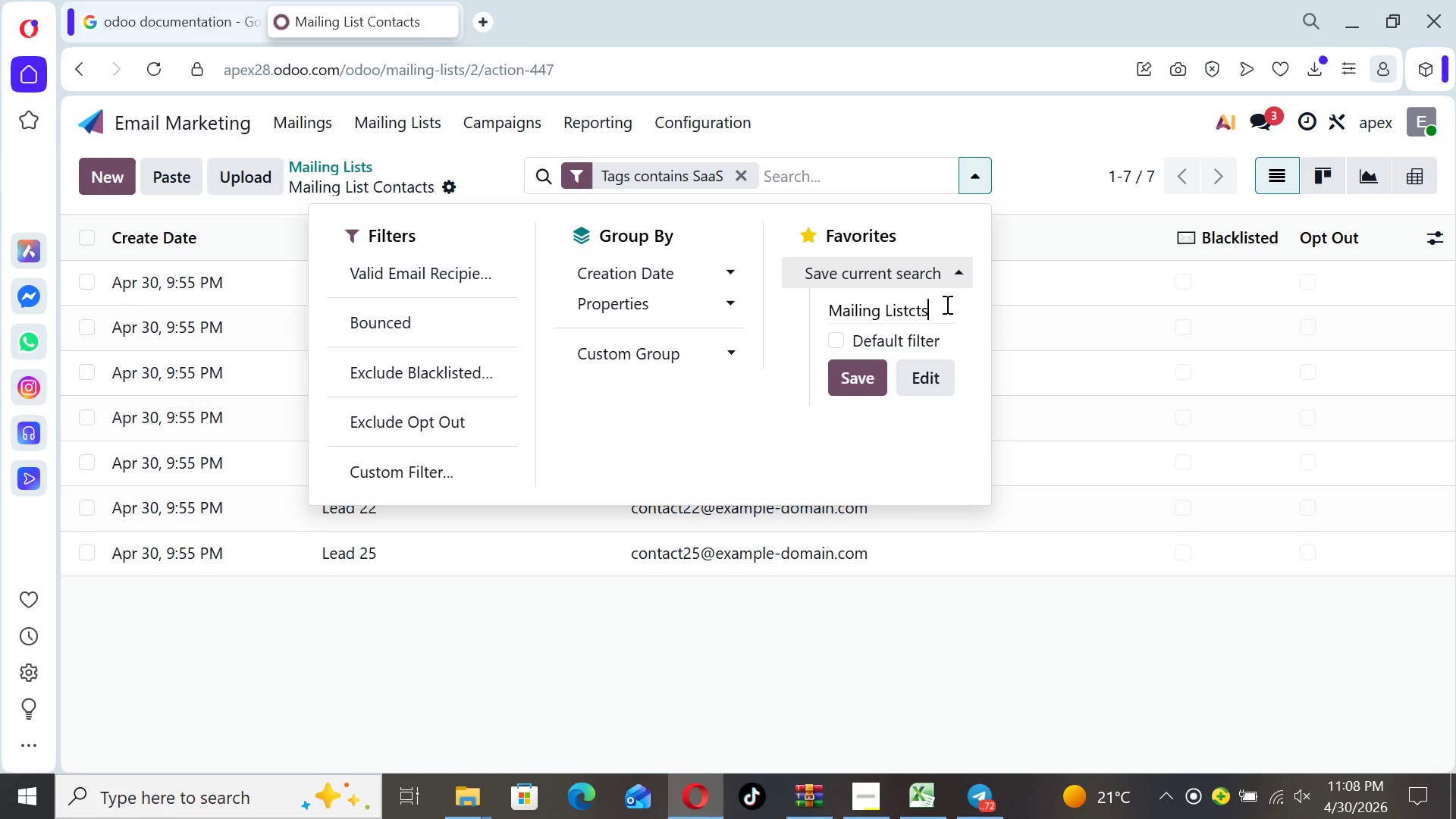 
key(ArrowRight)
 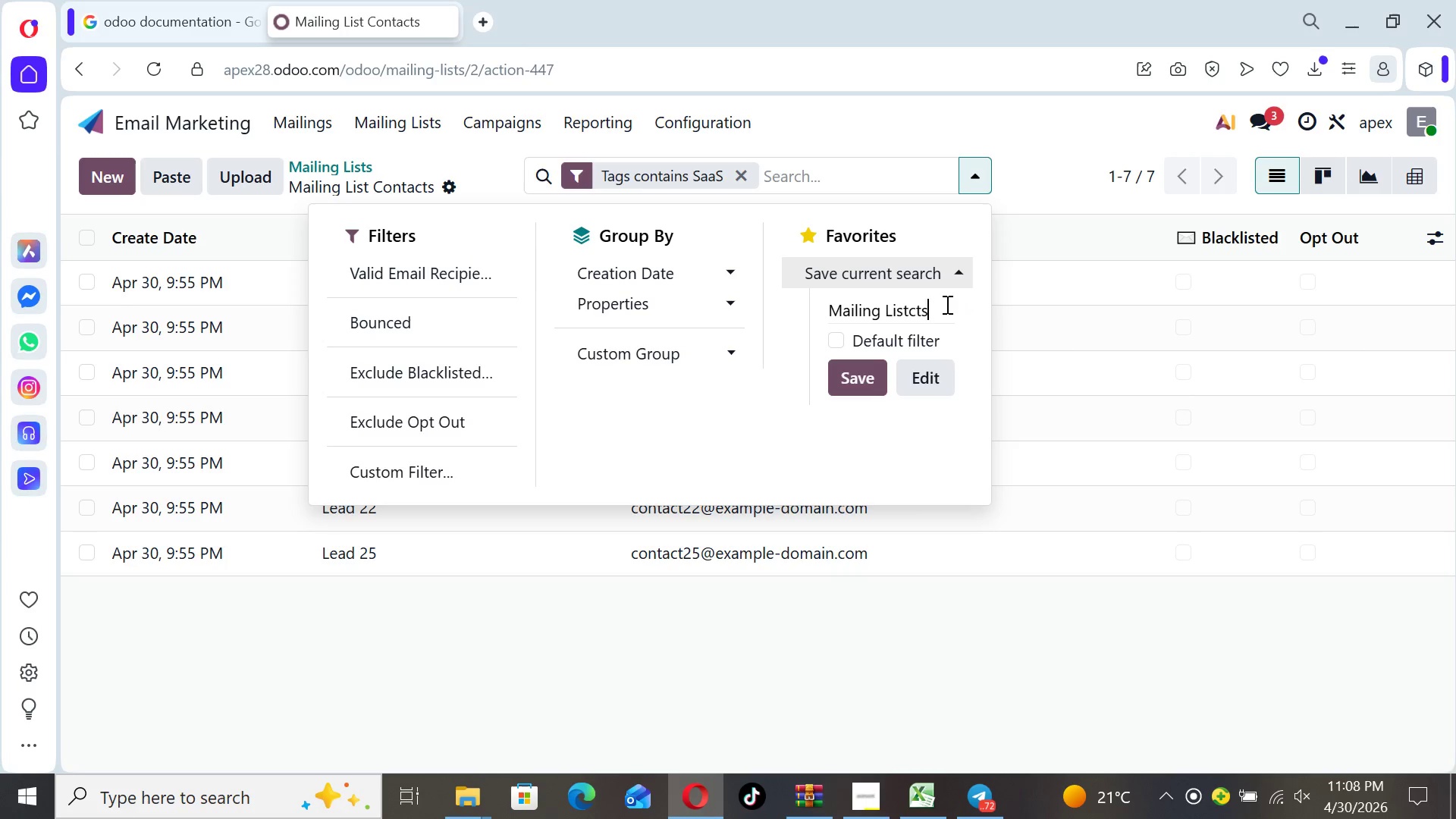 
key(ArrowRight)
 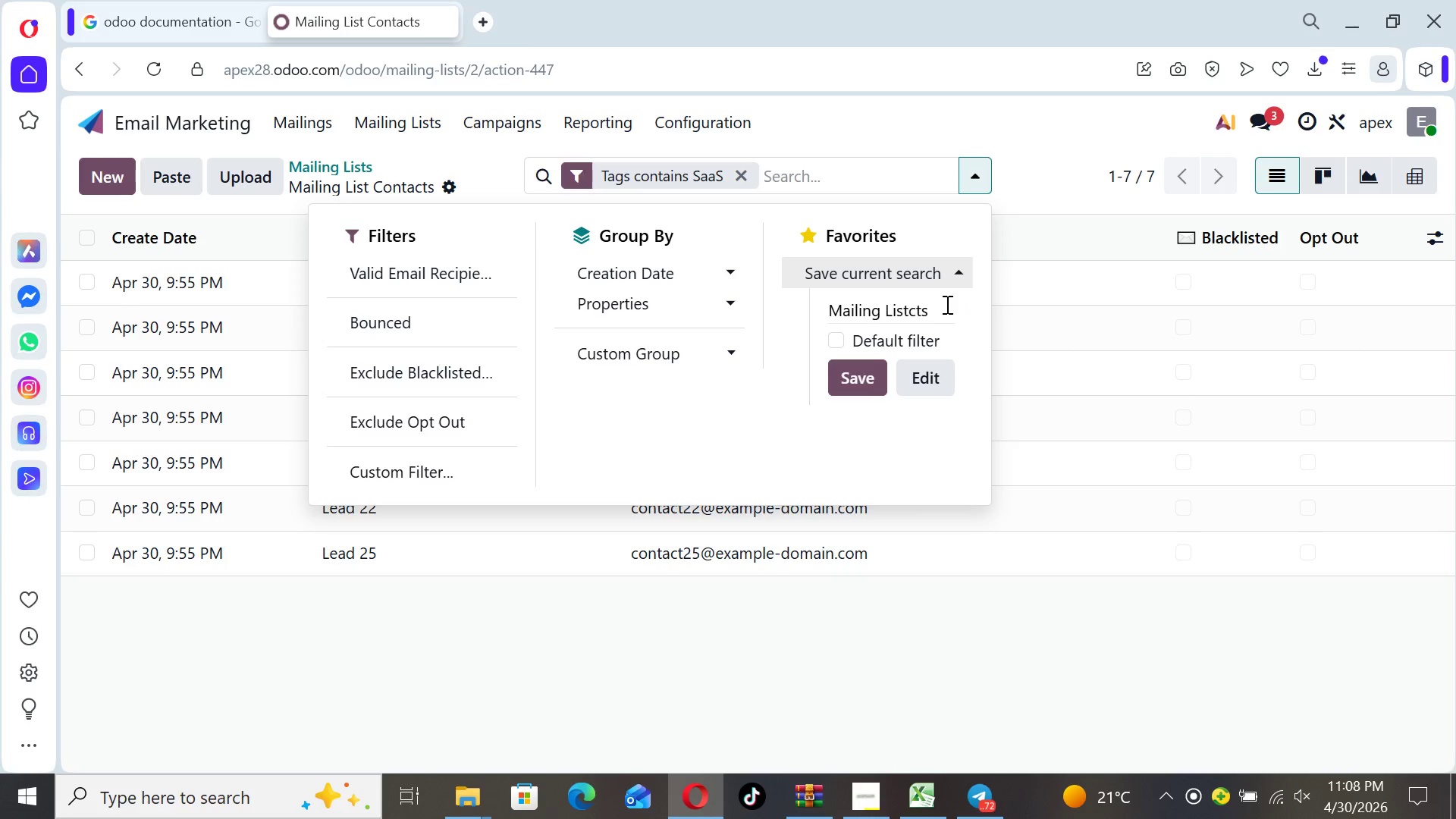 
key(Backspace)
 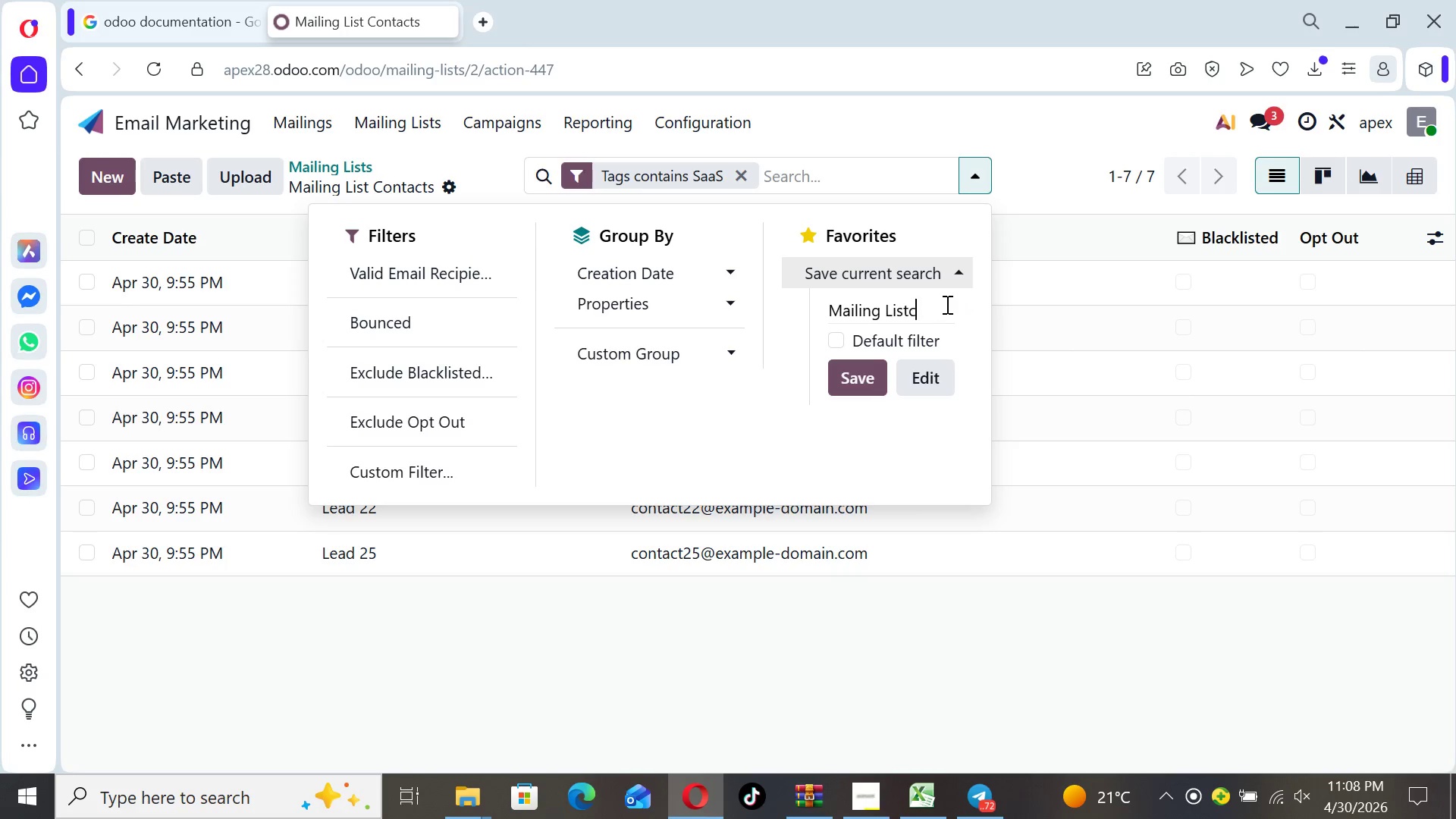 
key(Backspace)
 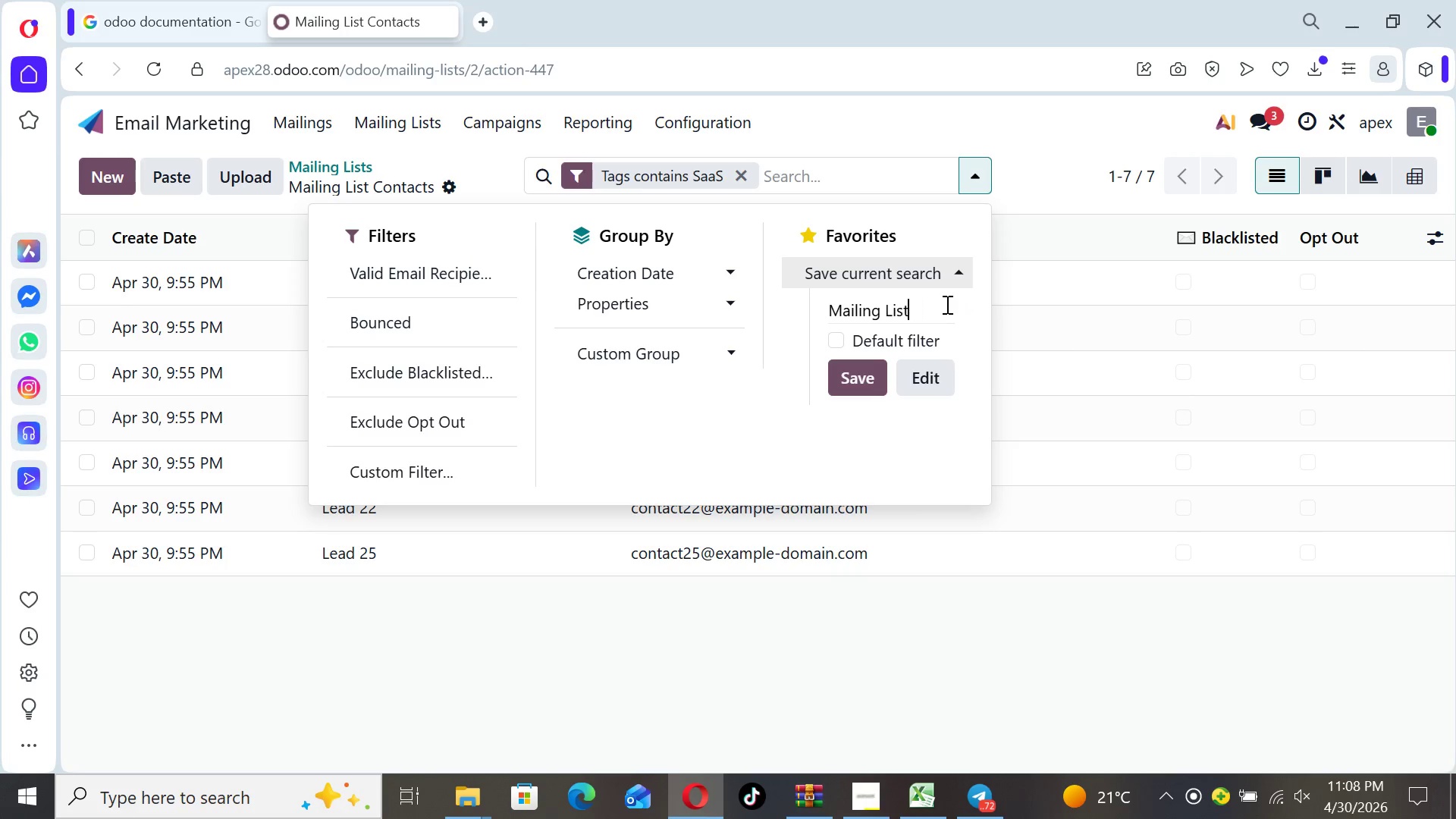 
key(Backspace)
 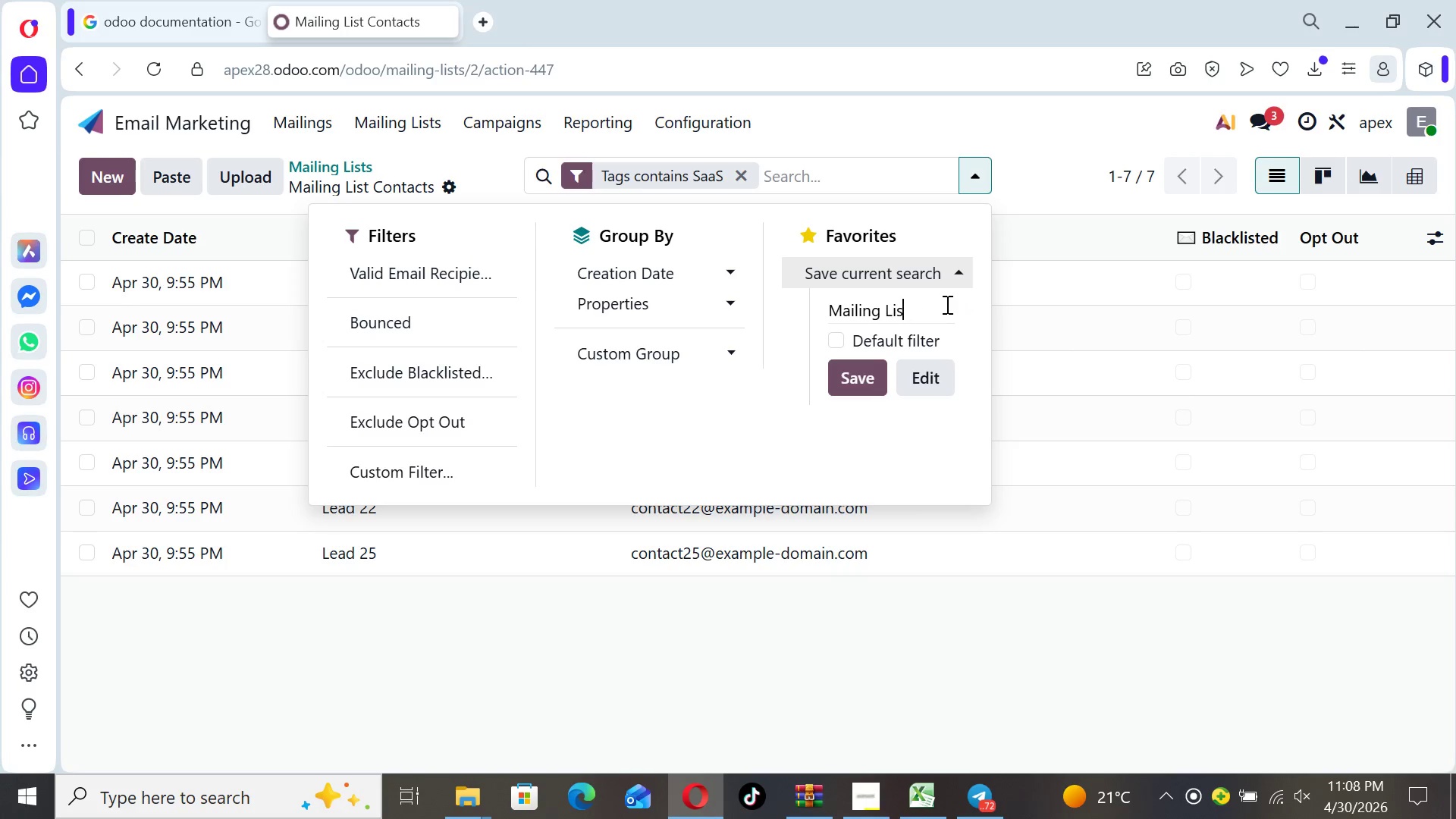 
key(Backspace)
 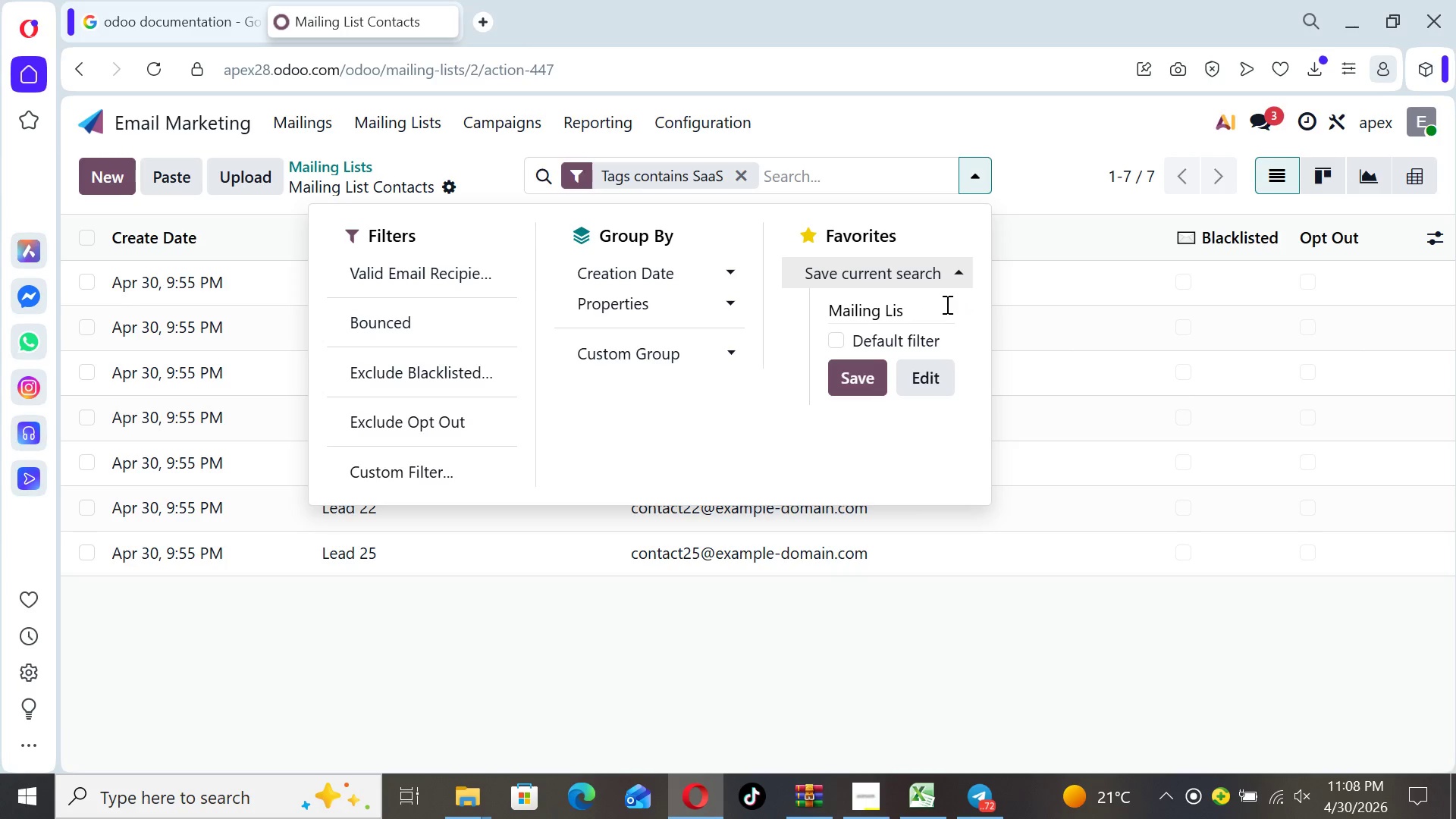 
key(Backspace)
 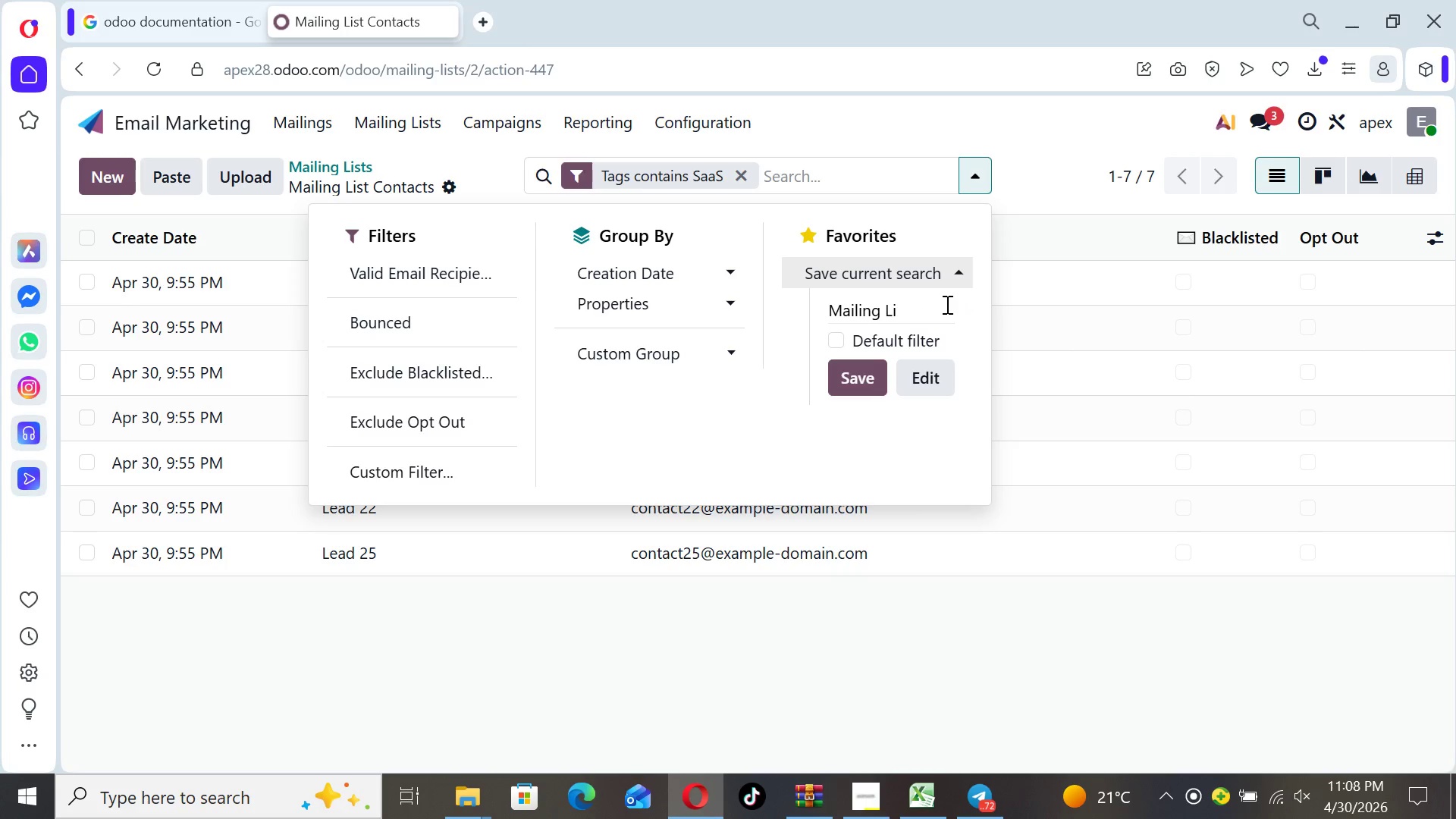 
key(Backspace)
 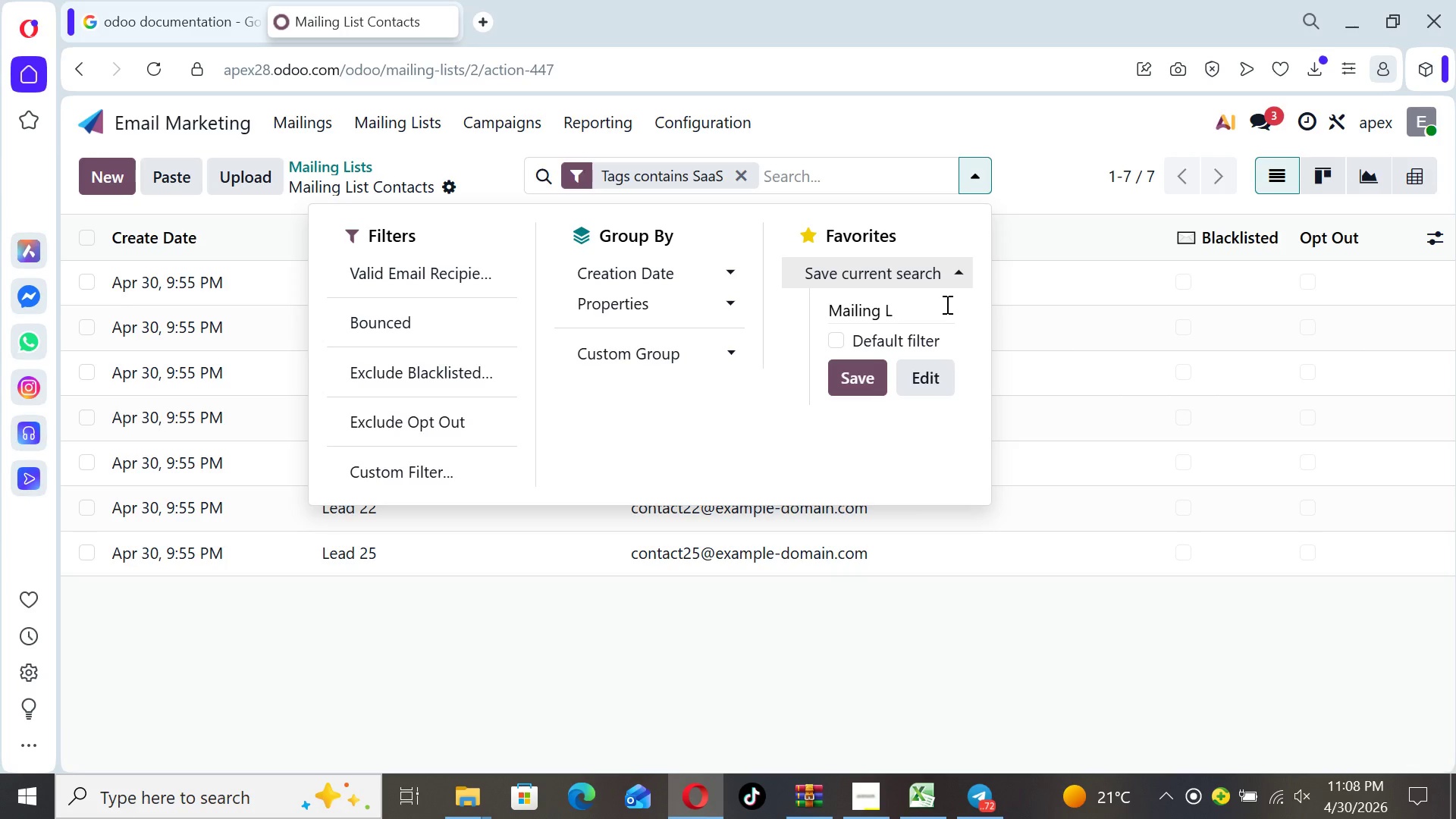 
wait(6.83)
 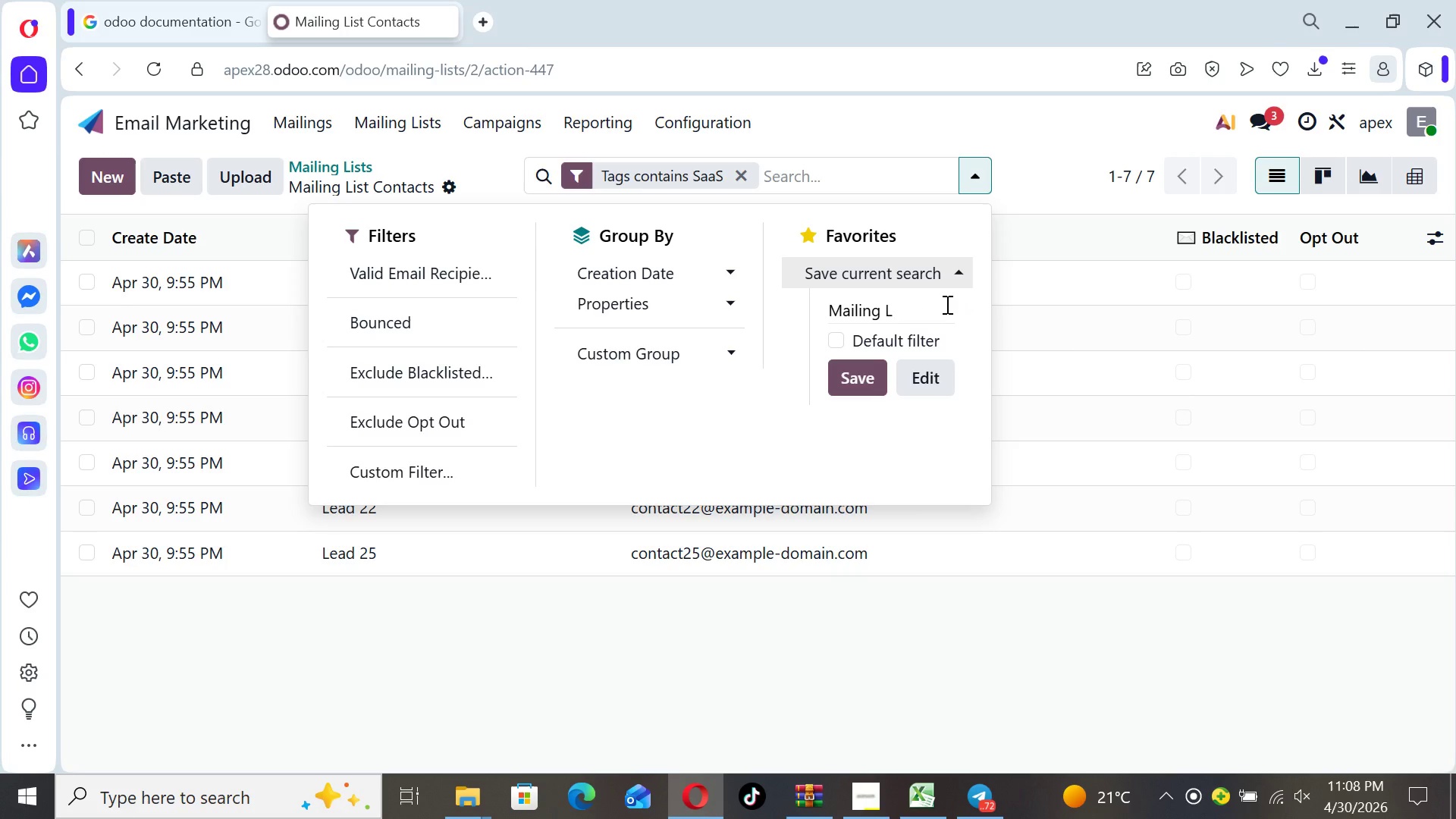 
key(Backspace)
key(Backspace)
key(Backspace)
key(Backspace)
key(Backspace)
key(Backspace)
key(Backspace)
key(Backspace)
key(Backspace)
type(Tag contains Sas)
key(Backspace)
type(aS)
 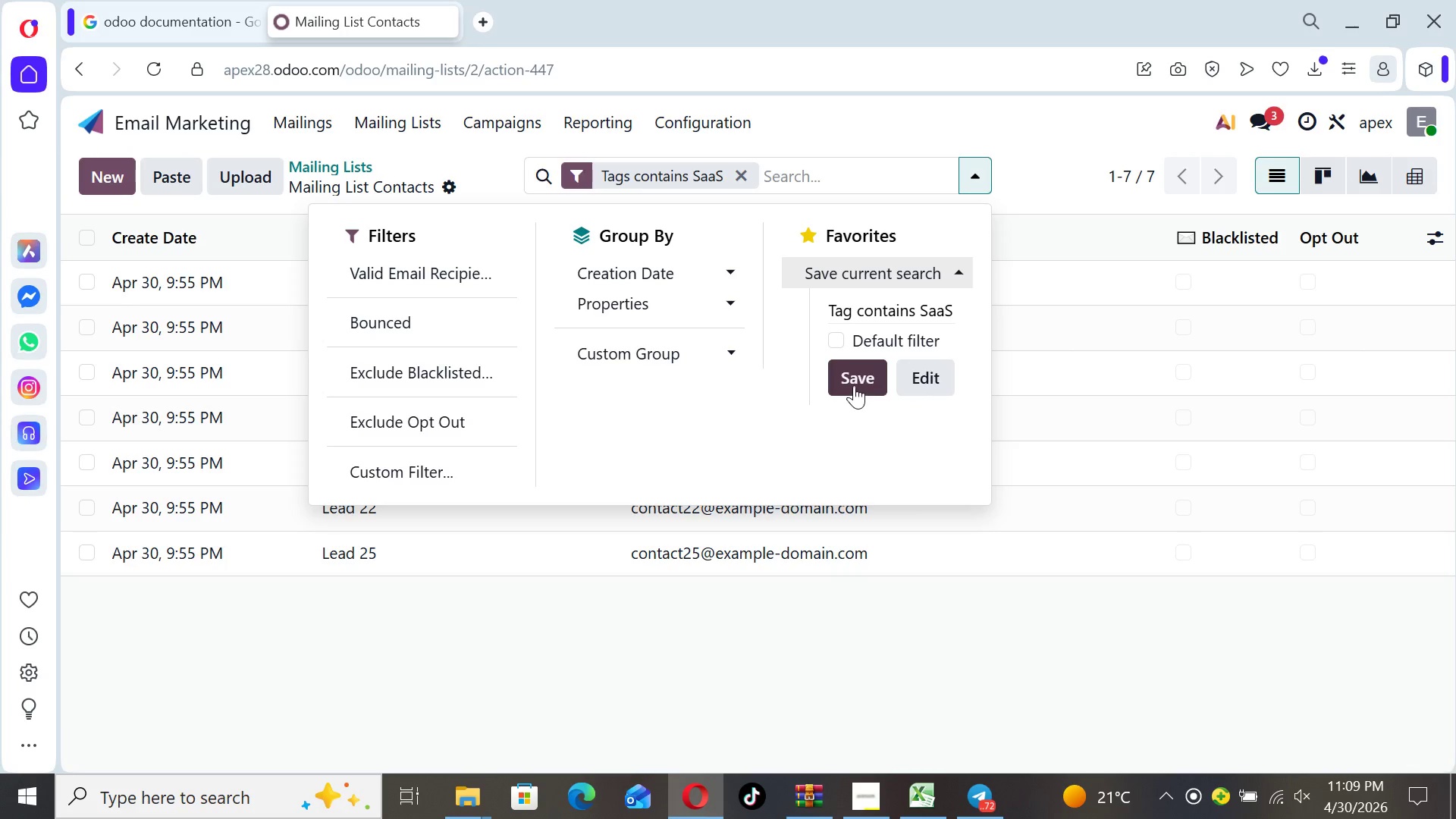 
left_click([838, 331])
 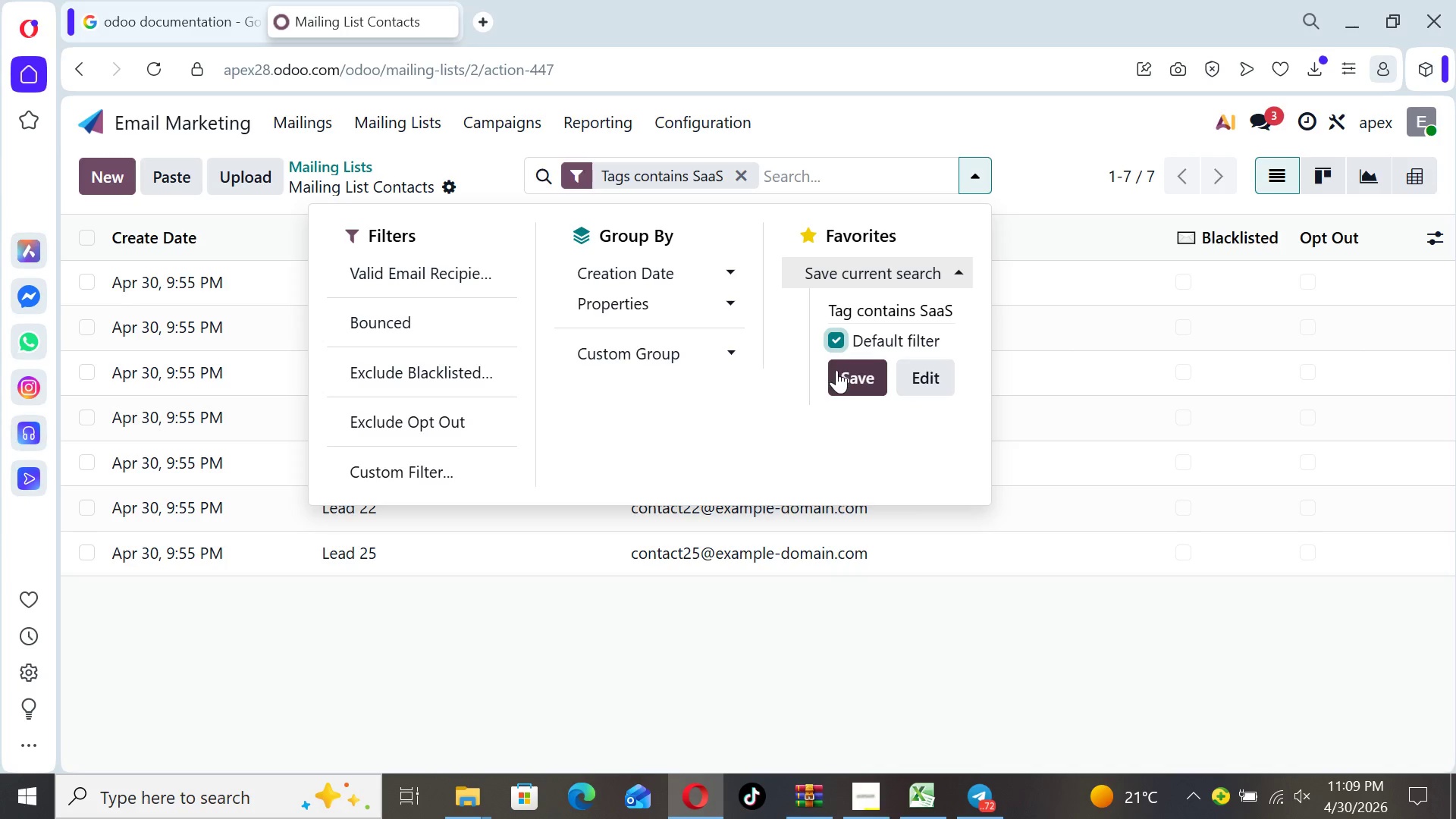 
left_click([839, 372])
 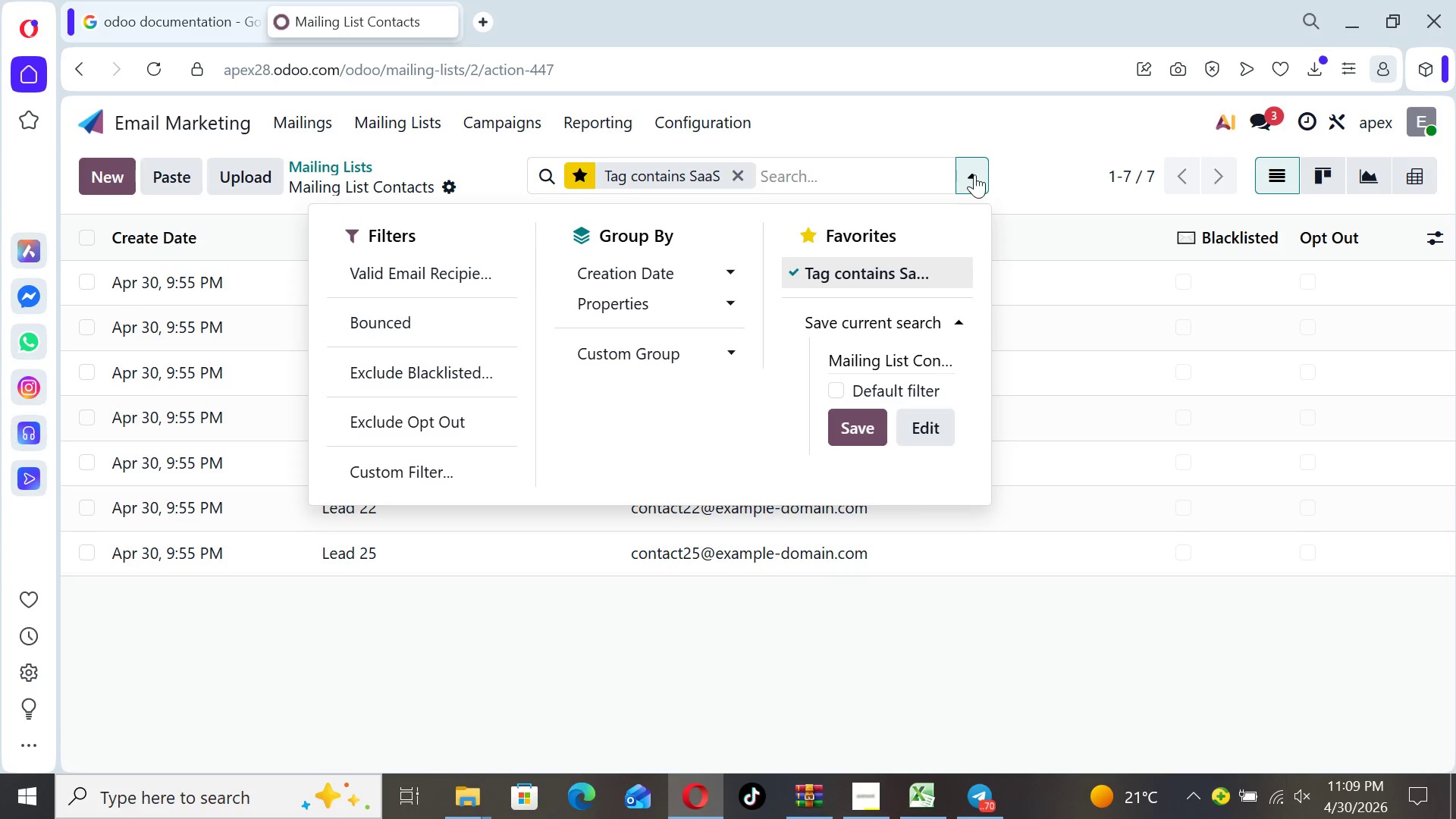 
left_click([968, 175])
 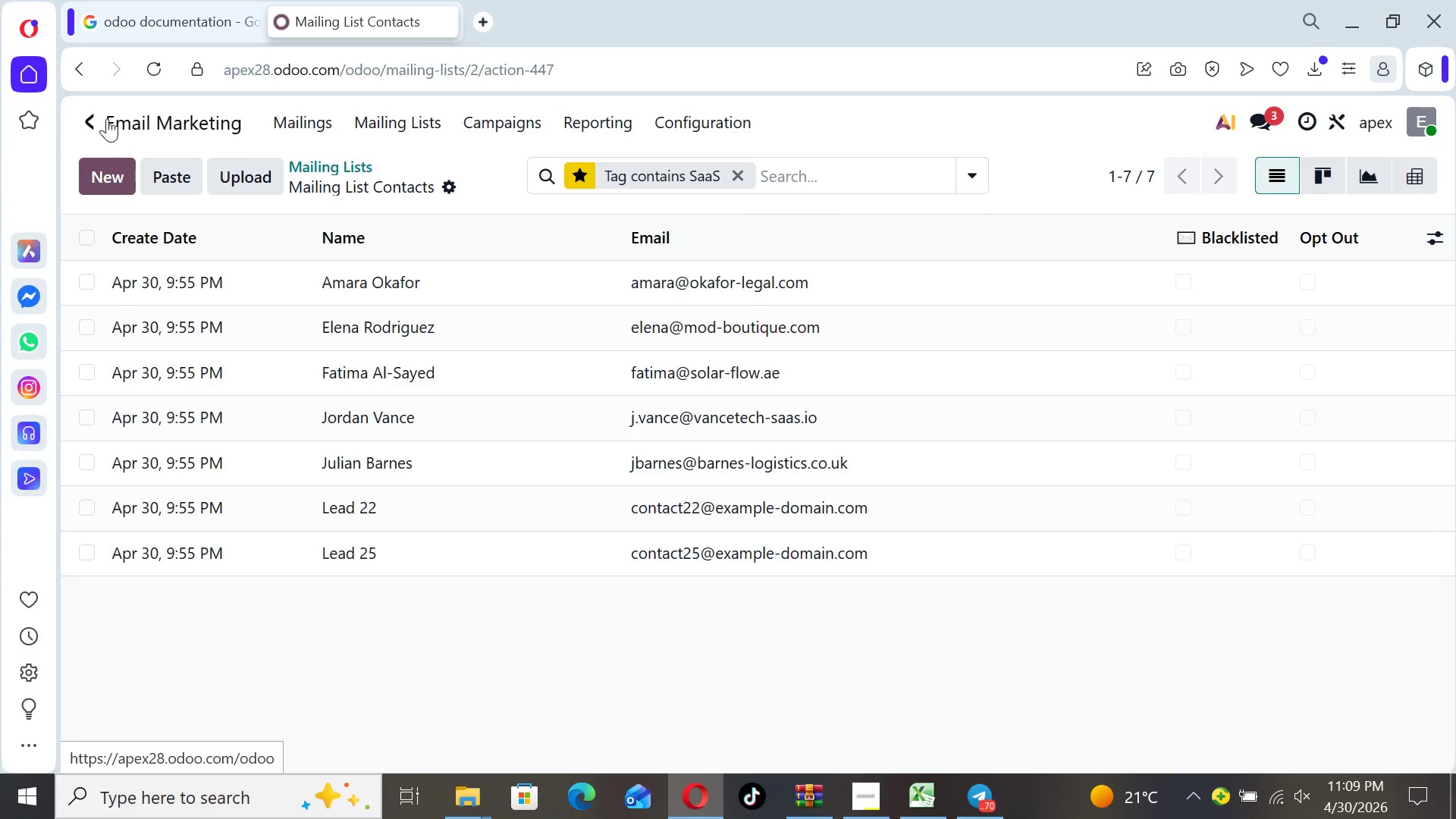 
left_click([93, 115])
 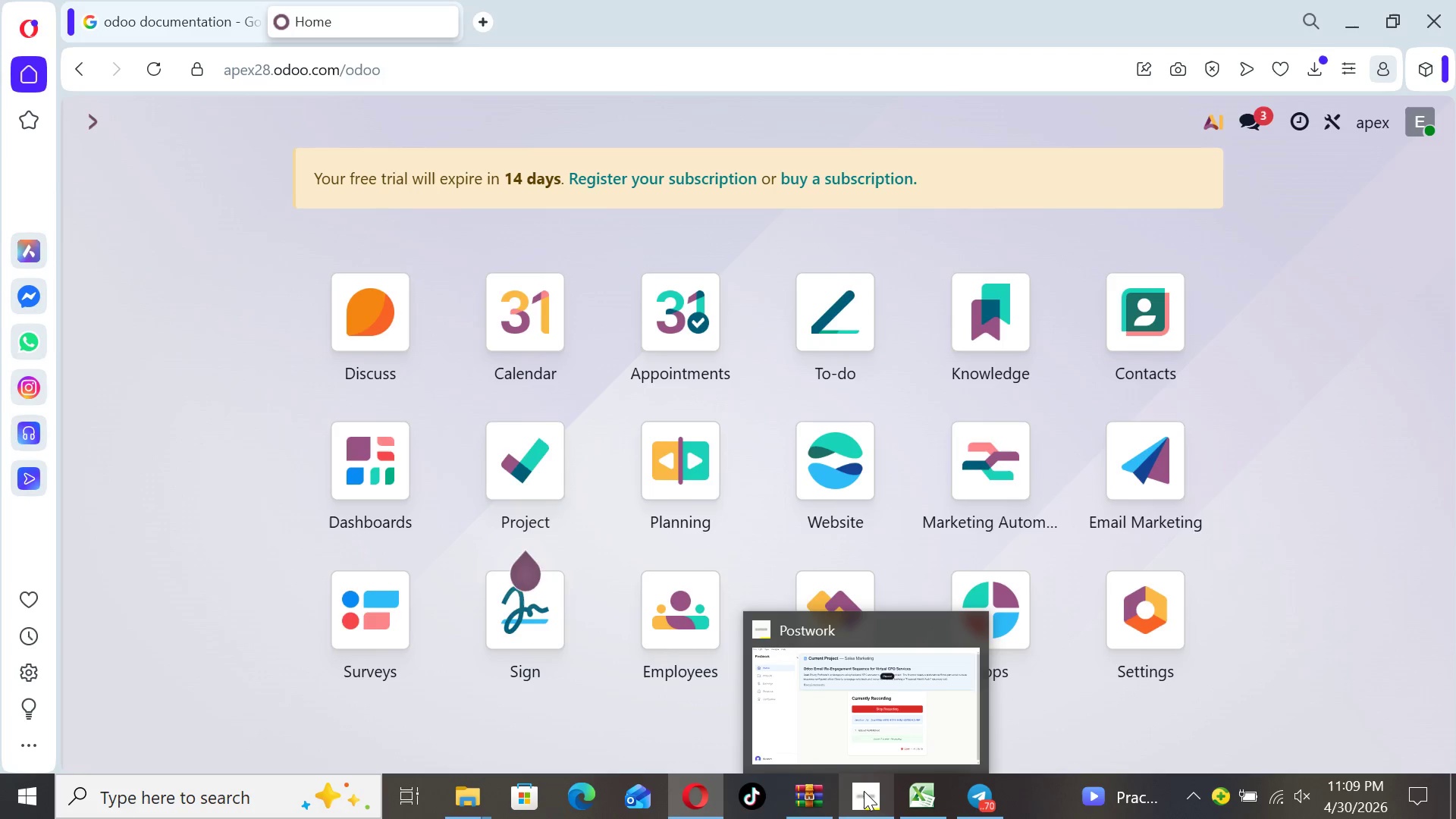 
wait(34.89)
 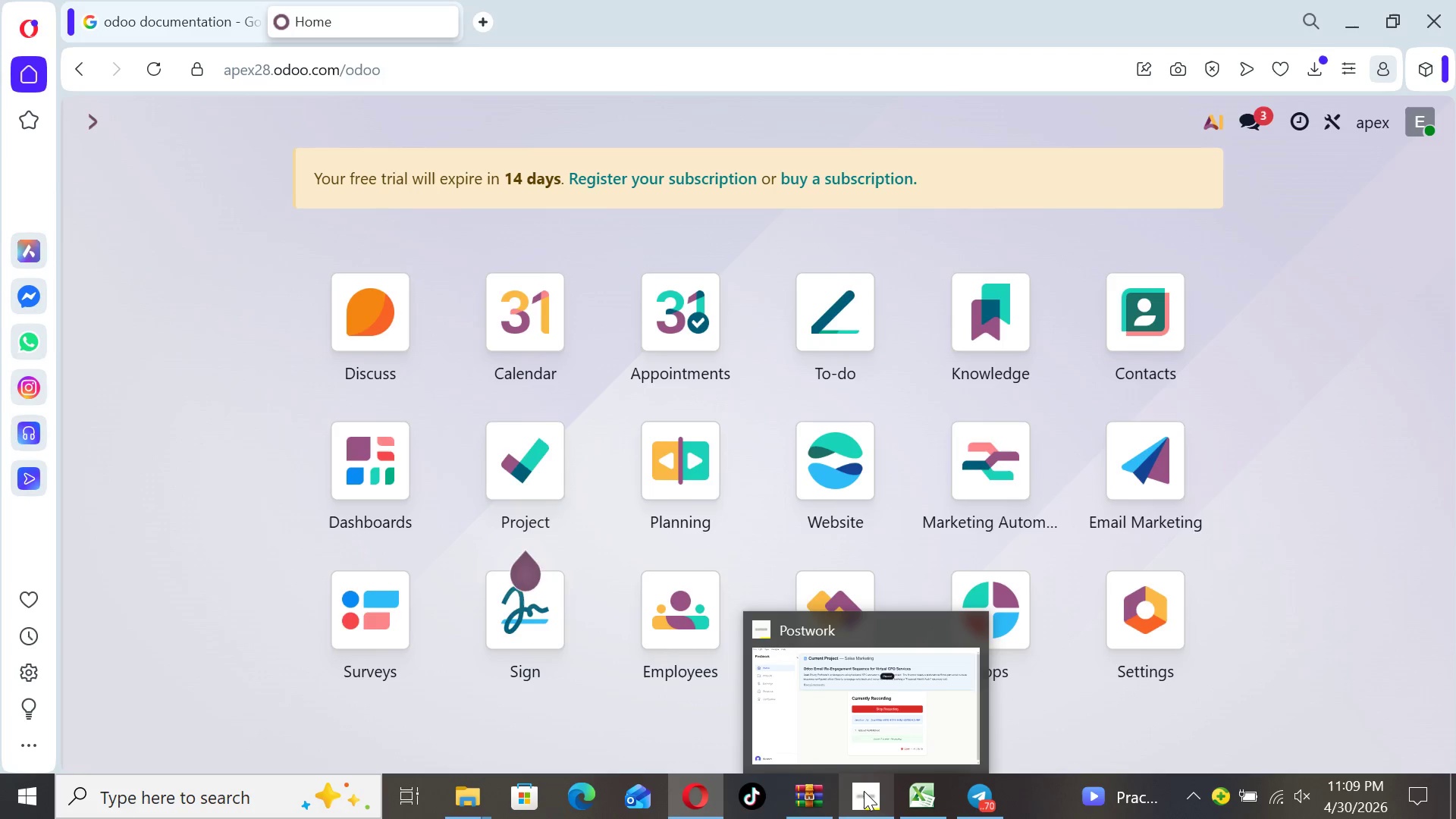 
left_click([1131, 486])
 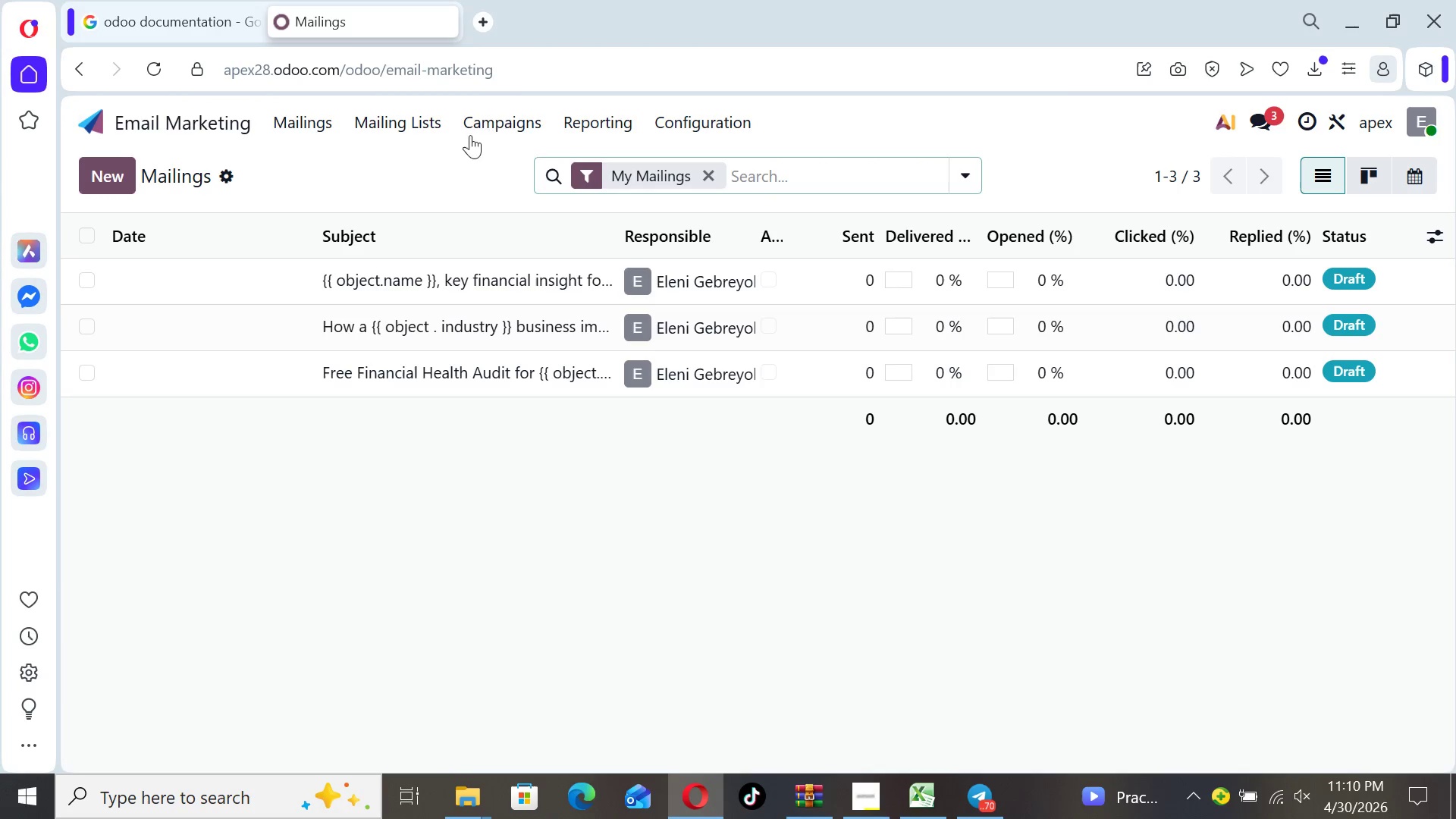 
left_click([492, 109])
 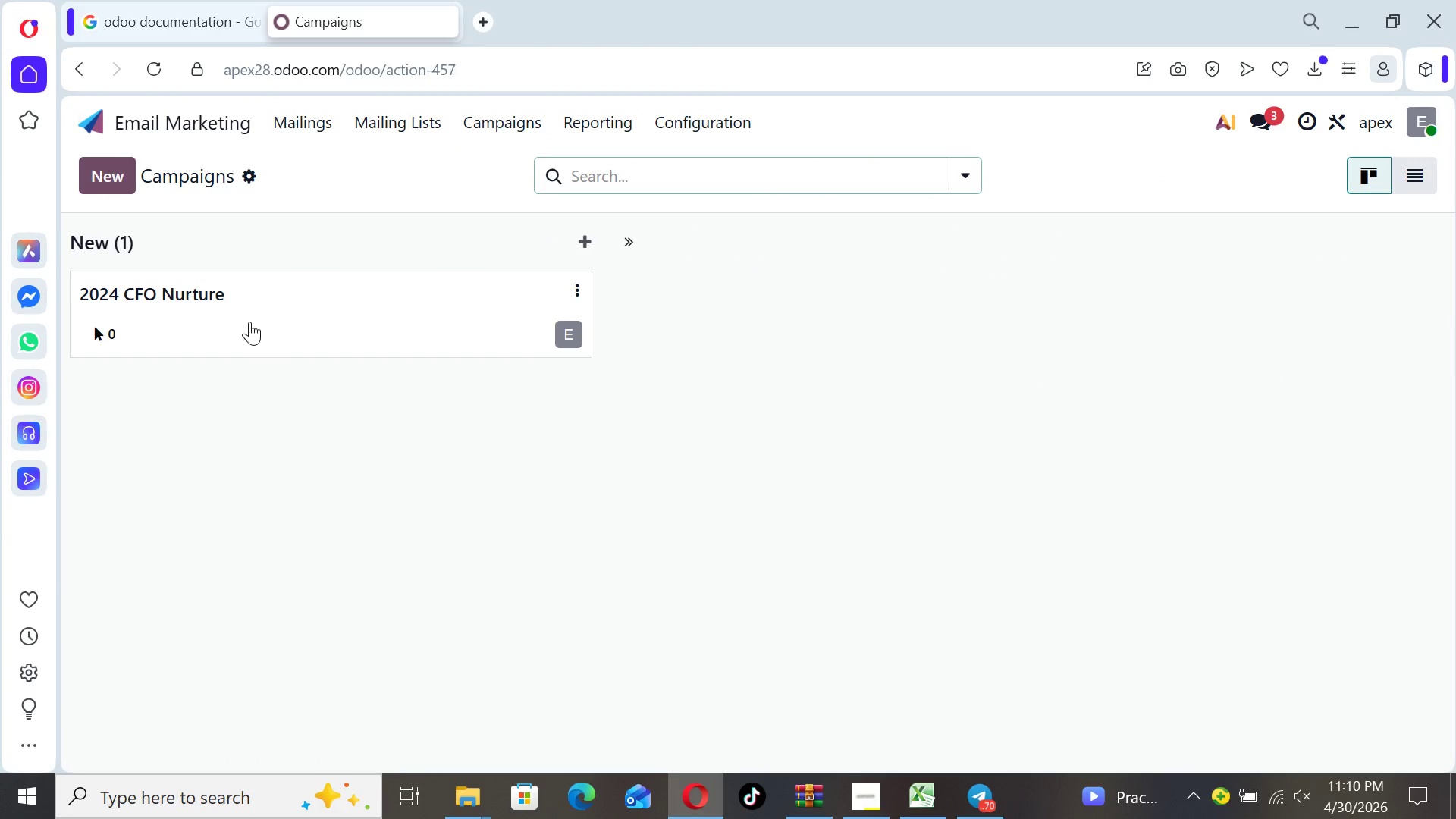 
left_click([249, 322])
 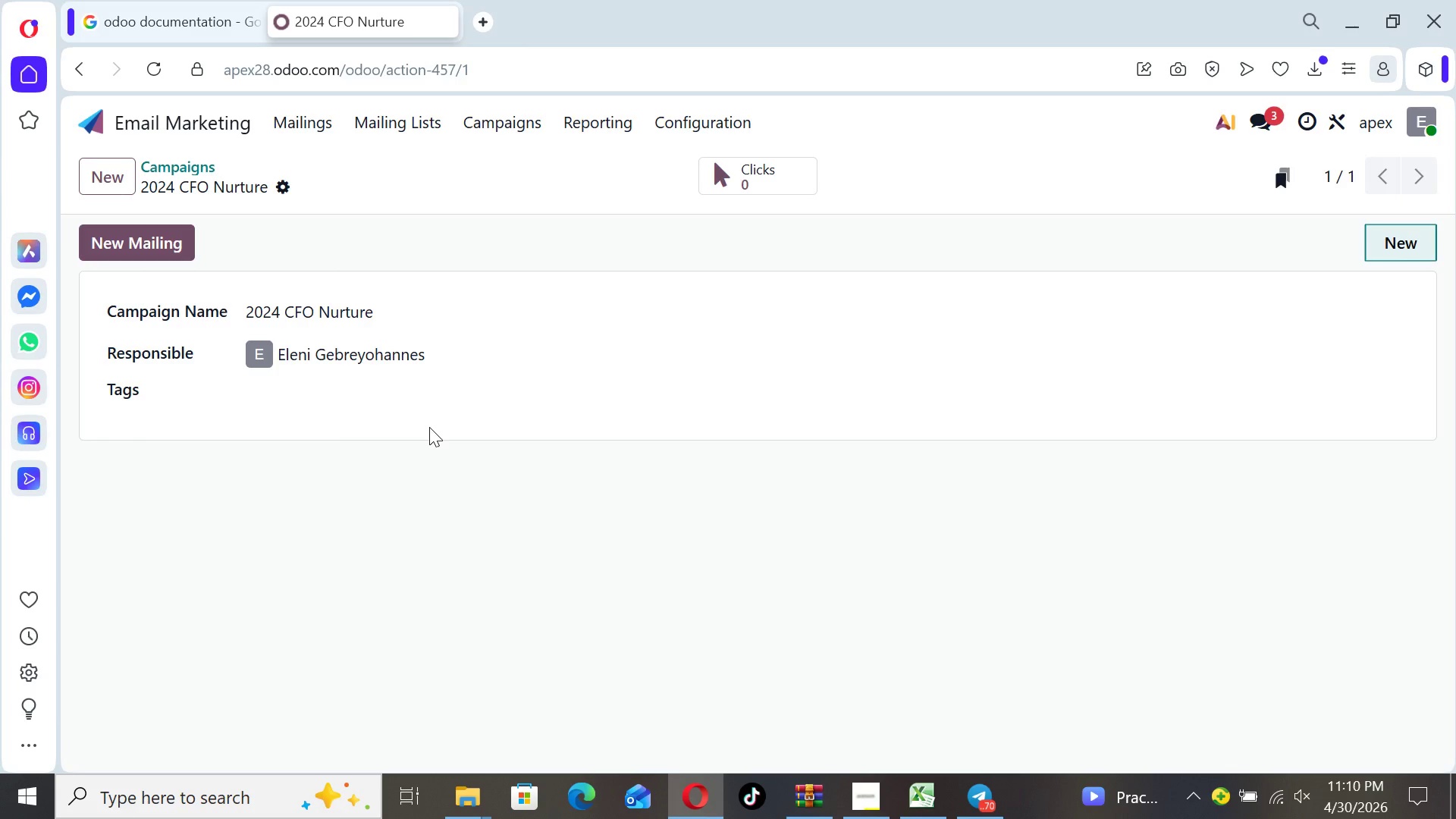 